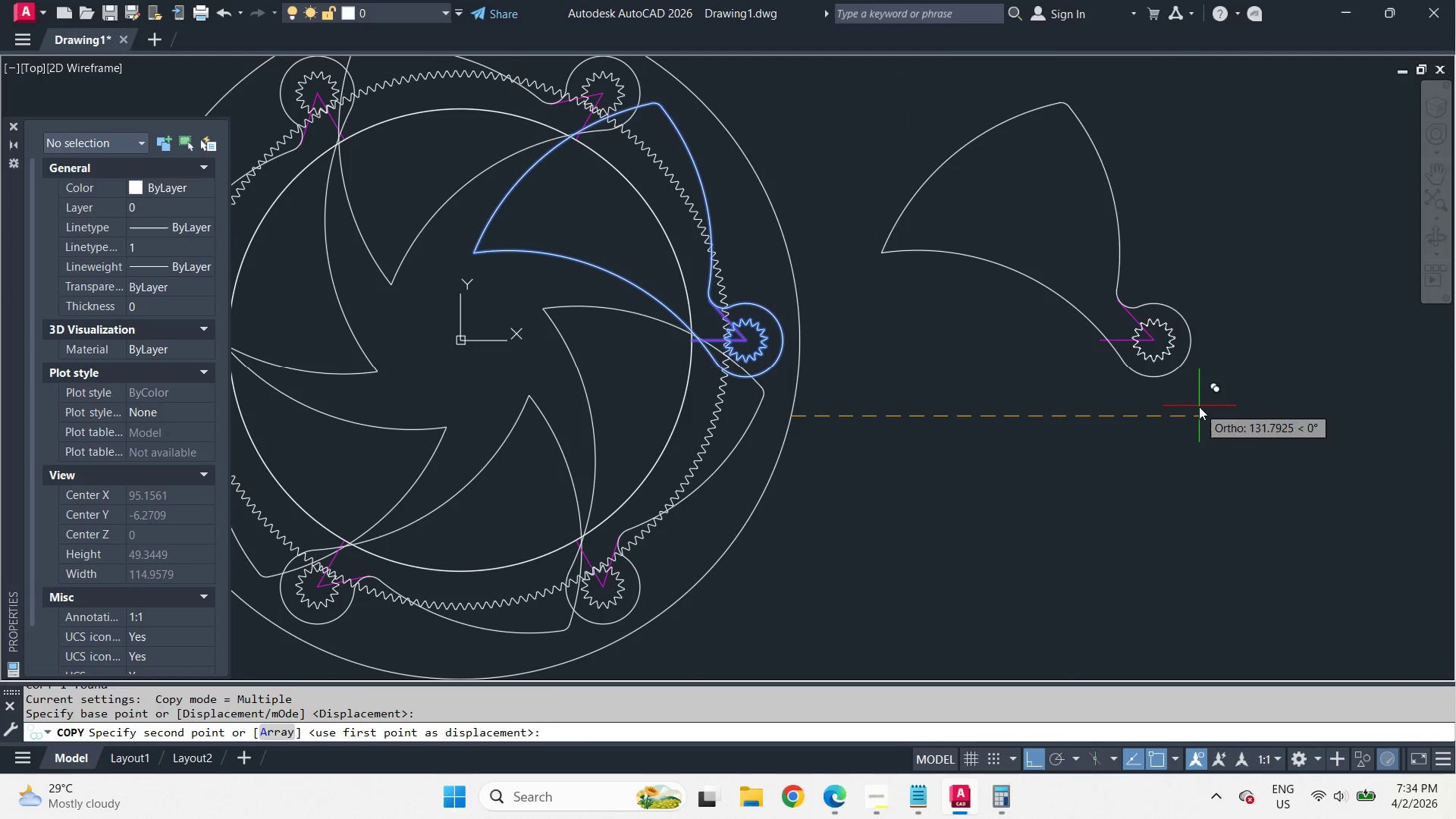 
double_click([1199, 406])
 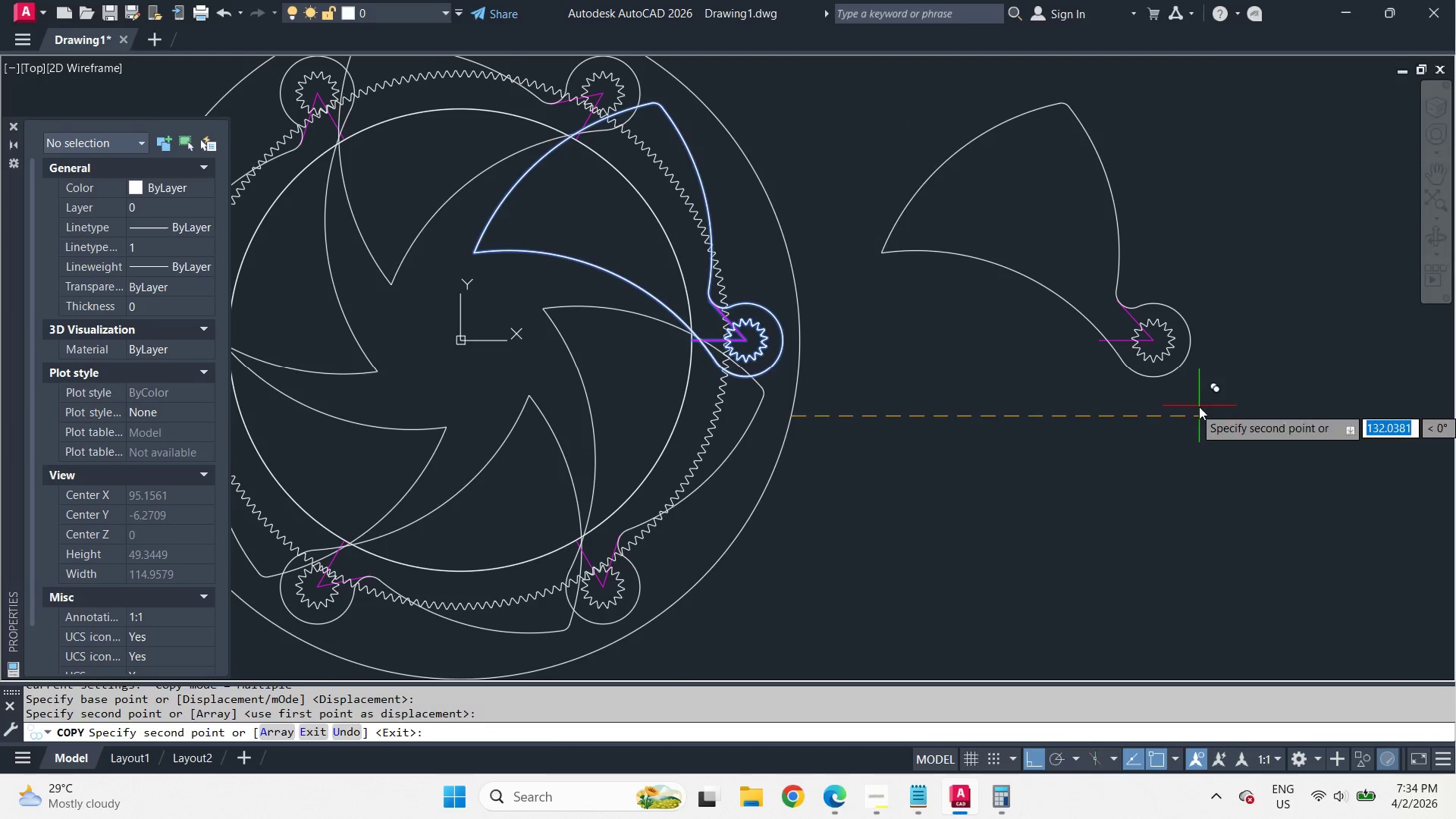 
key(Space)
 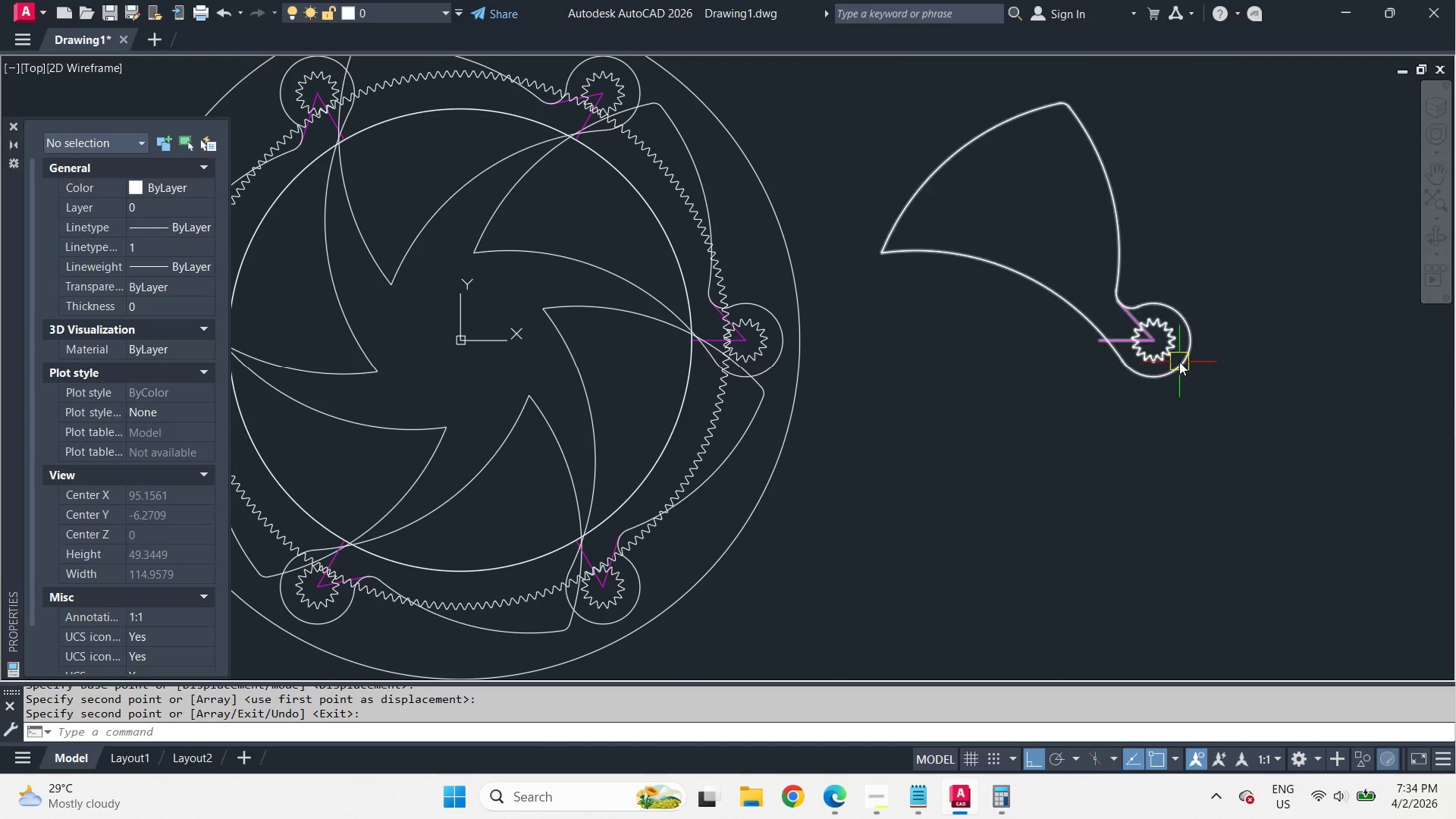 
left_click([1179, 362])
 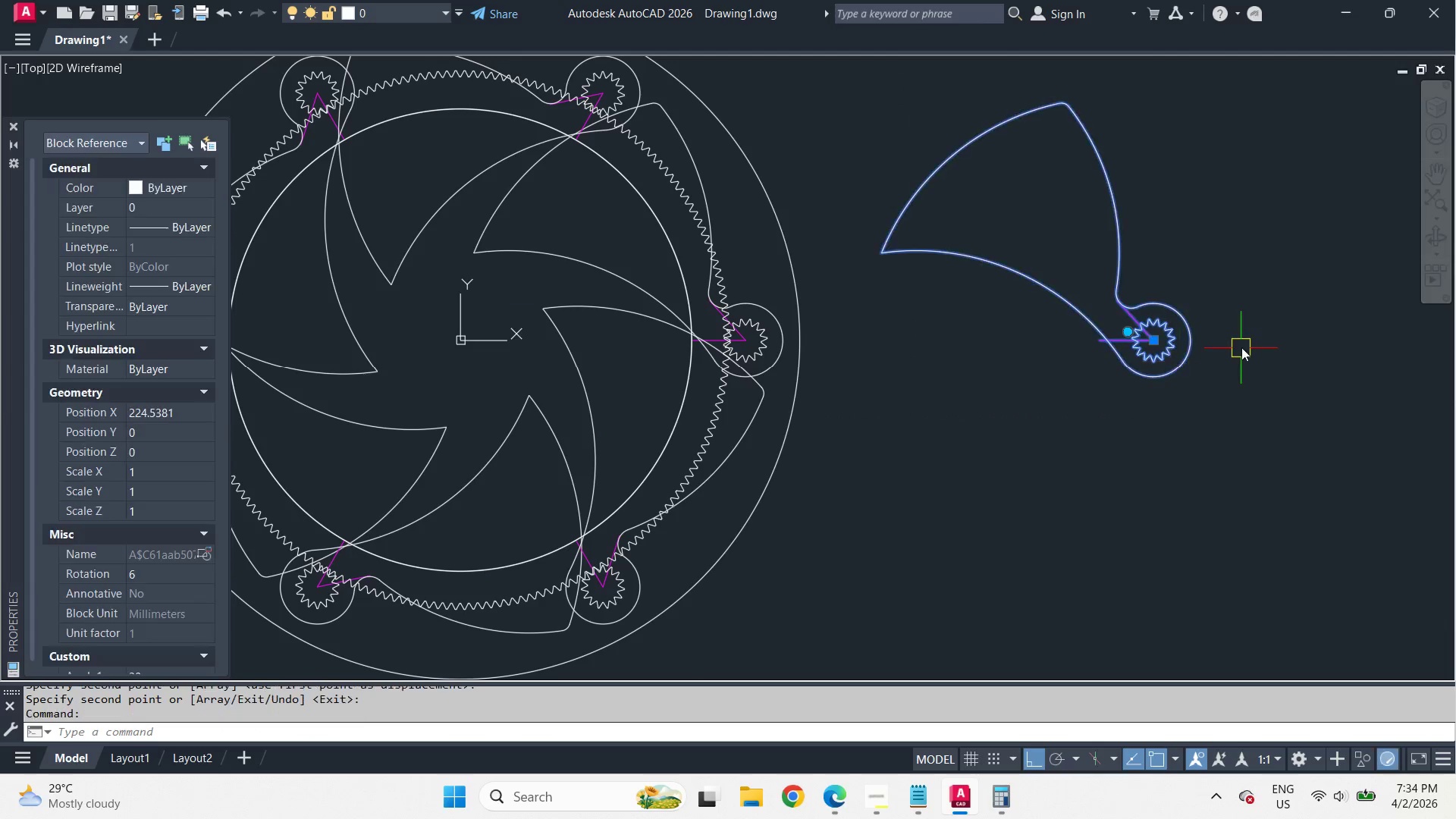 
key(X)
 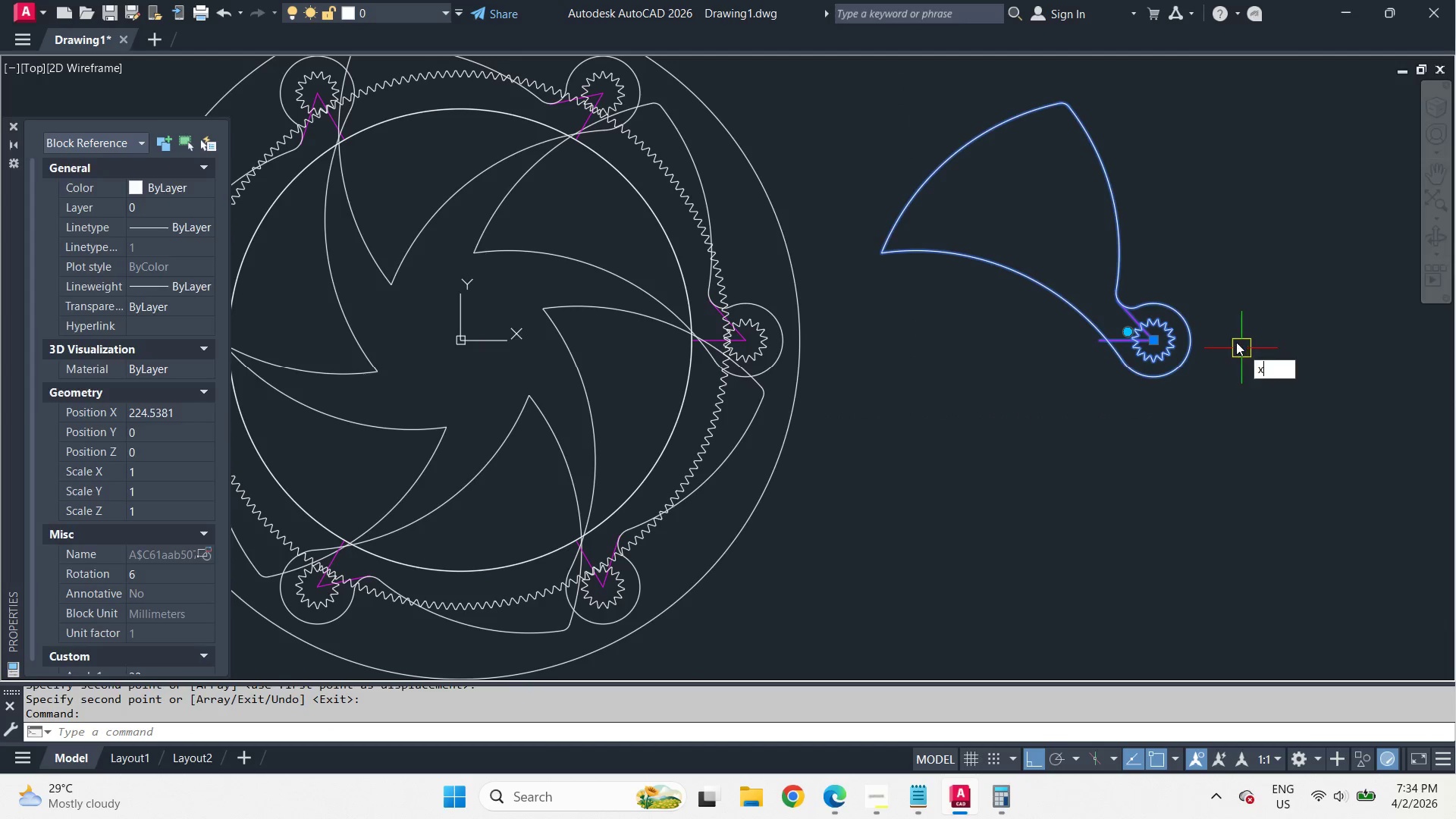 
key(Space)
 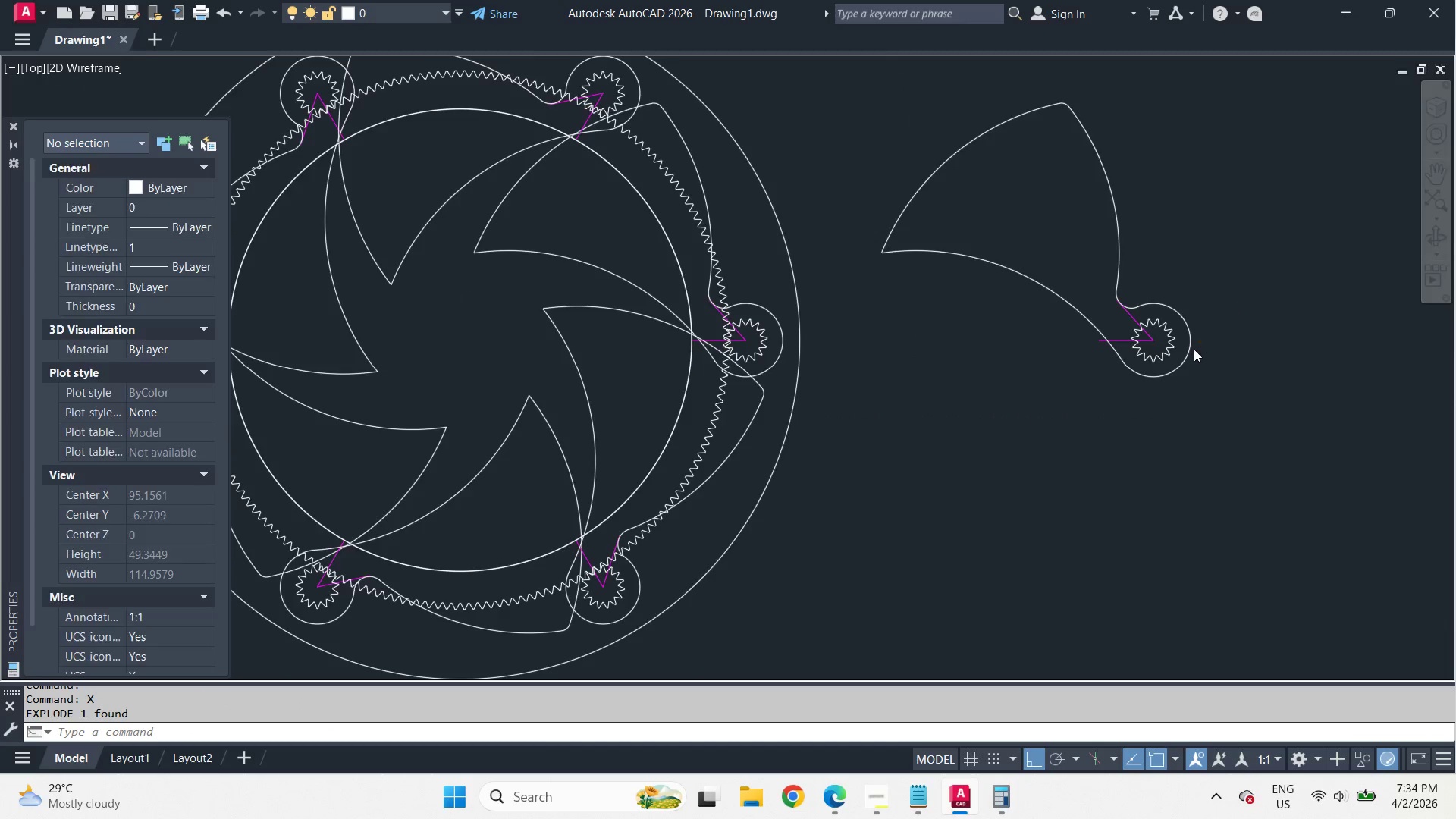 
scroll: coordinate [1191, 349], scroll_direction: up, amount: 3.0
 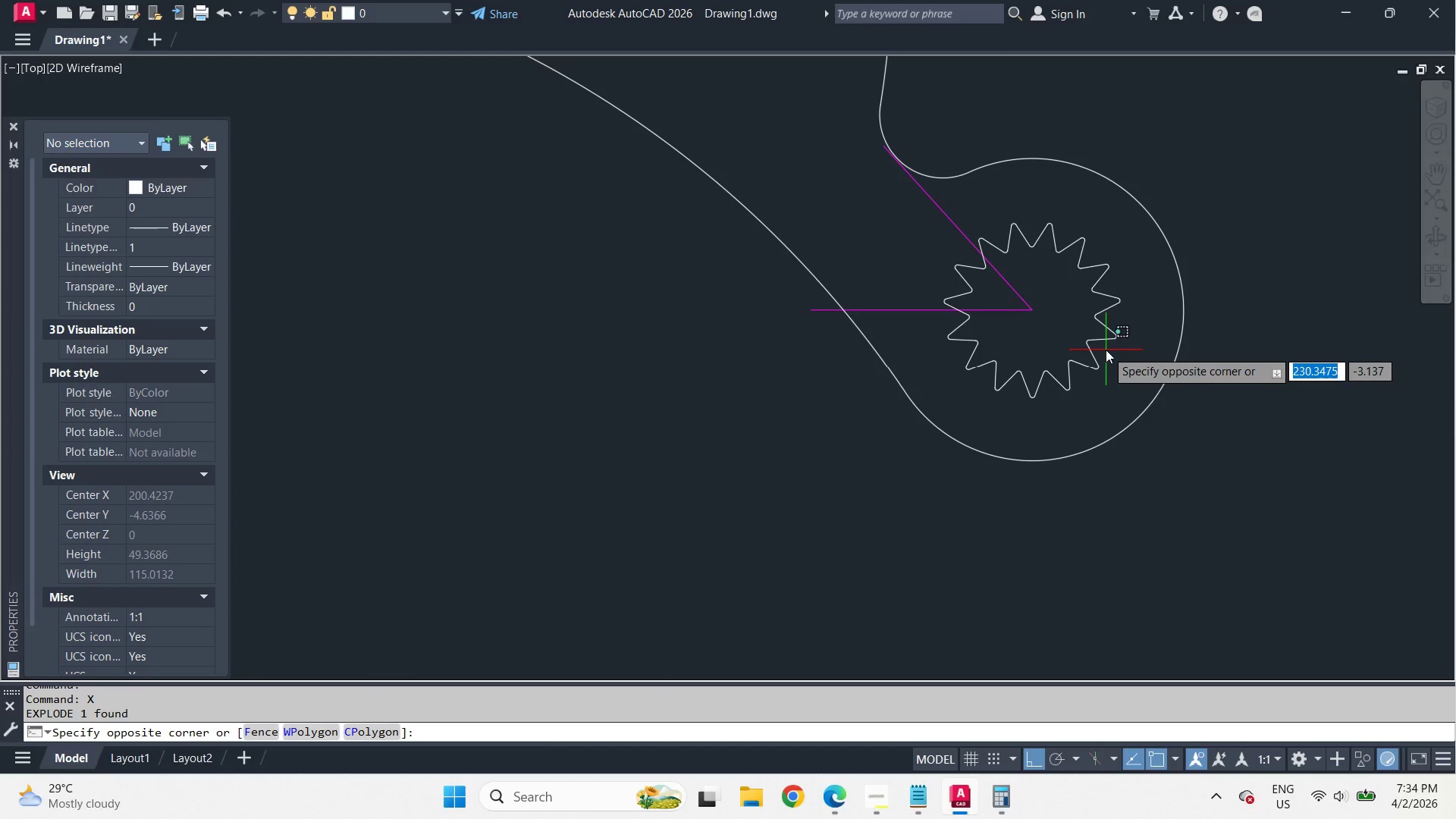 
double_click([1090, 337])
 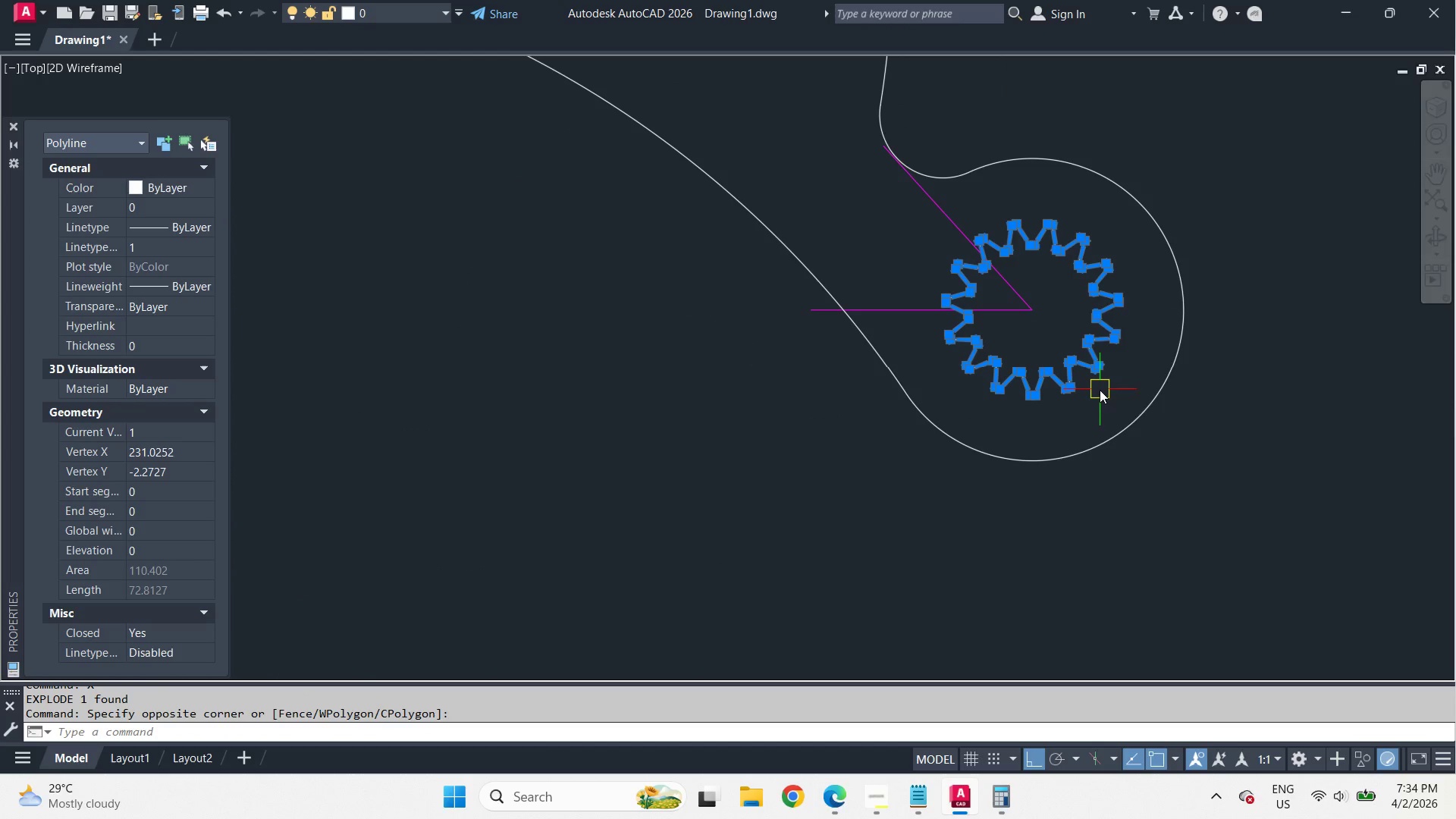 
key(M)
 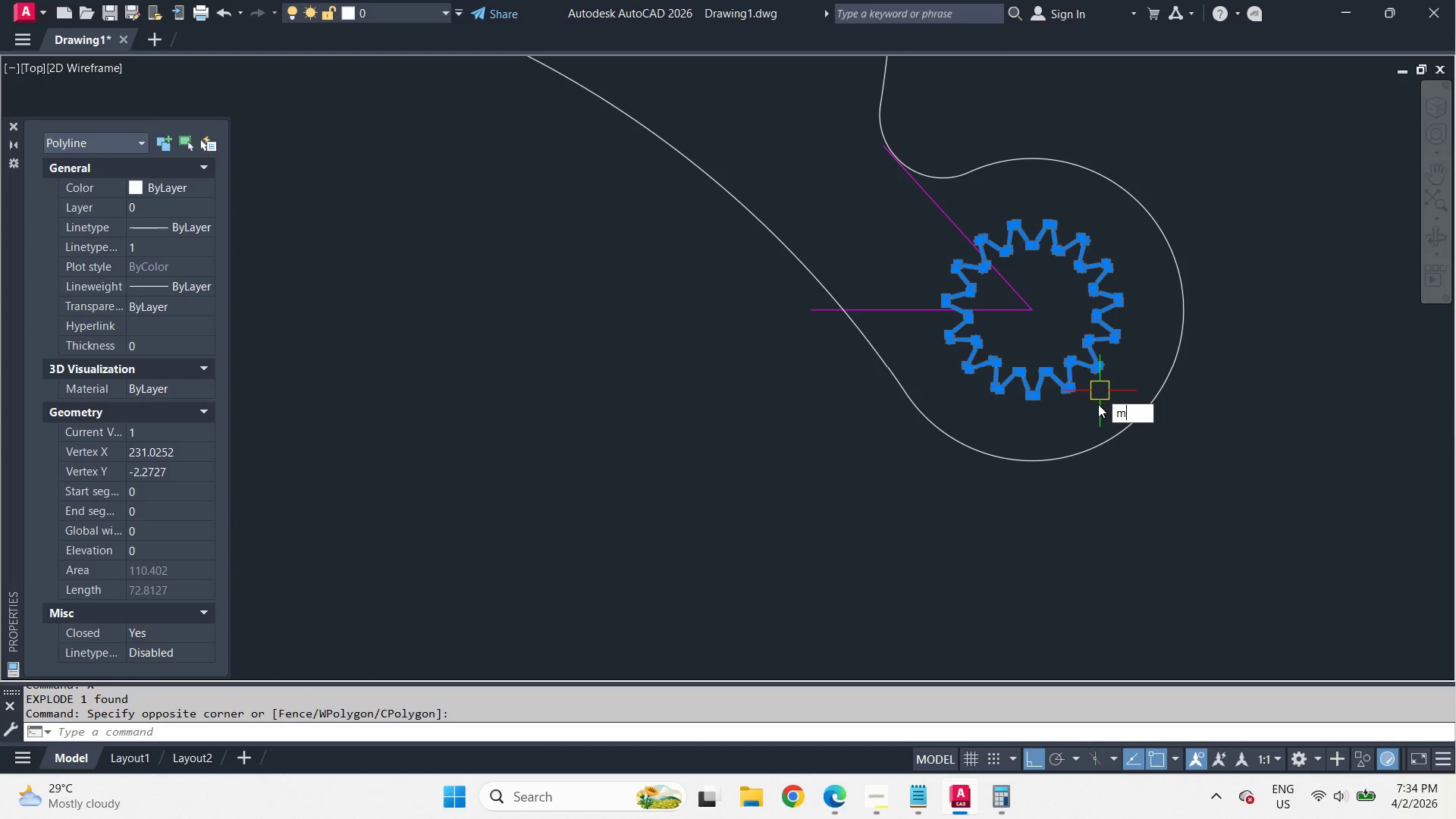 
key(Space)
 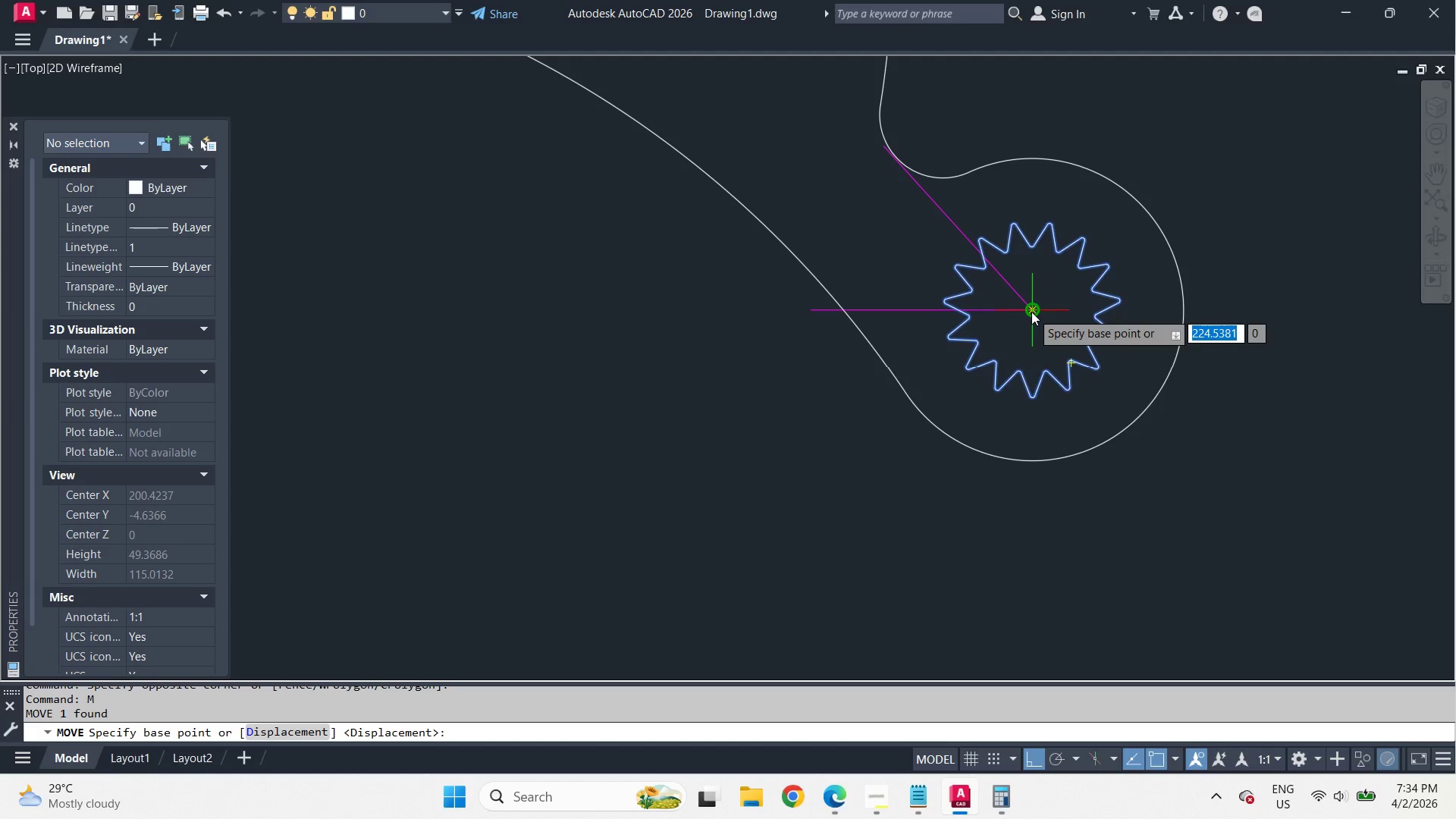 
left_click_drag(start_coordinate=[1031, 312], to_coordinate=[1028, 315])
 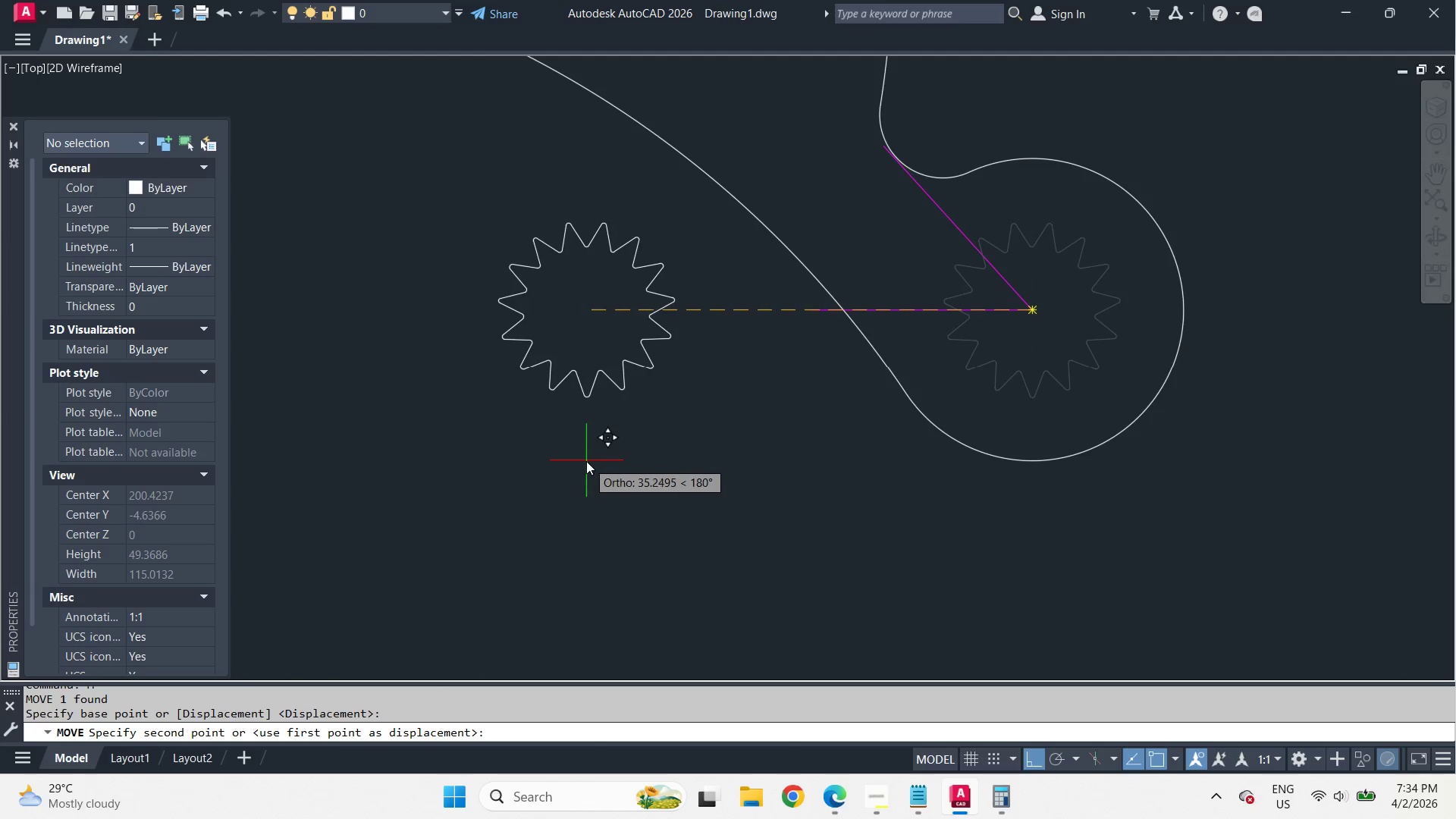 
scroll: coordinate [585, 462], scroll_direction: down, amount: 4.0
 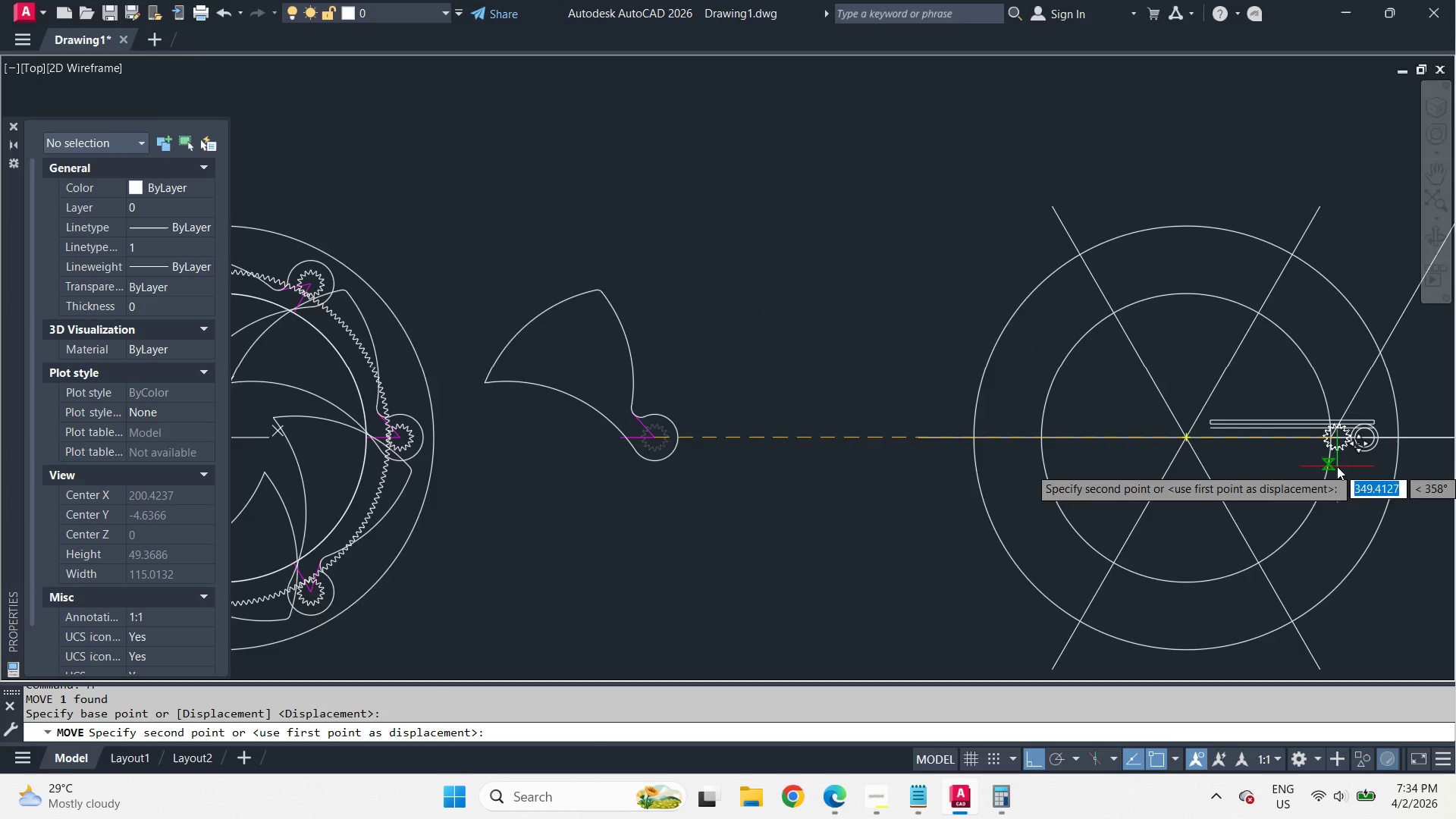 
scroll: coordinate [987, 470], scroll_direction: up, amount: 4.0
 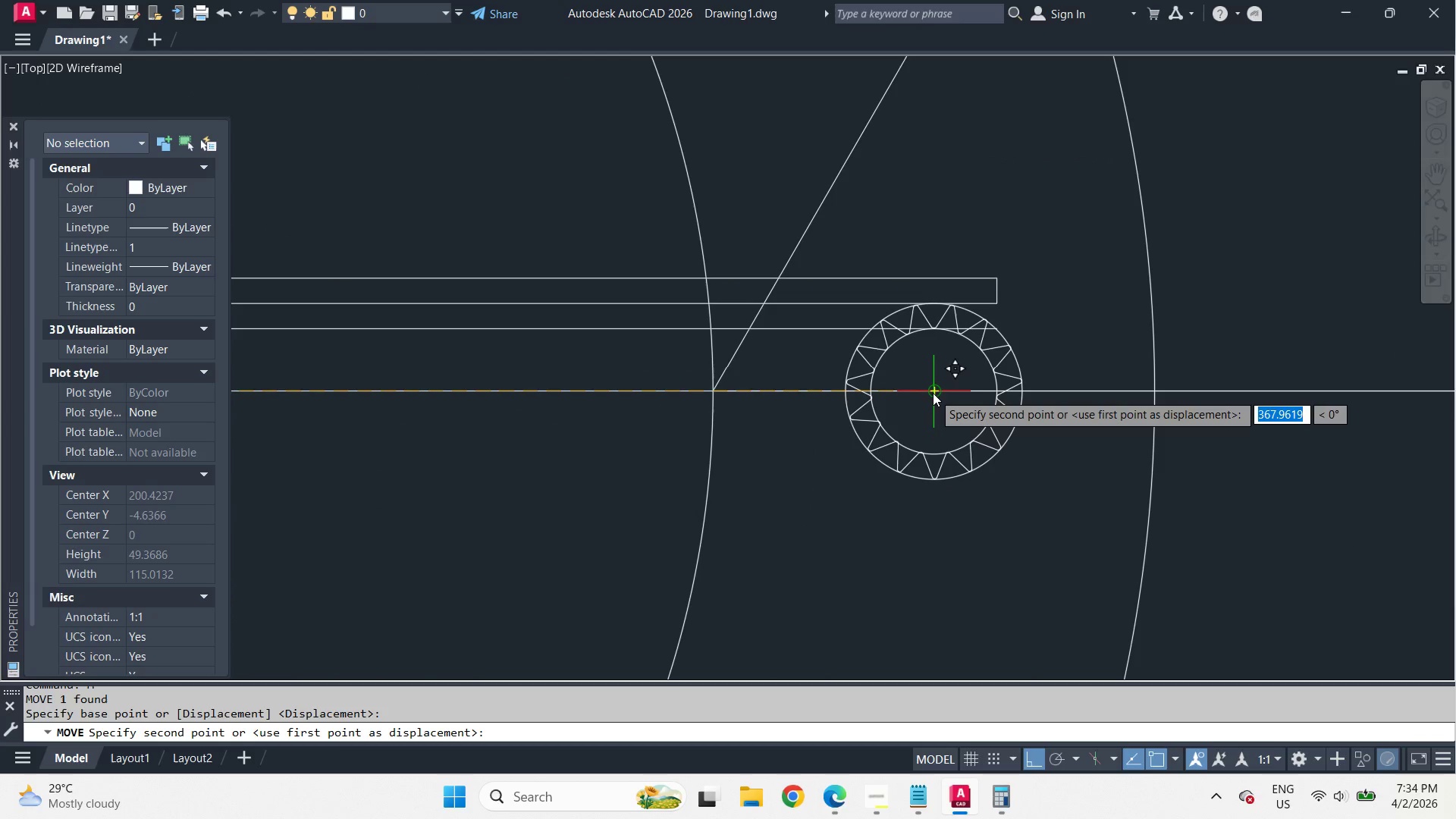 
left_click([933, 393])
 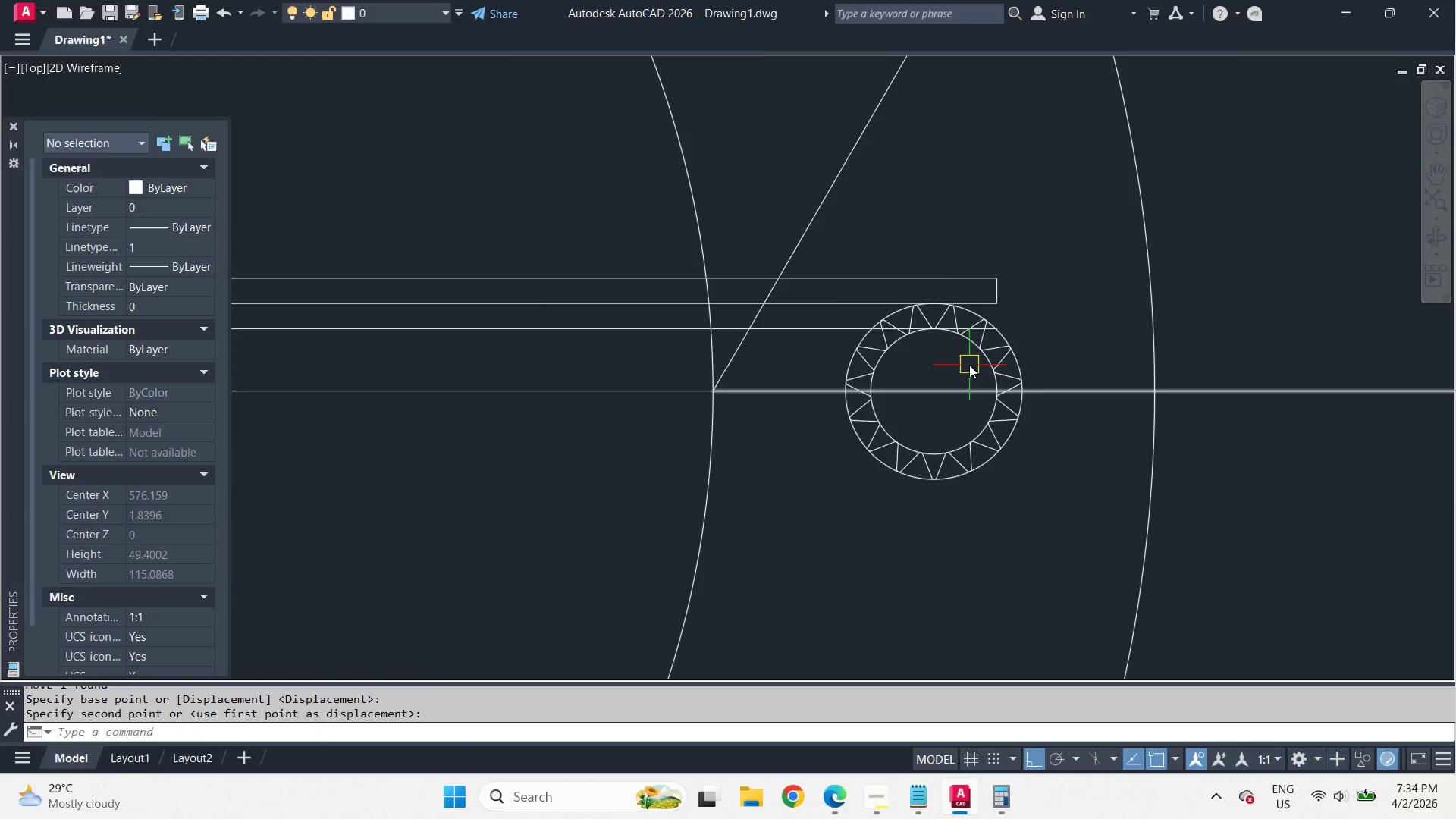 
scroll: coordinate [971, 362], scroll_direction: up, amount: 2.0
 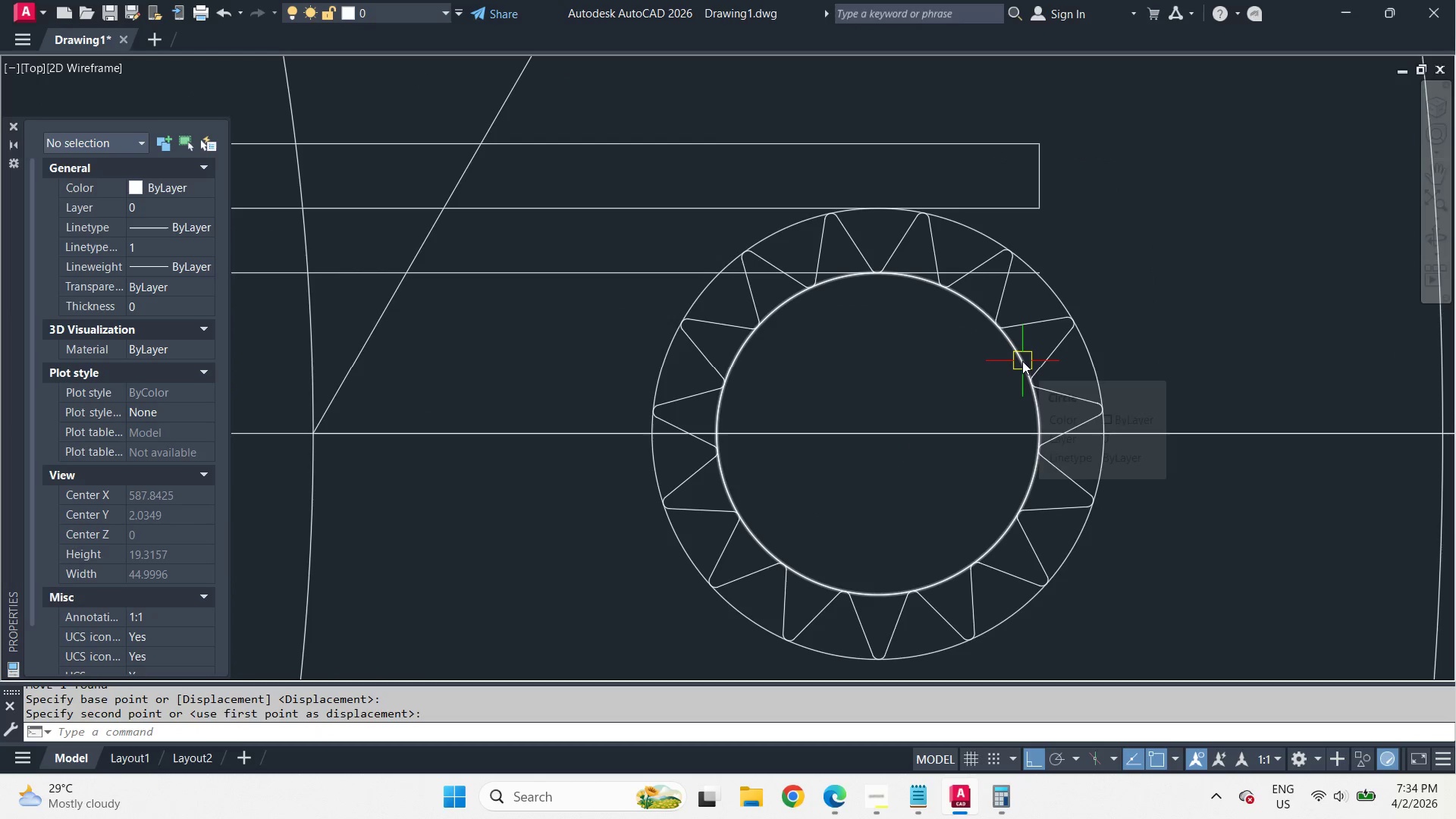 
key(E)
 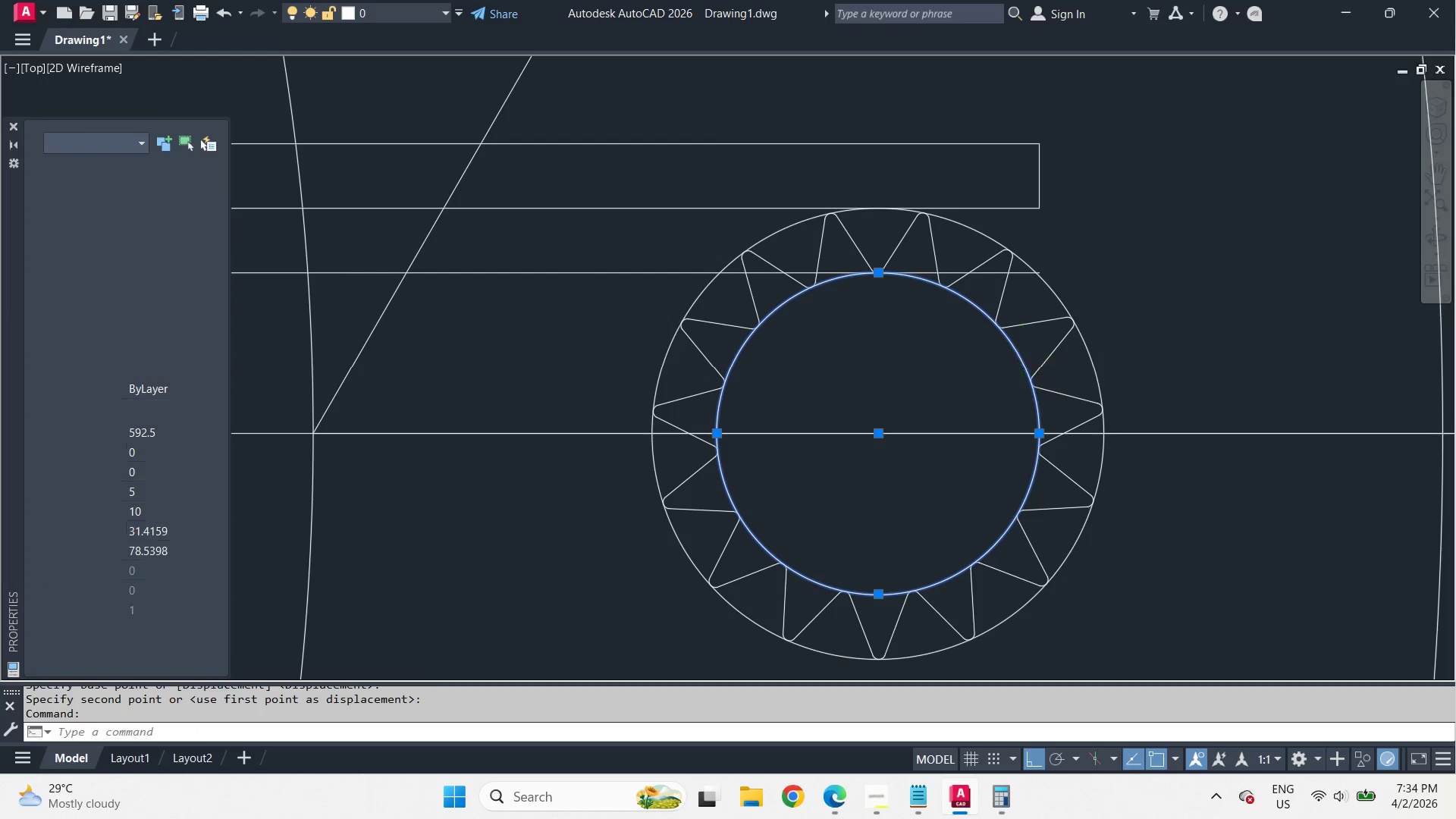 
key(Space)
 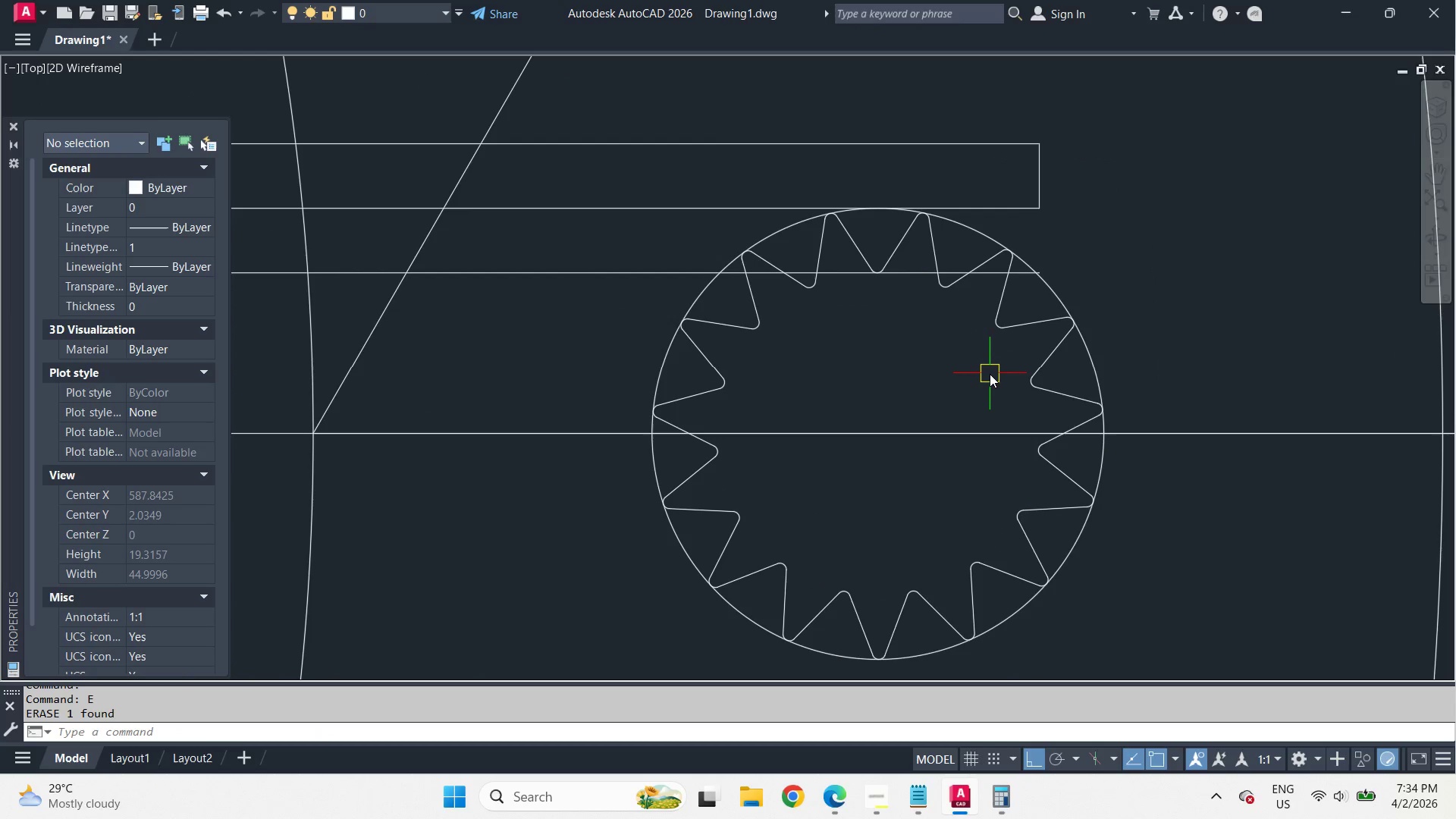 
key(Control+Z)
 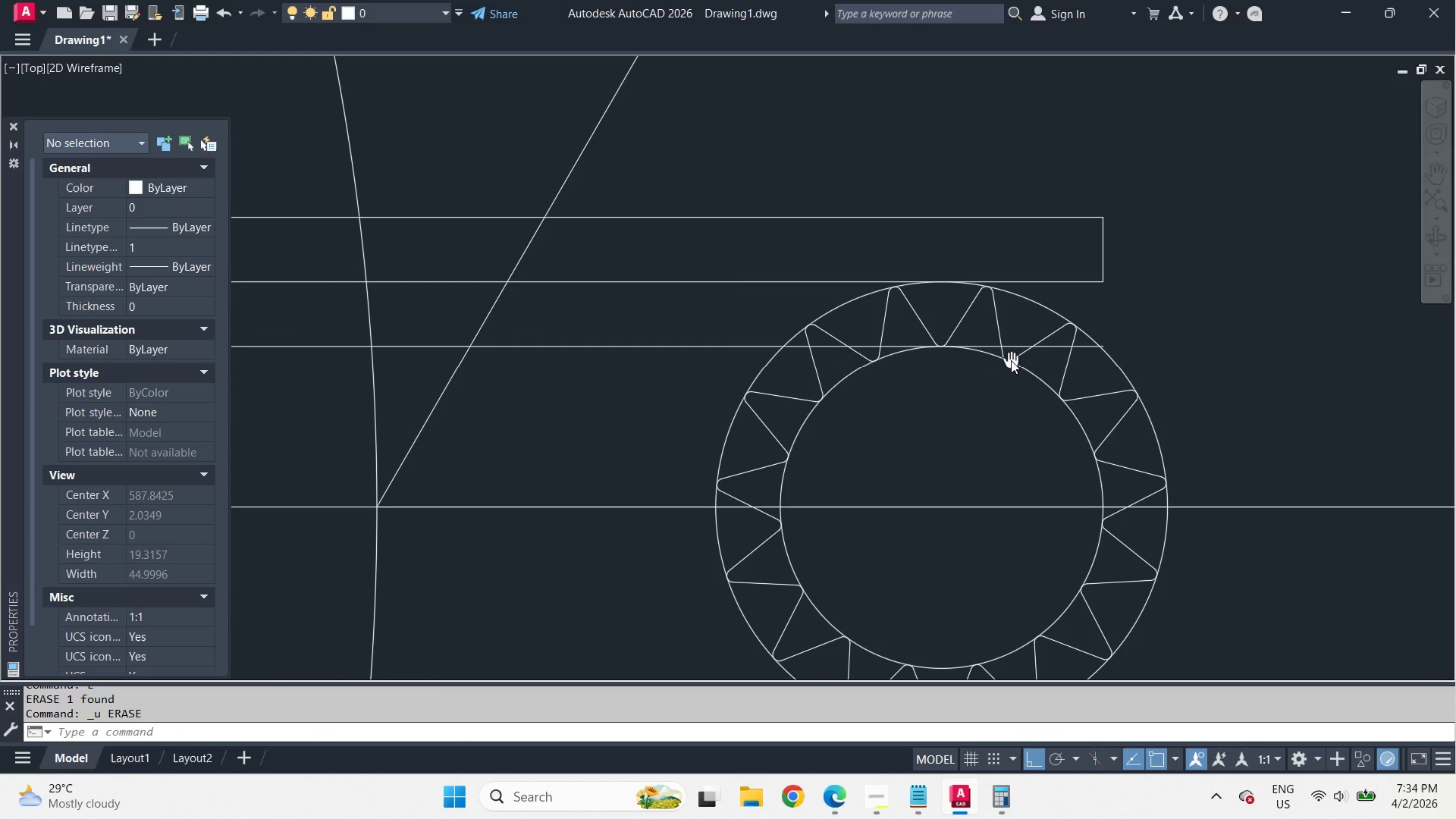 
scroll: coordinate [1021, 283], scroll_direction: up, amount: 1.0
 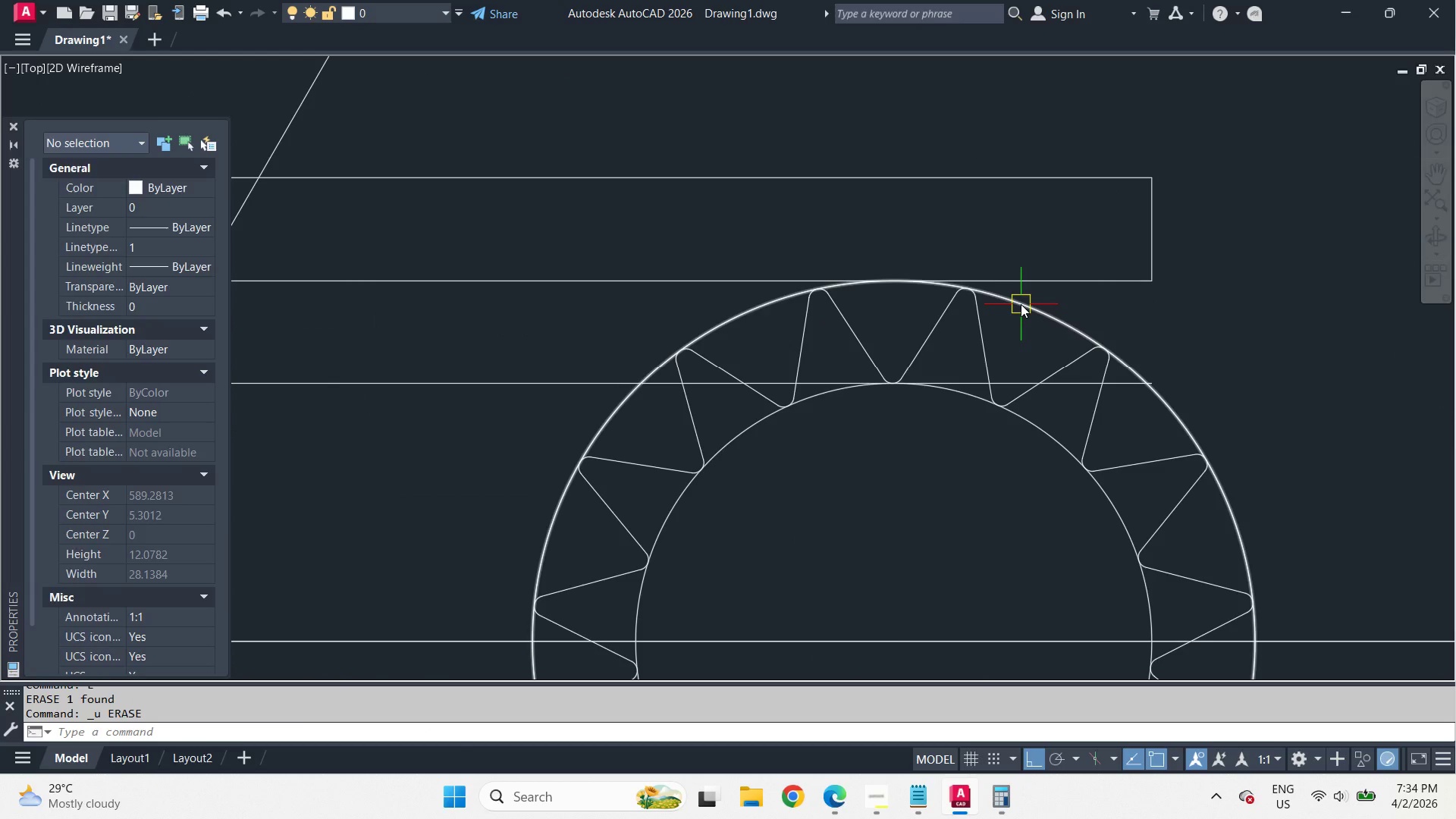 
left_click([1021, 304])
 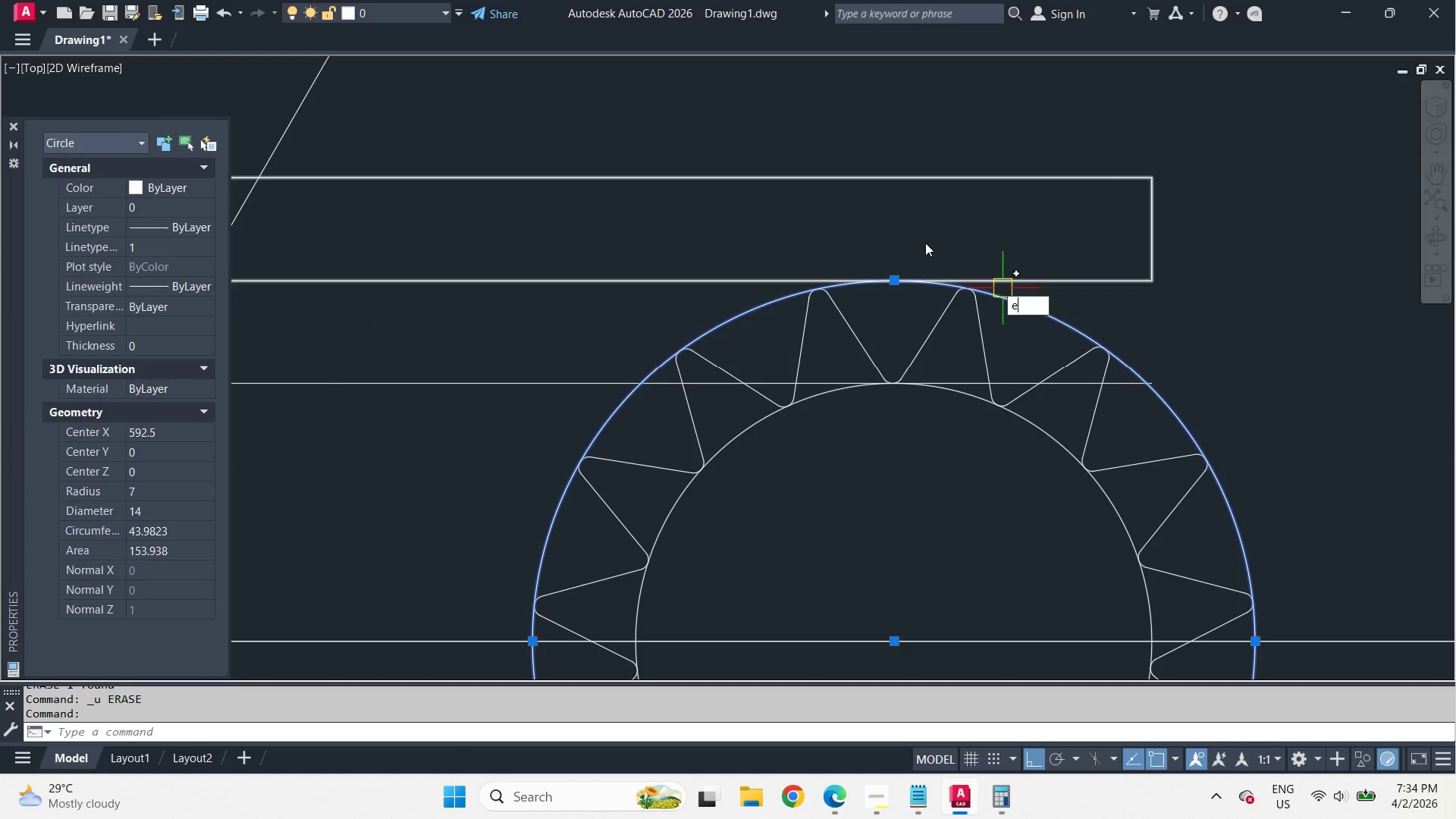 
type(e di)
 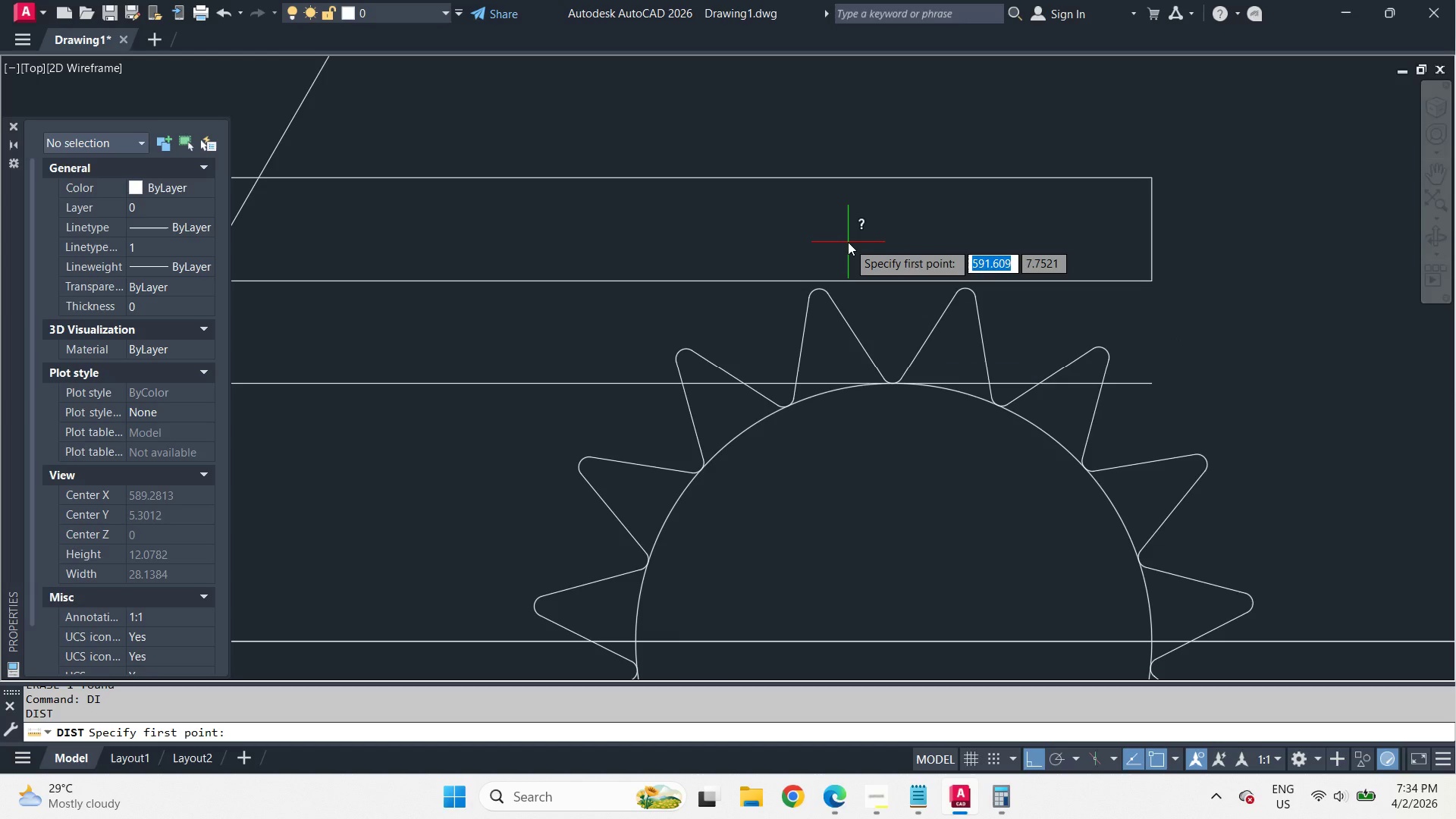 
key(Space)
 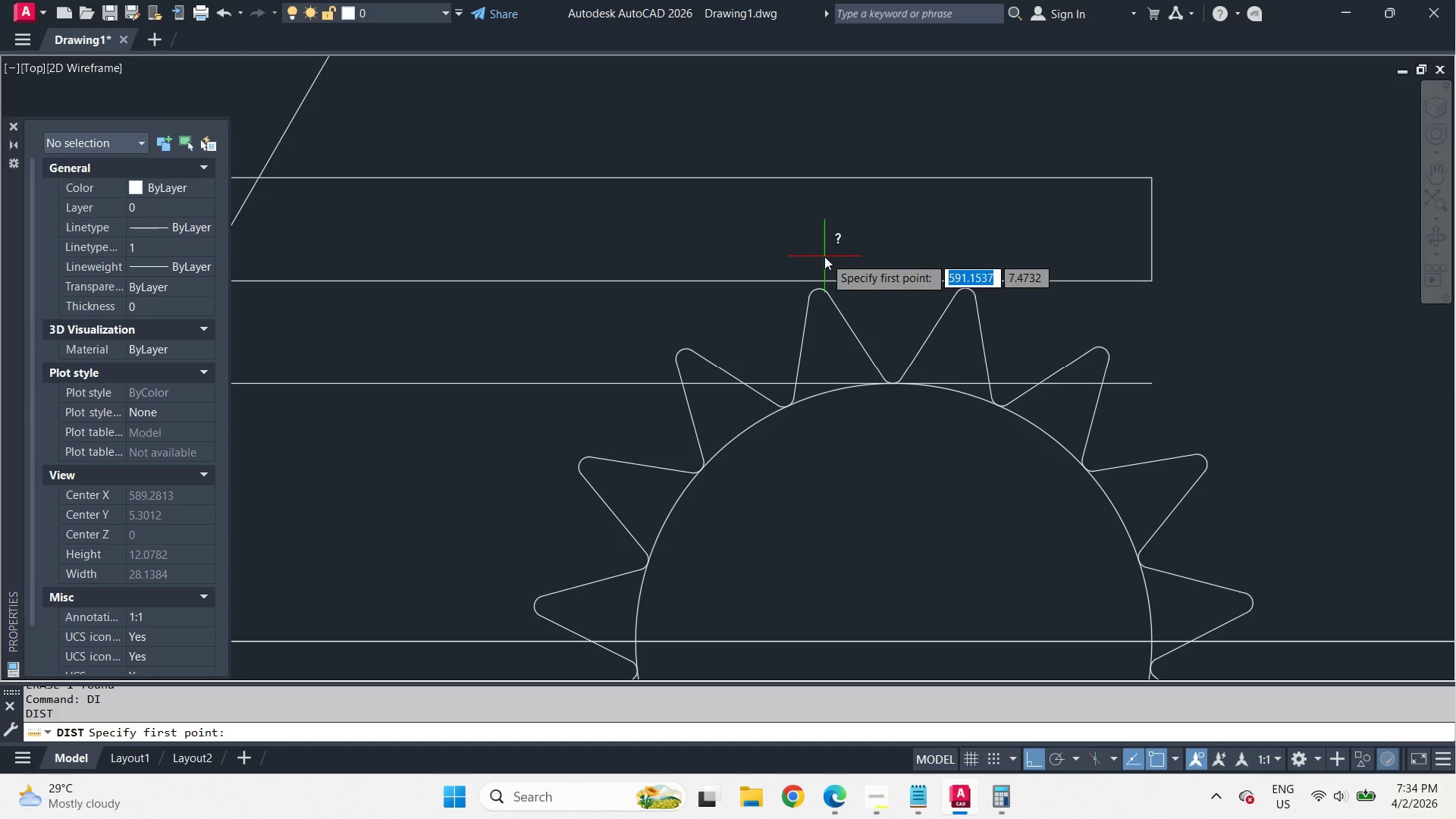 
left_click_drag(start_coordinate=[819, 255], to_coordinate=[824, 255])
 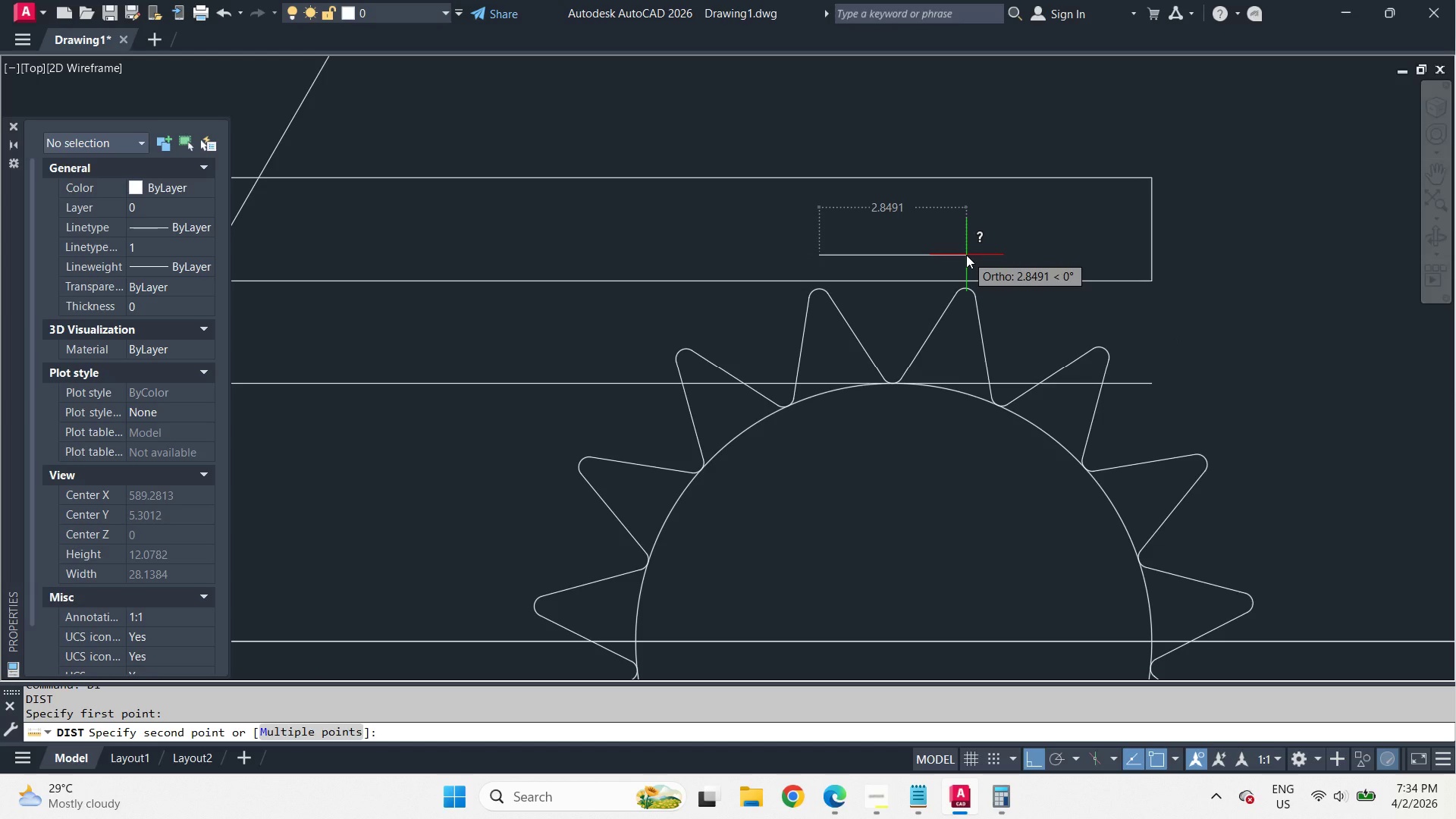 
wait(7.59)
 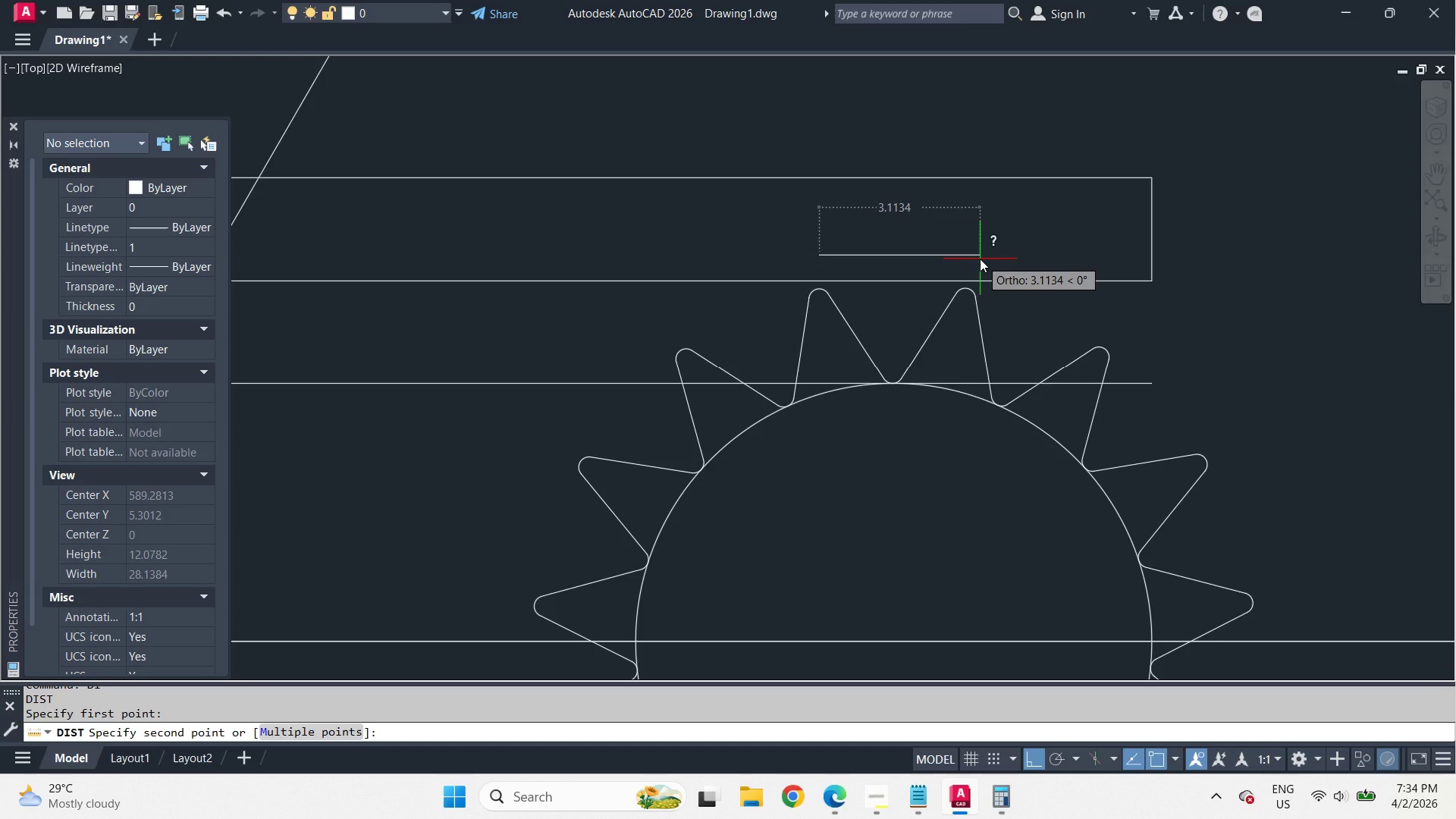 
key(Escape)
 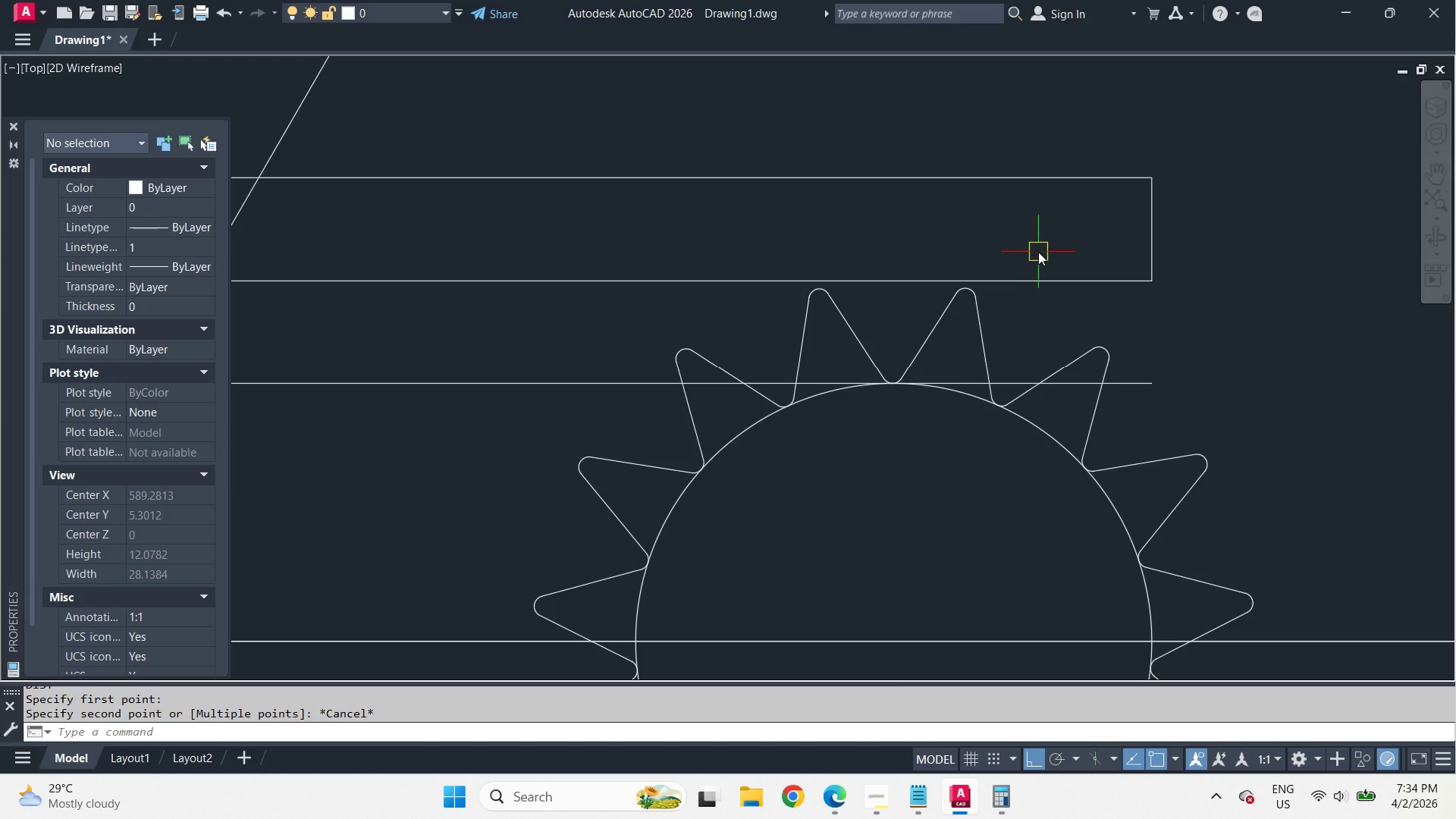 
scroll: coordinate [1038, 252], scroll_direction: down, amount: 2.0
 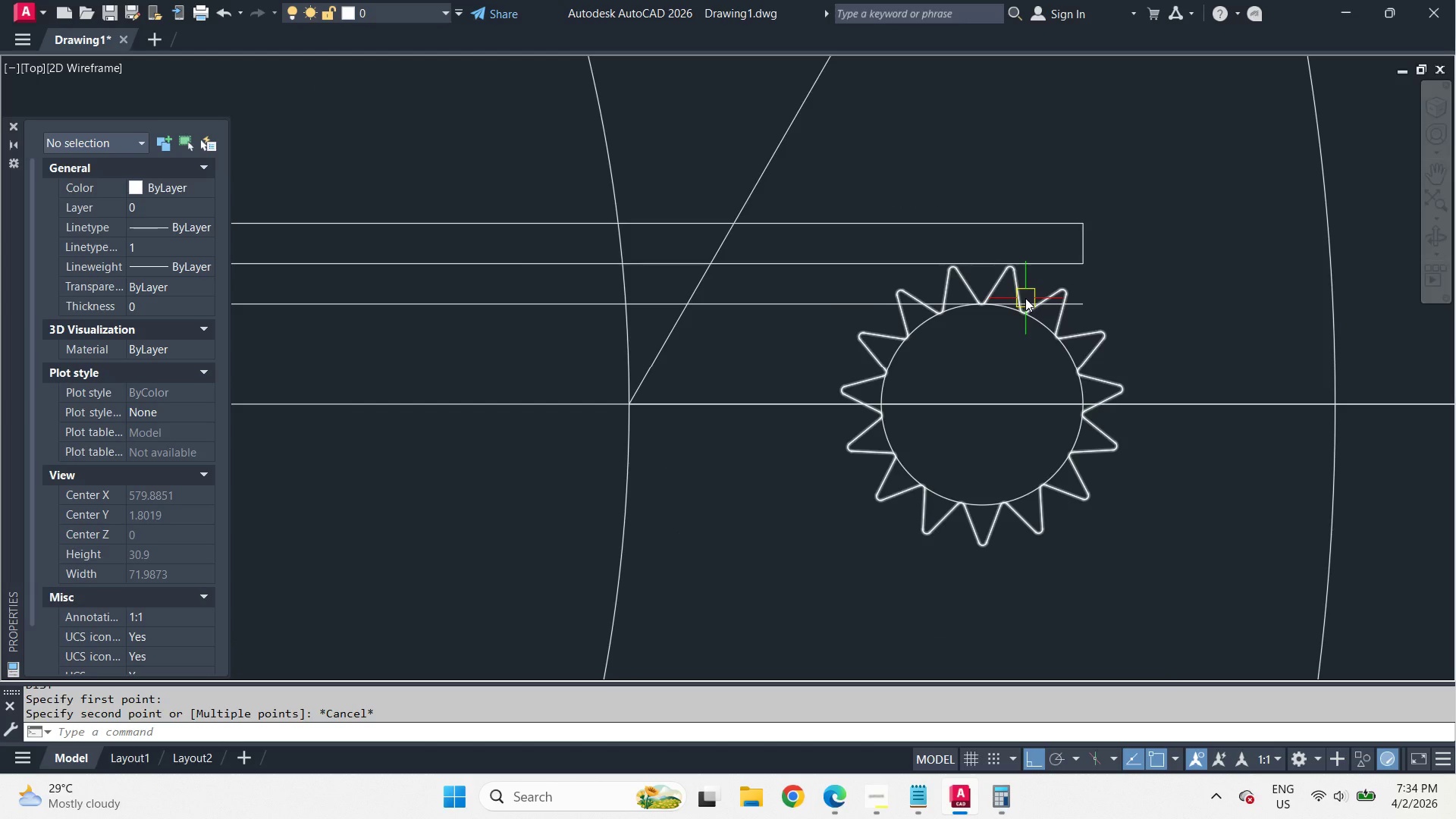 
scroll: coordinate [1025, 298], scroll_direction: up, amount: 2.0
 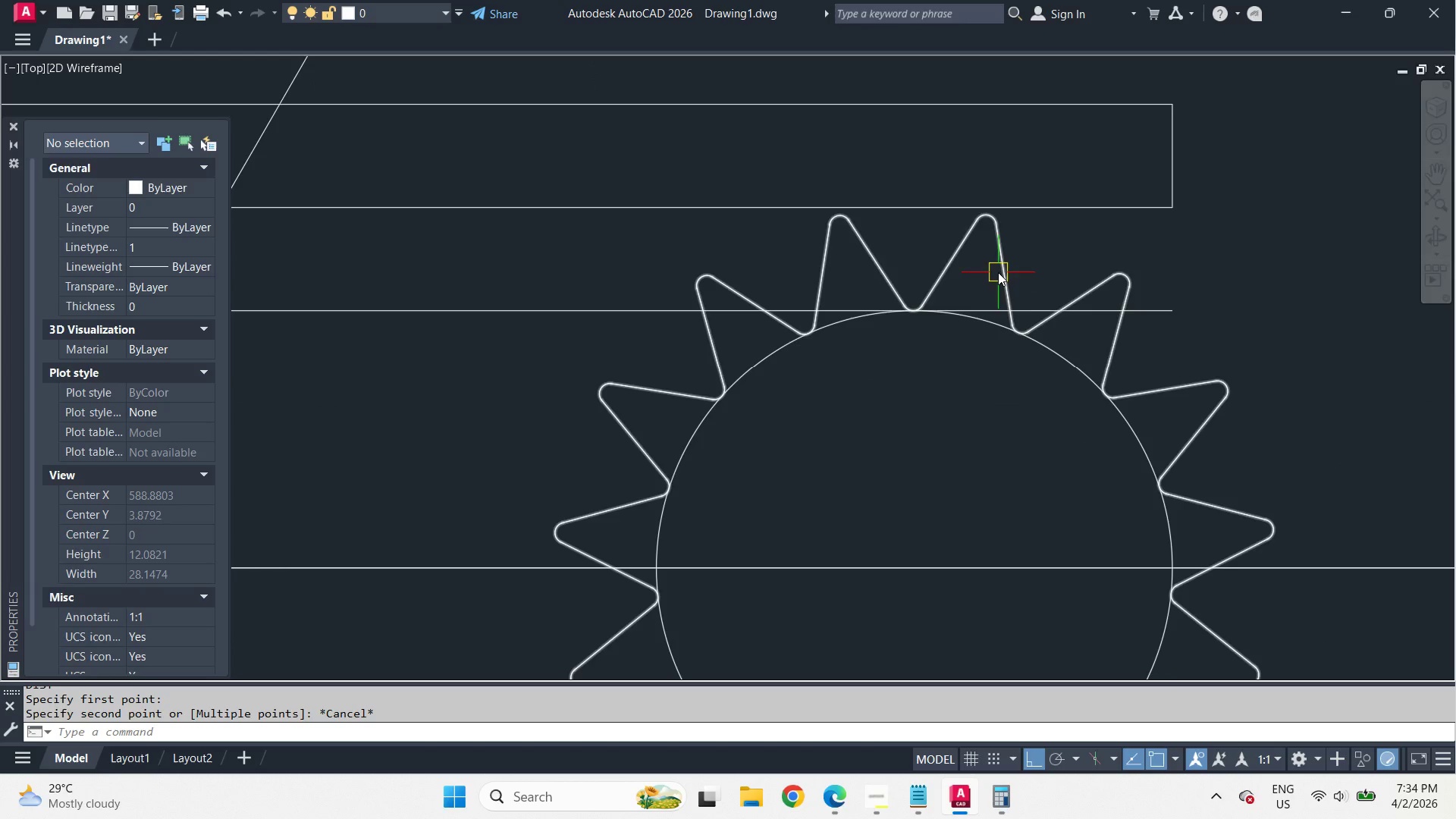 
left_click([998, 272])
 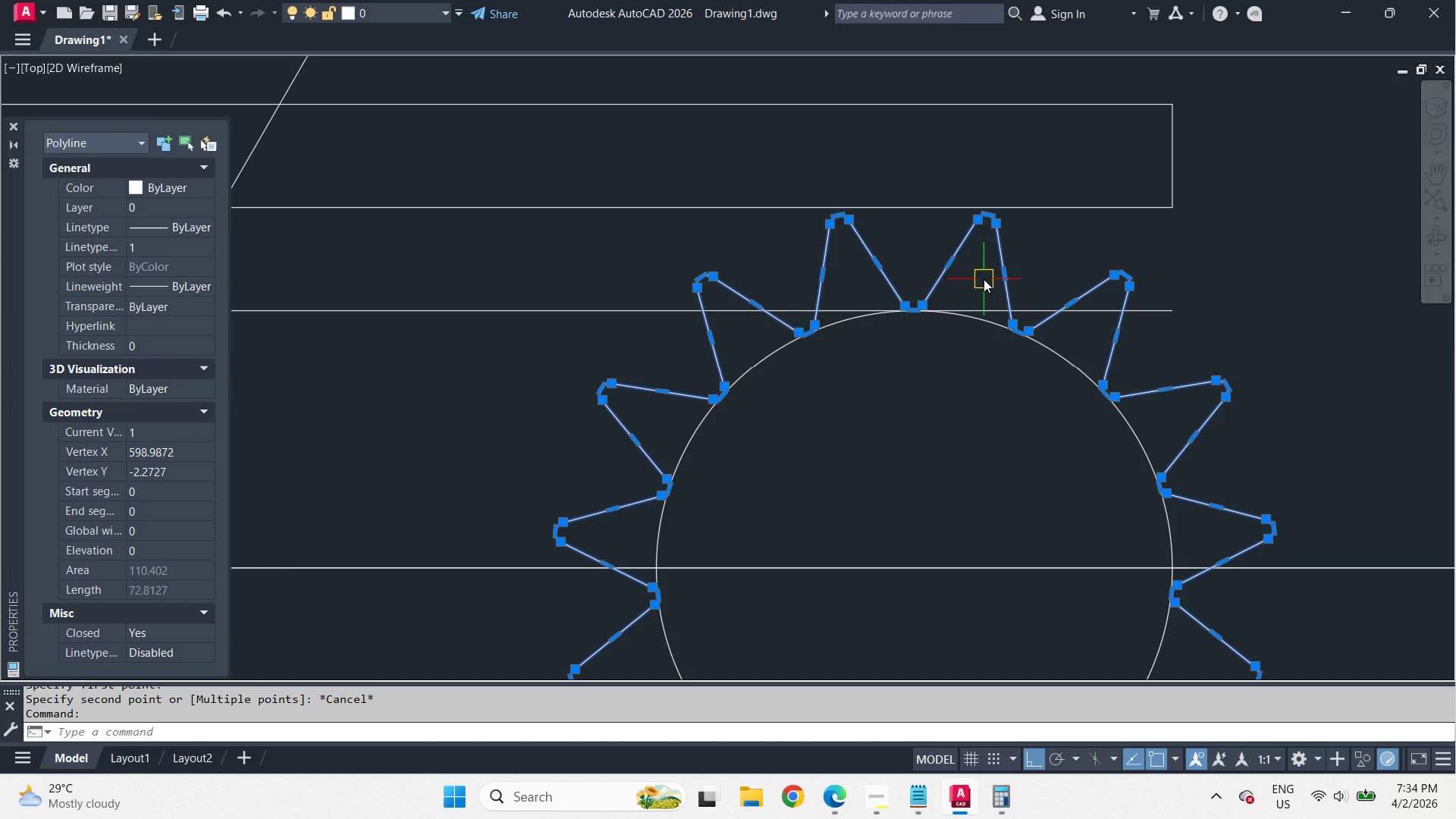 
key(Escape)
 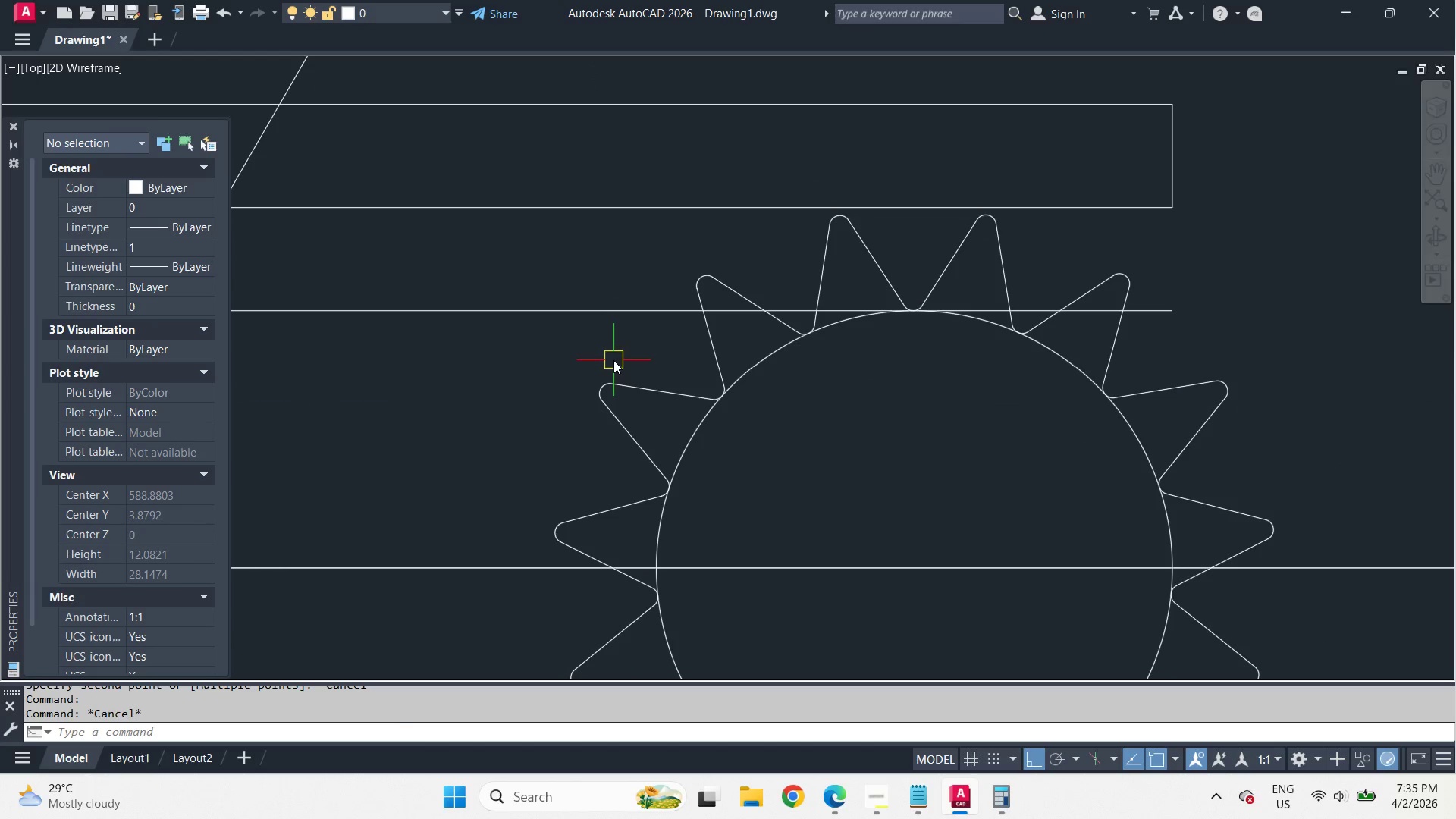 
left_click_drag(start_coordinate=[613, 360], to_coordinate=[592, 315])
 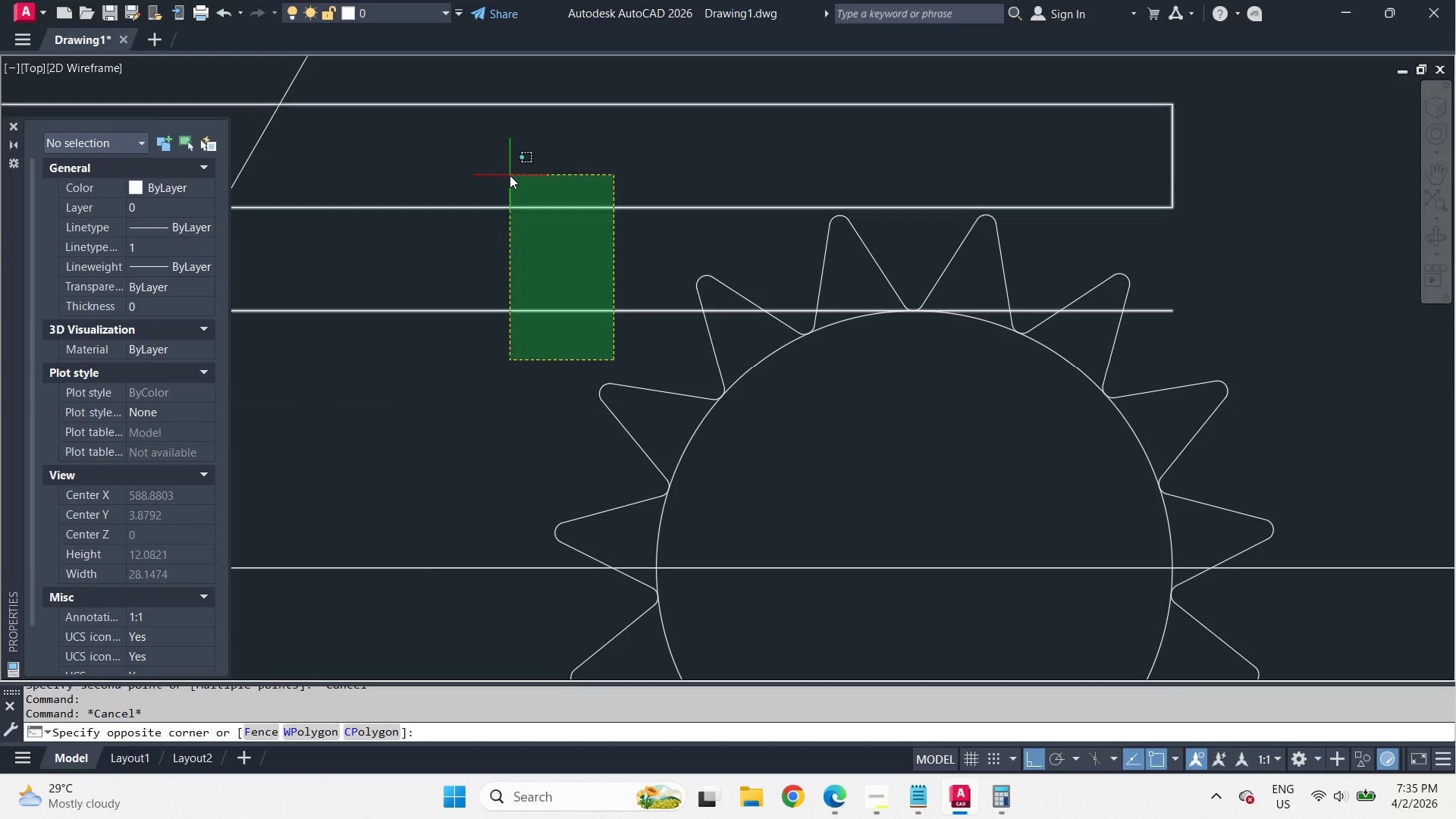 
double_click([510, 175])
 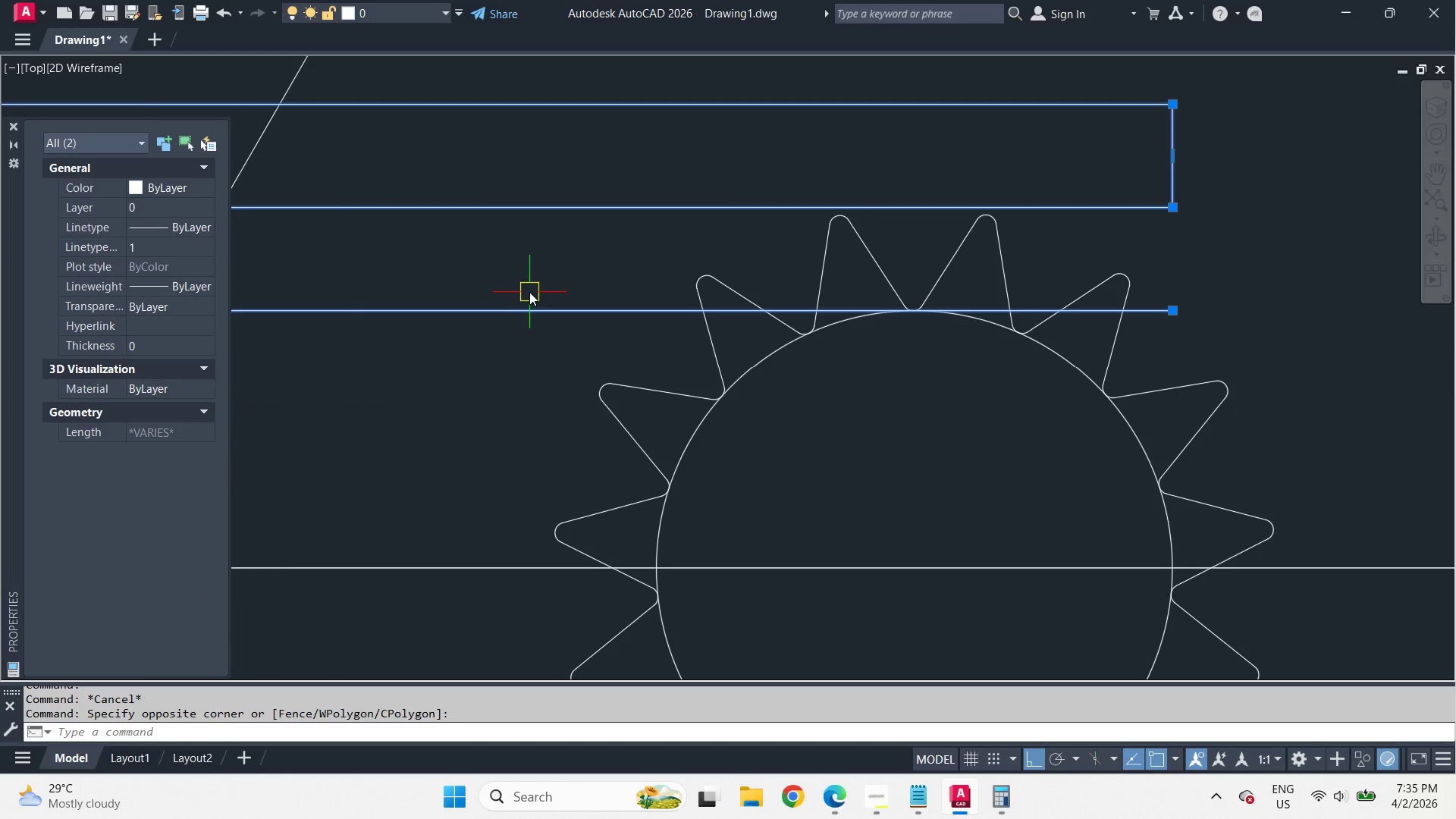 
key(M)
 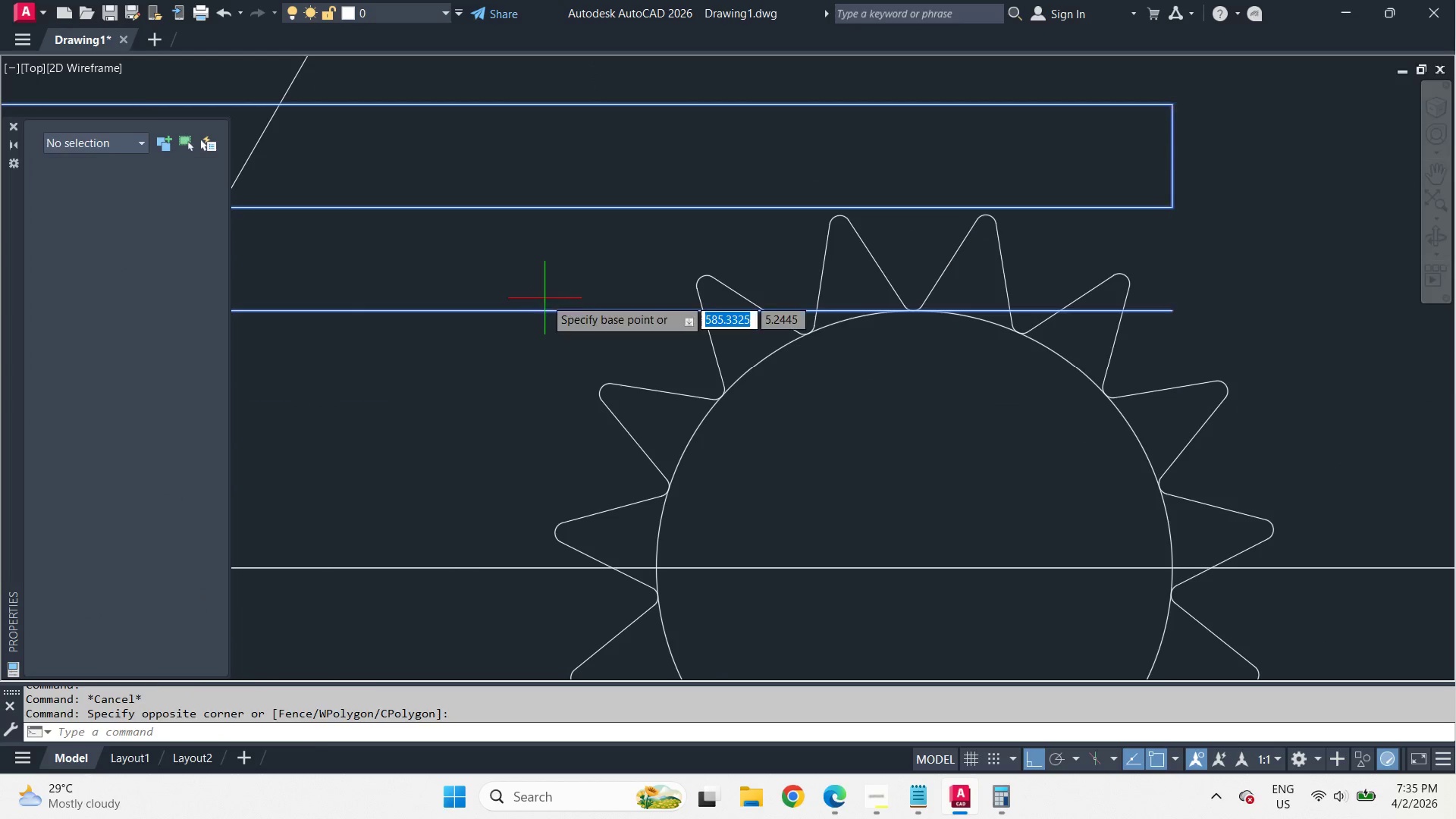 
key(Space)
 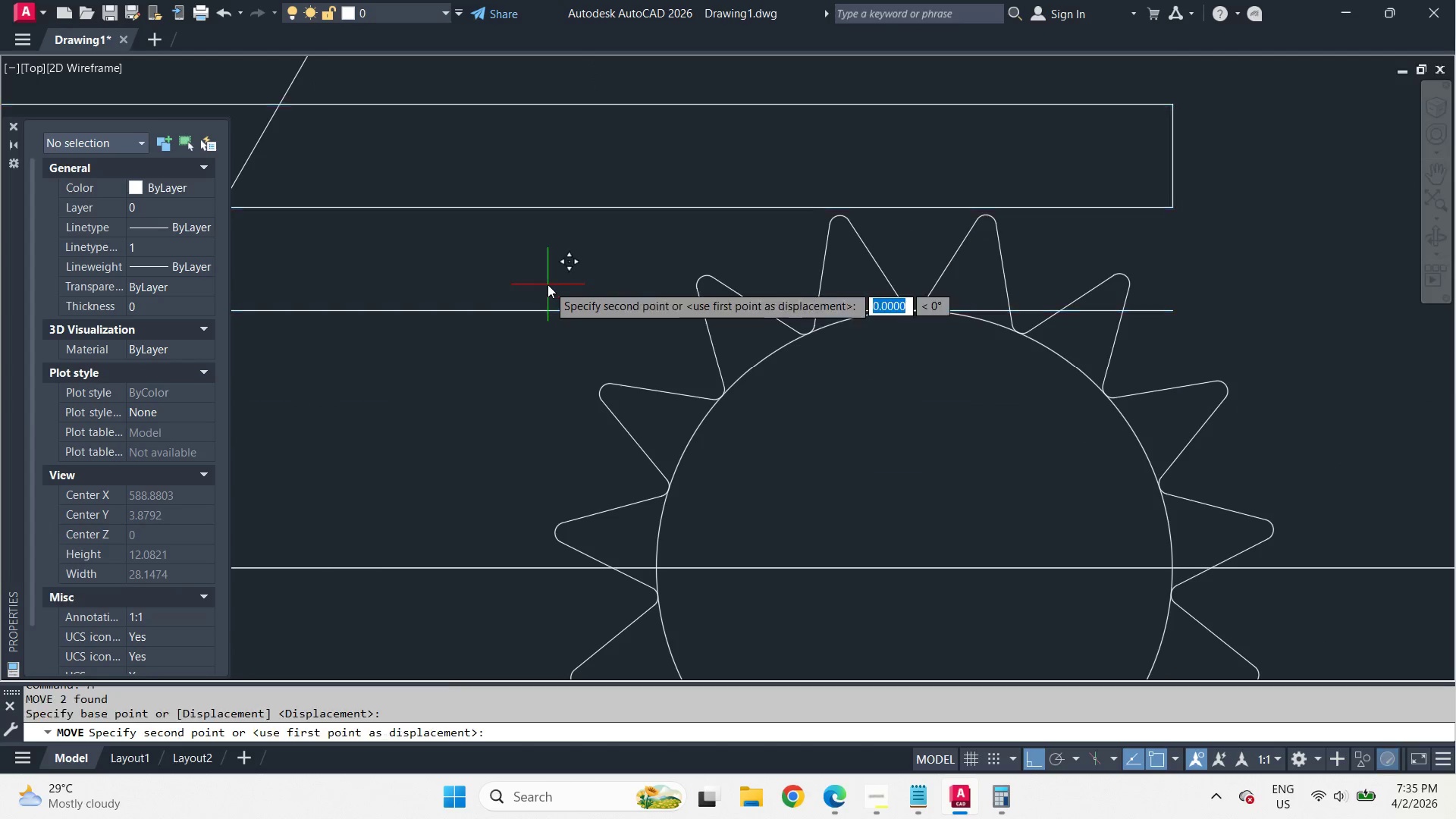 
left_click_drag(start_coordinate=[548, 284], to_coordinate=[545, 281])
 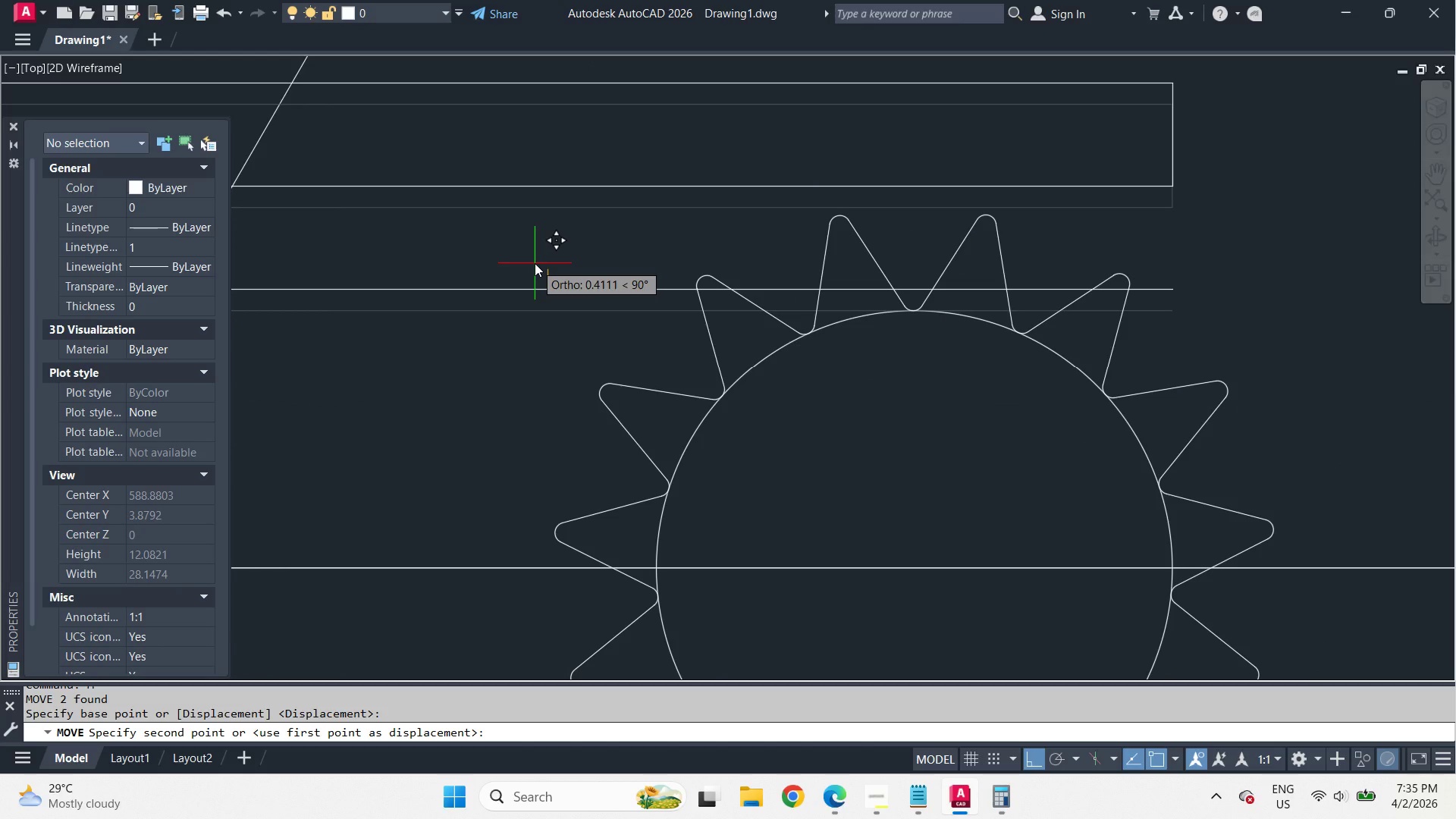 
key(NumpadDecimal)
 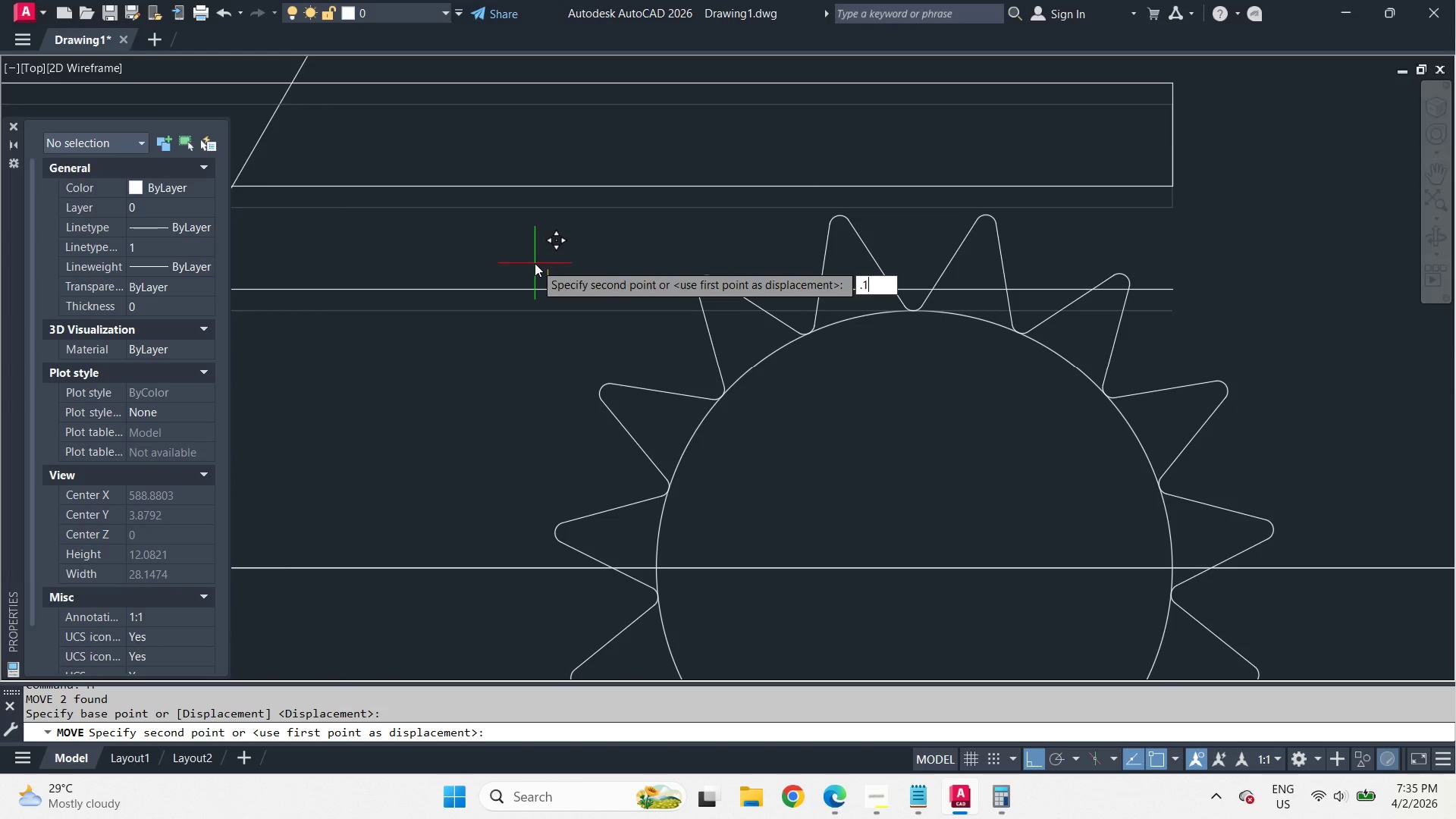 
key(Numpad1)
 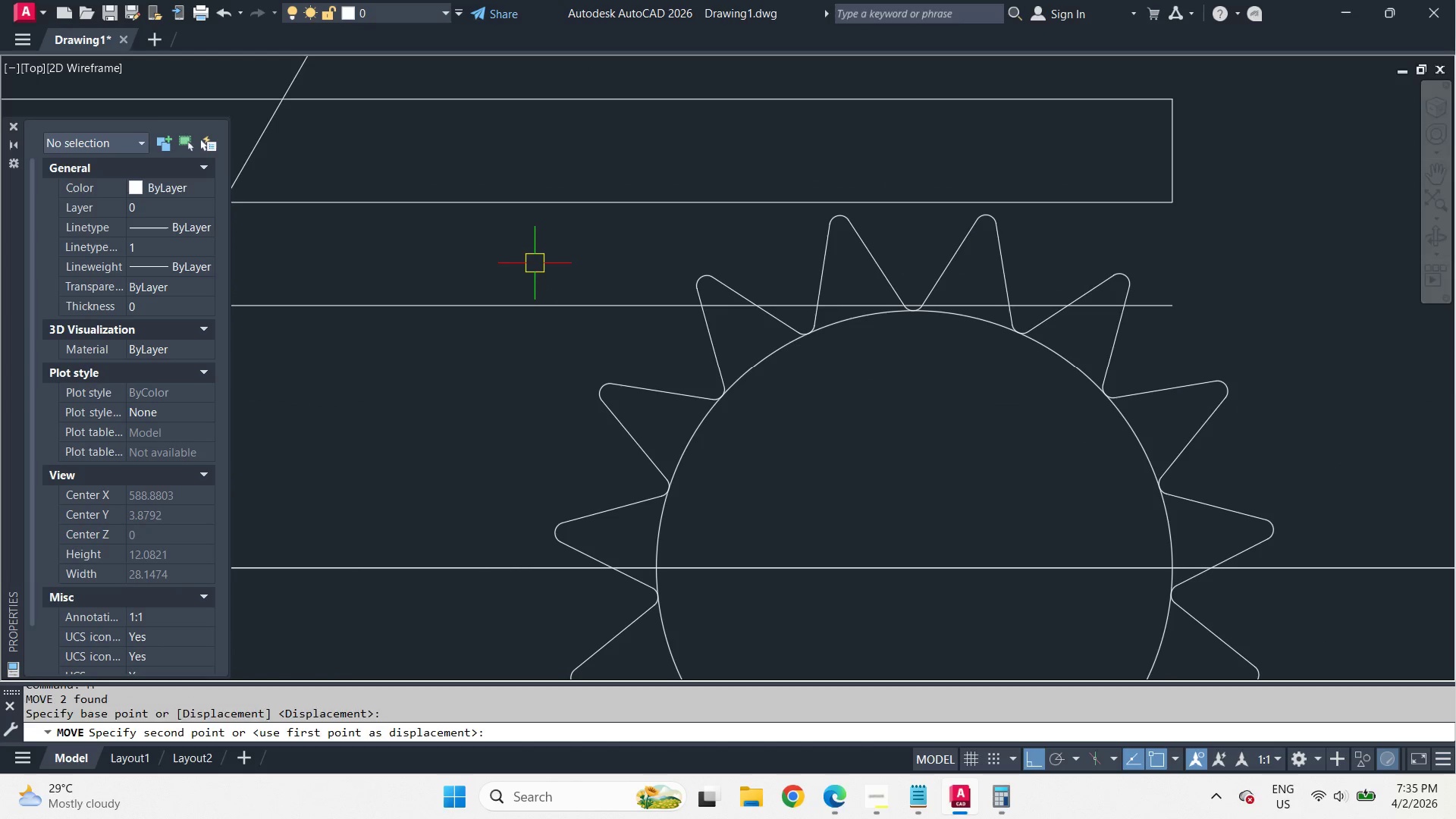 
key(NumpadEnter)
 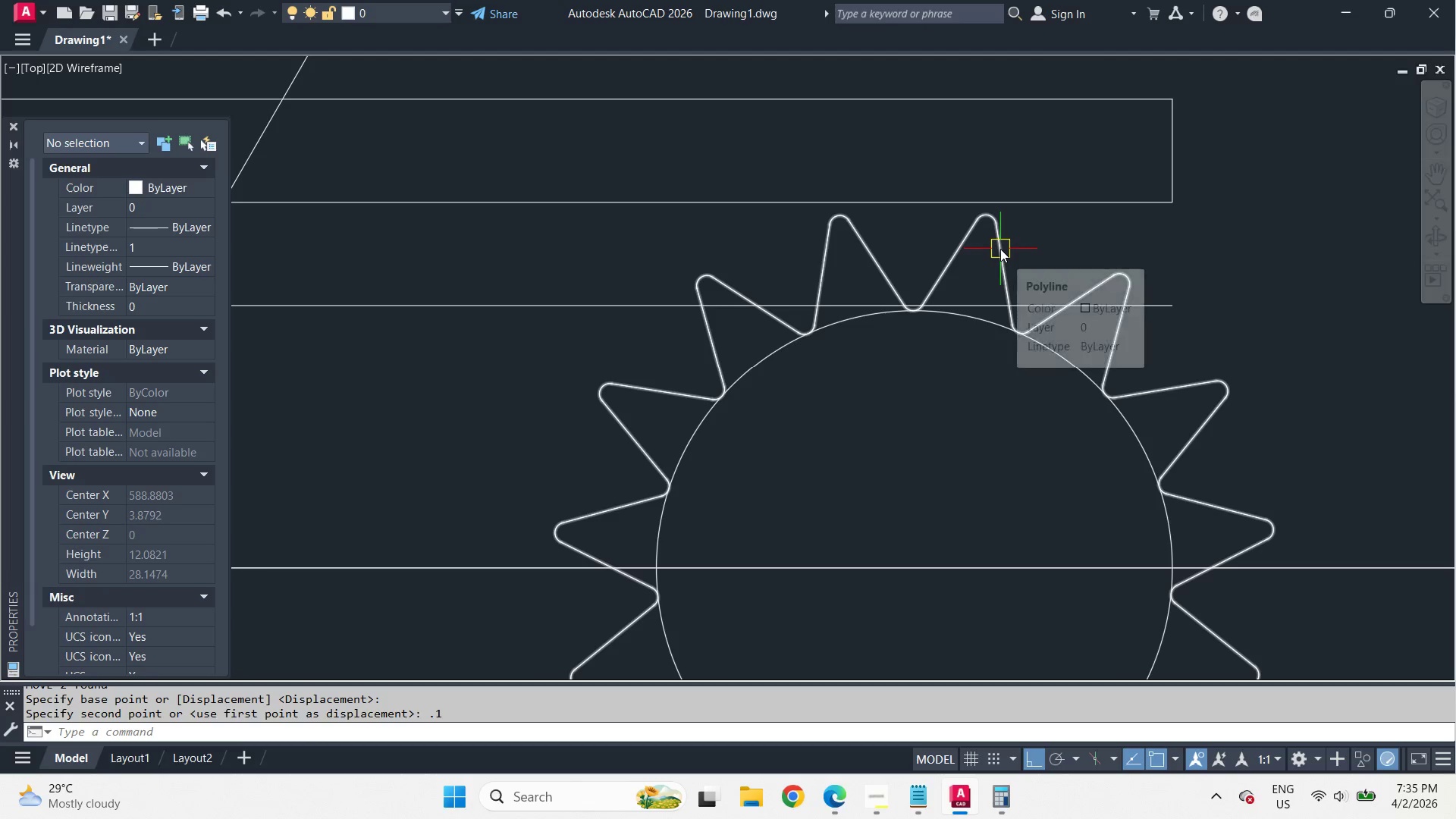 
left_click([1000, 249])
 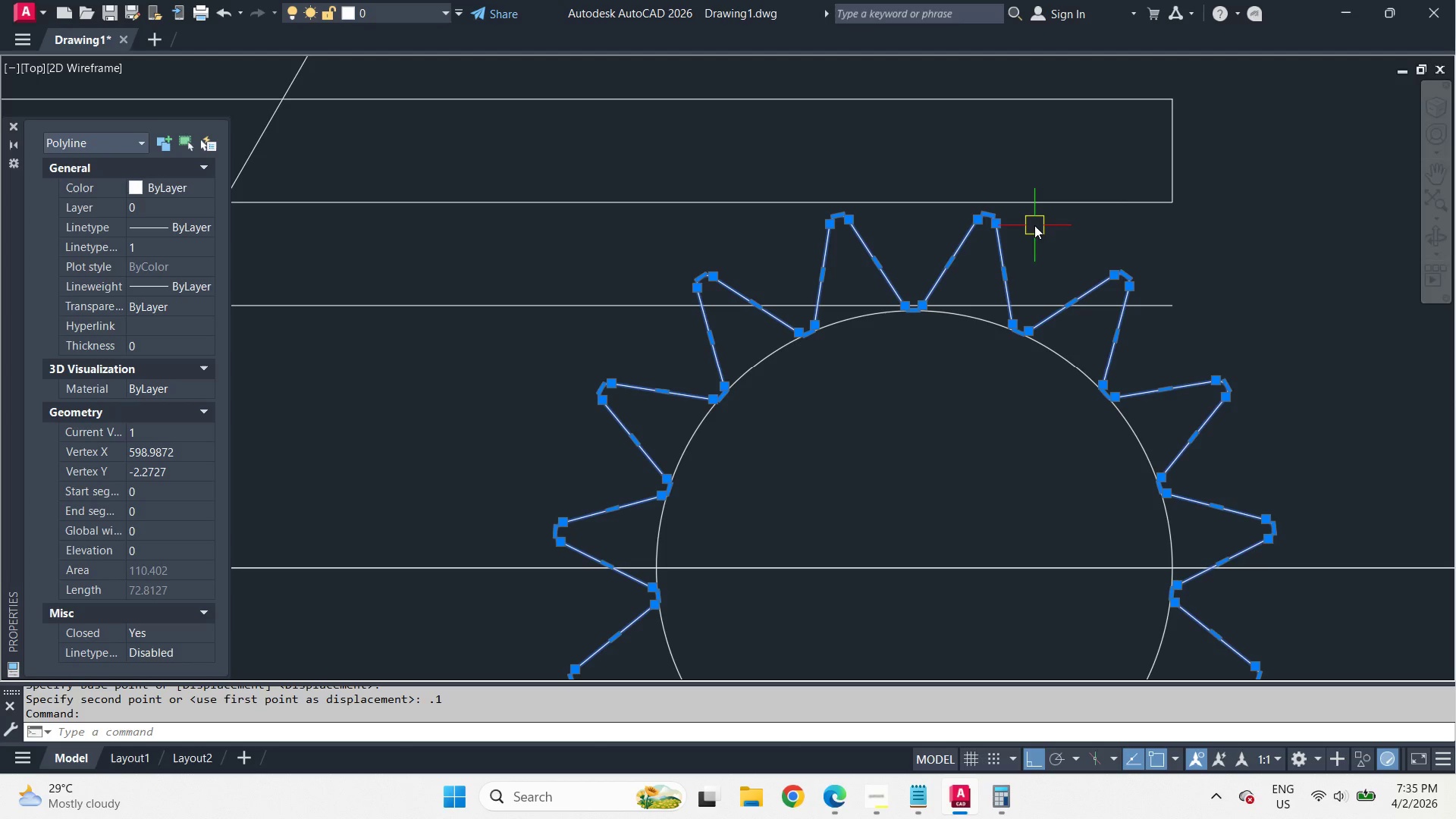 
type(ro )
 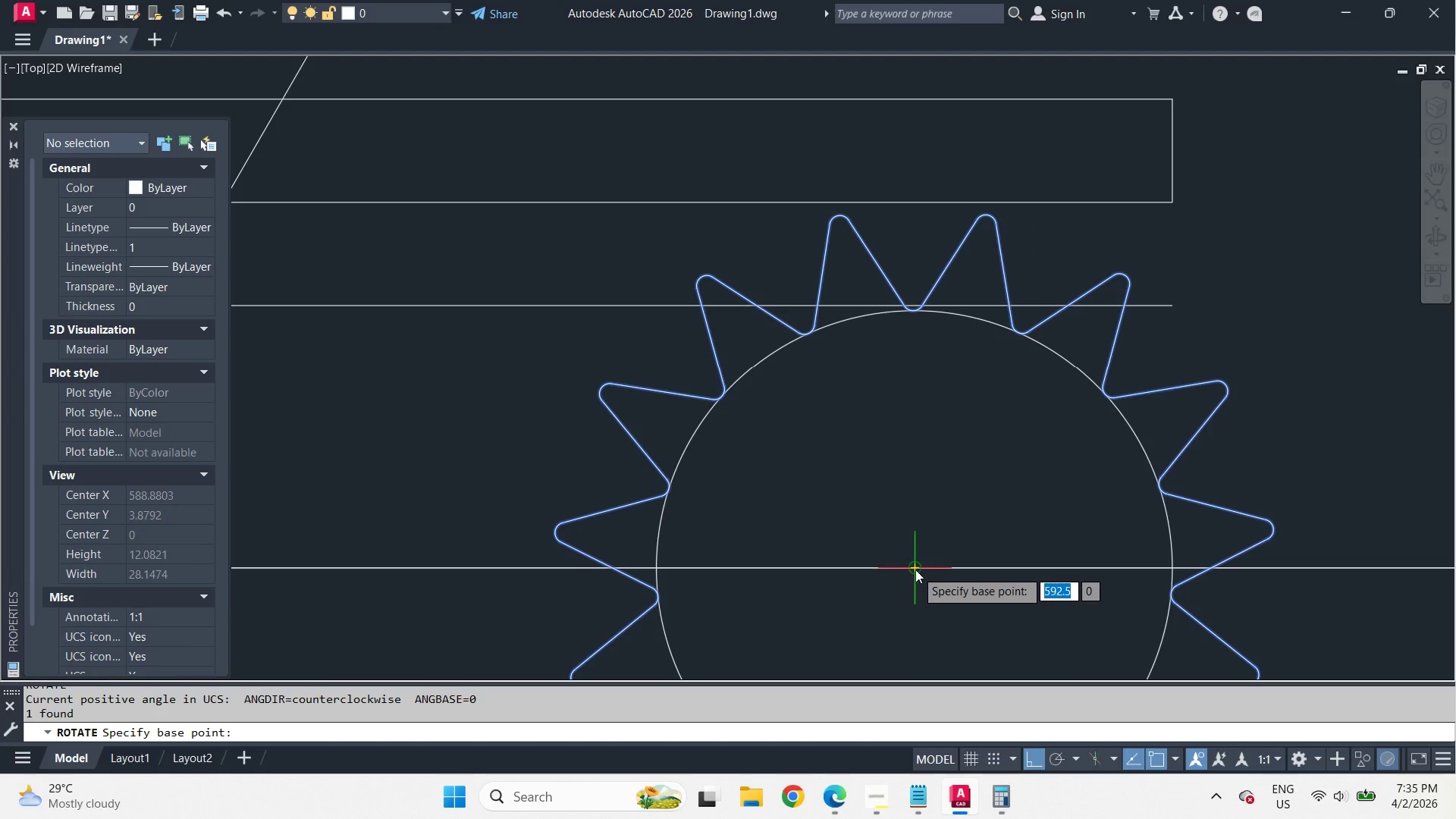 
left_click([915, 570])
 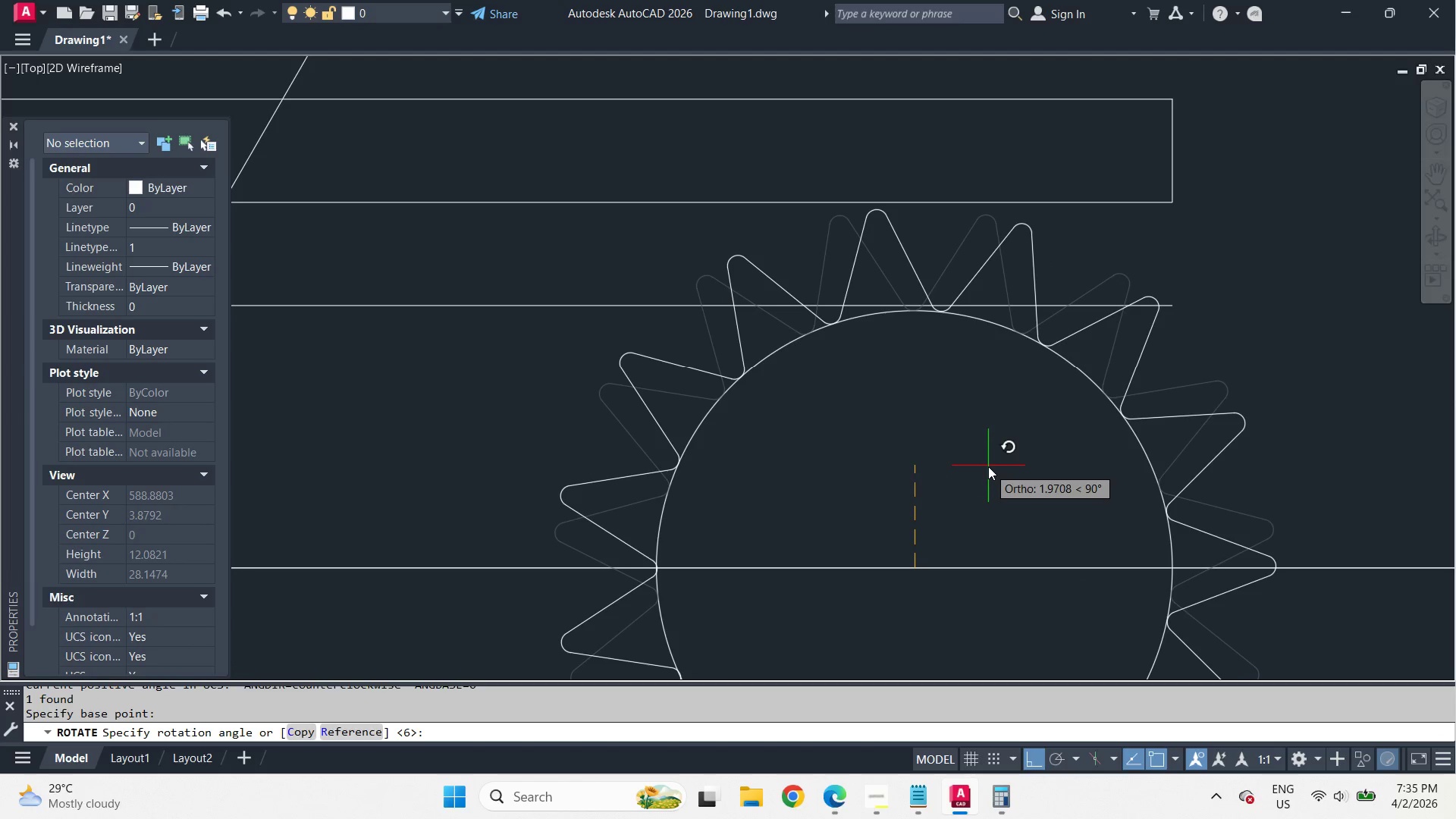 
key(R)
 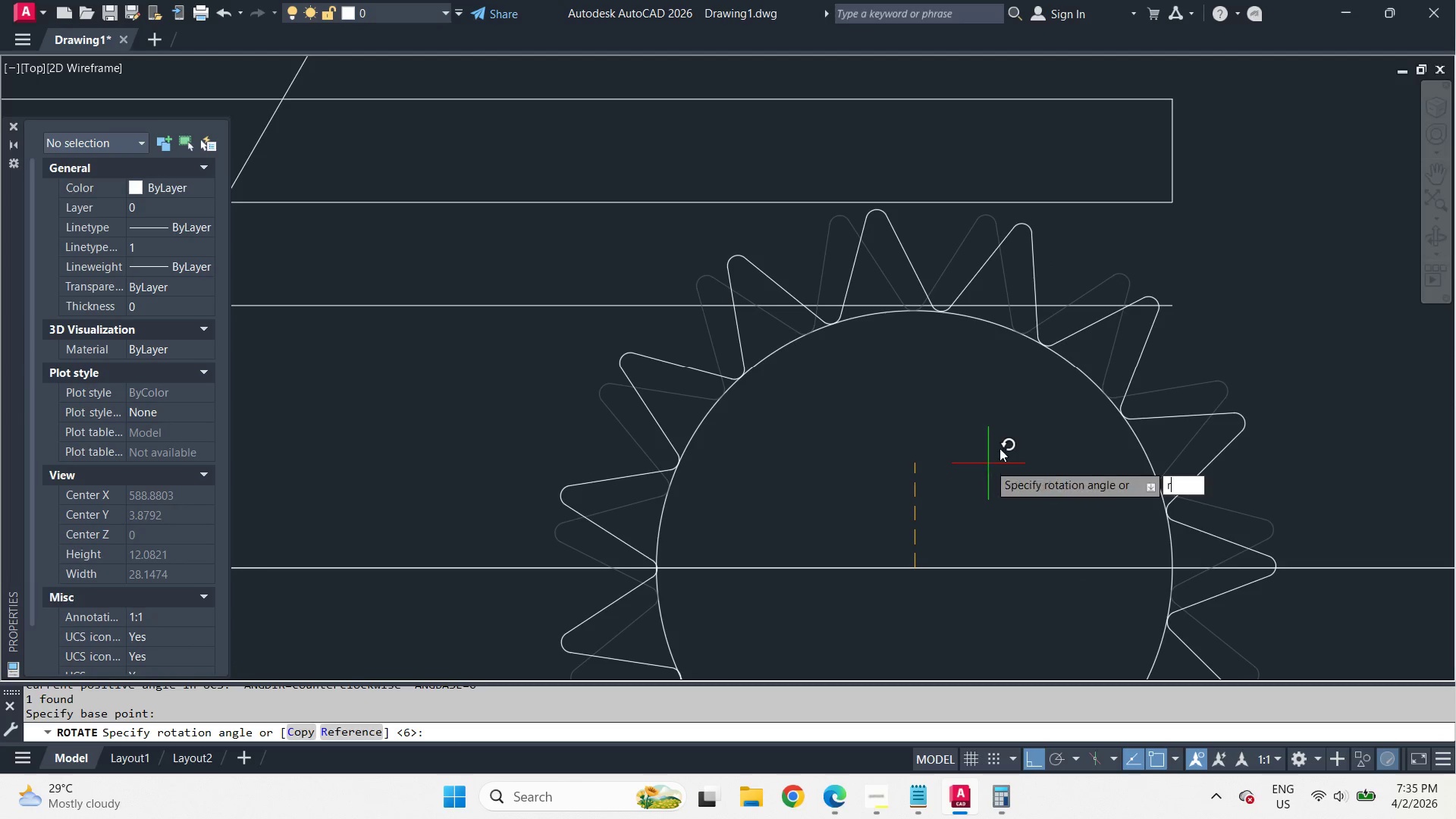 
key(Space)
 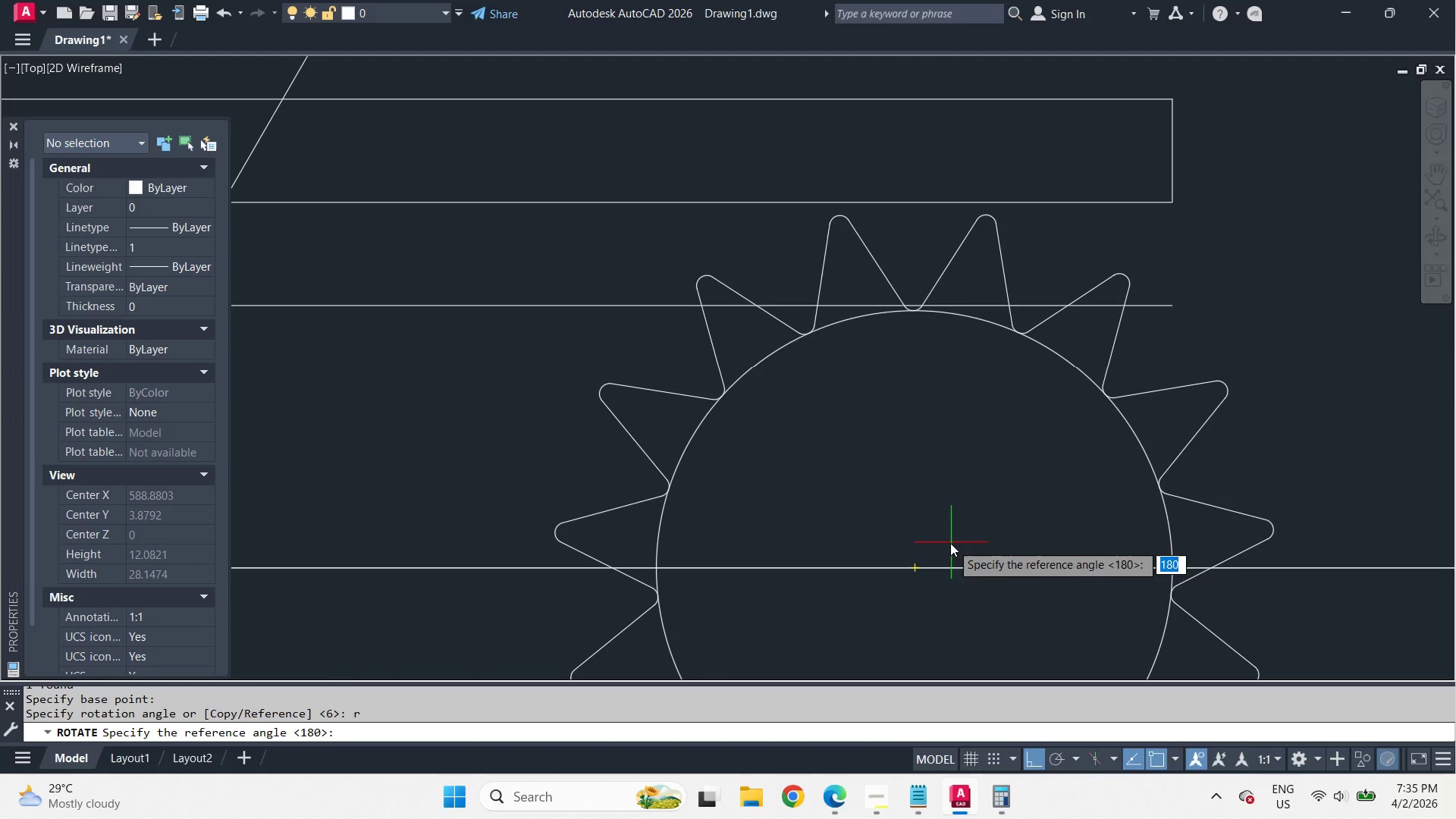 
left_click([920, 566])
 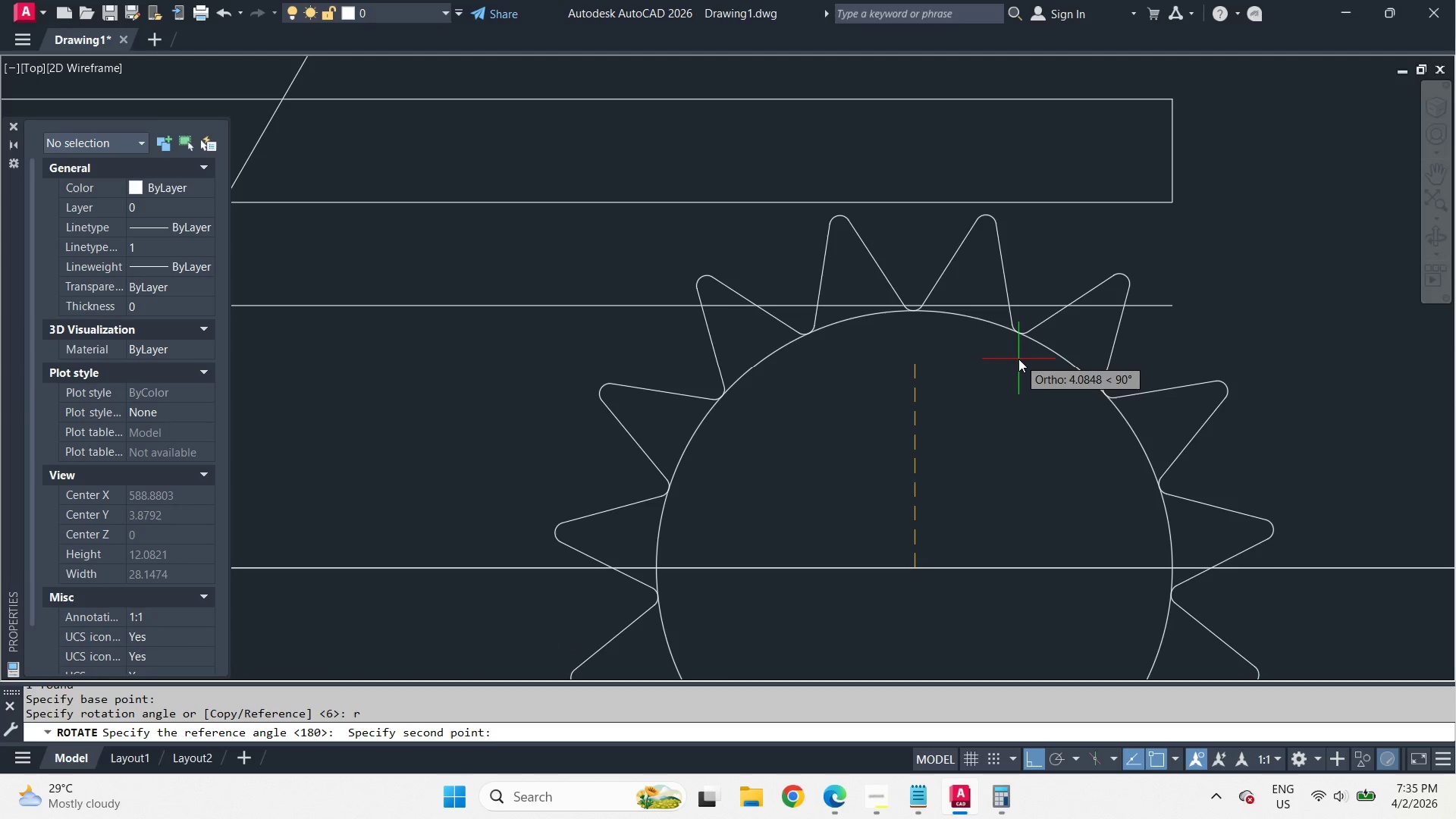 
key(Escape)
 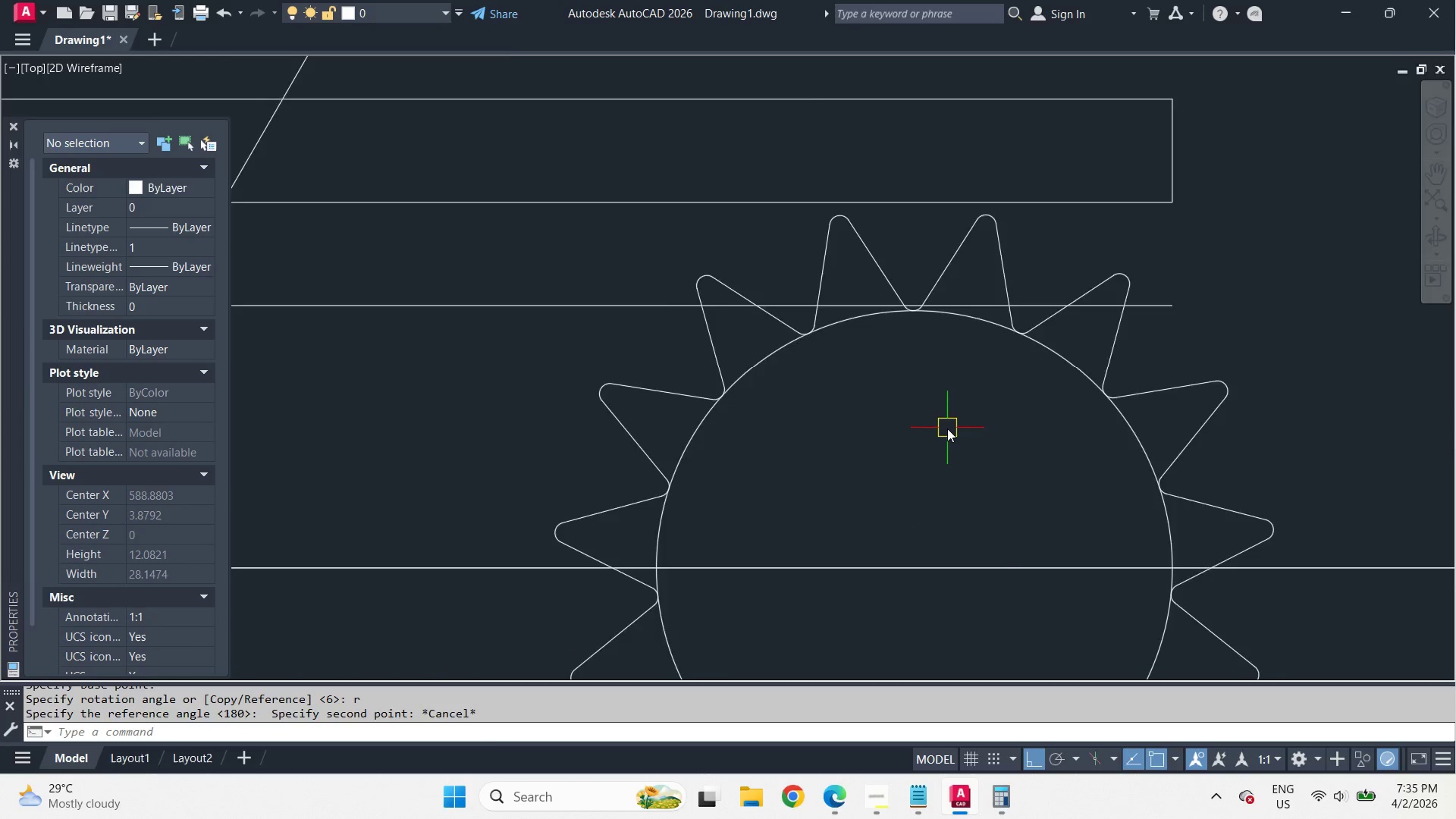 
scroll: coordinate [947, 428], scroll_direction: down, amount: 3.0
 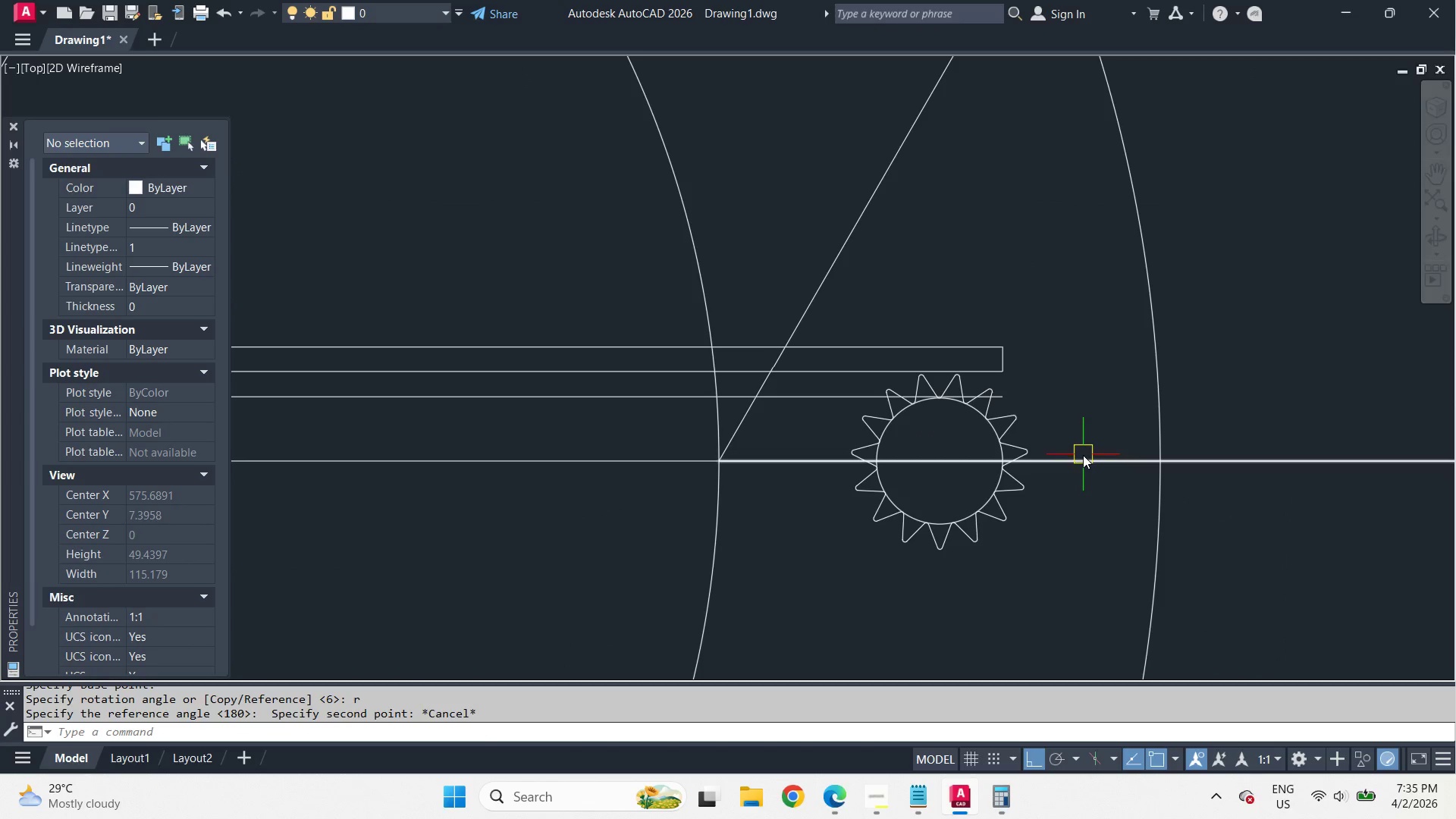 
left_click([1083, 454])
 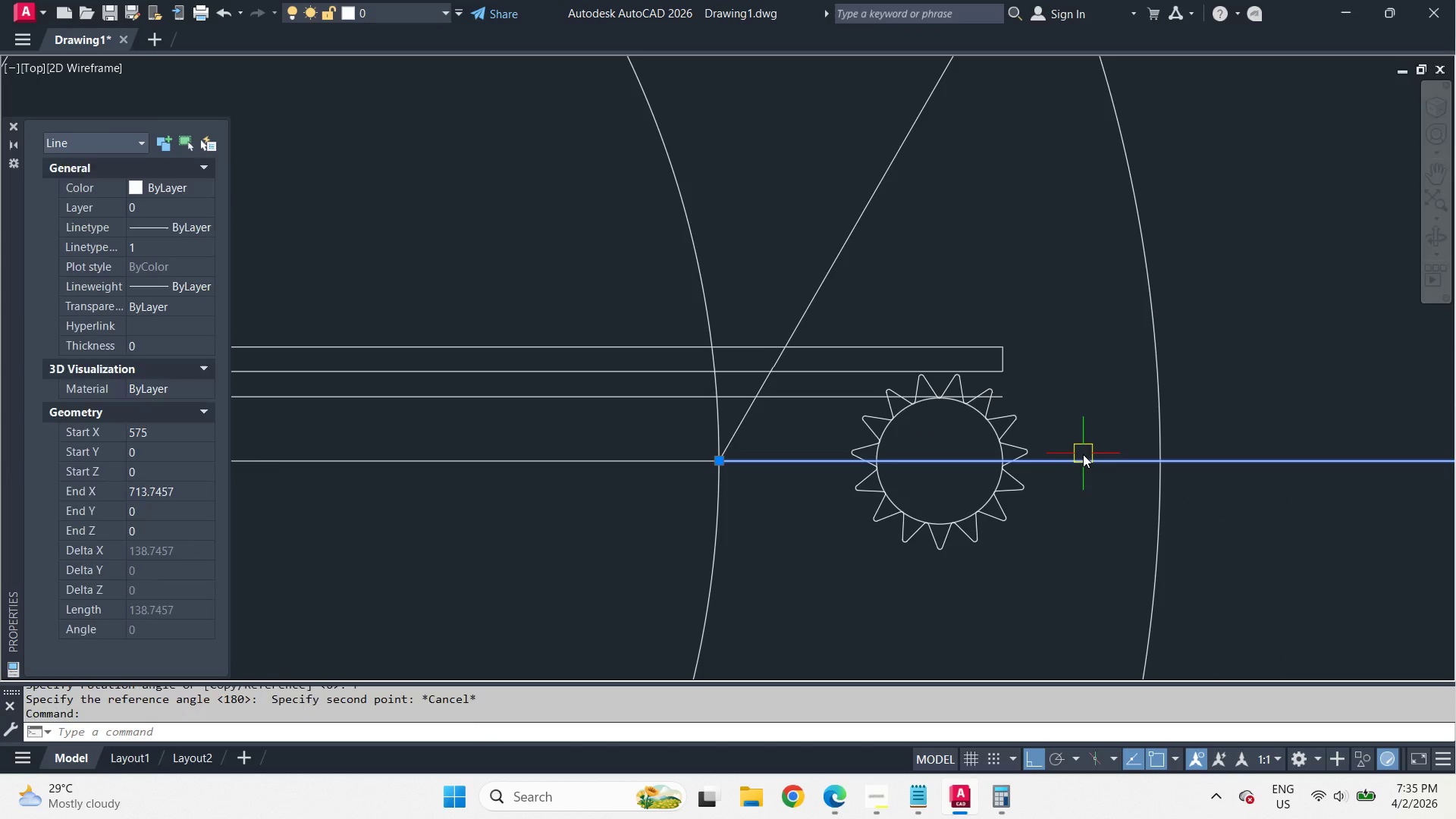 
key(E)
 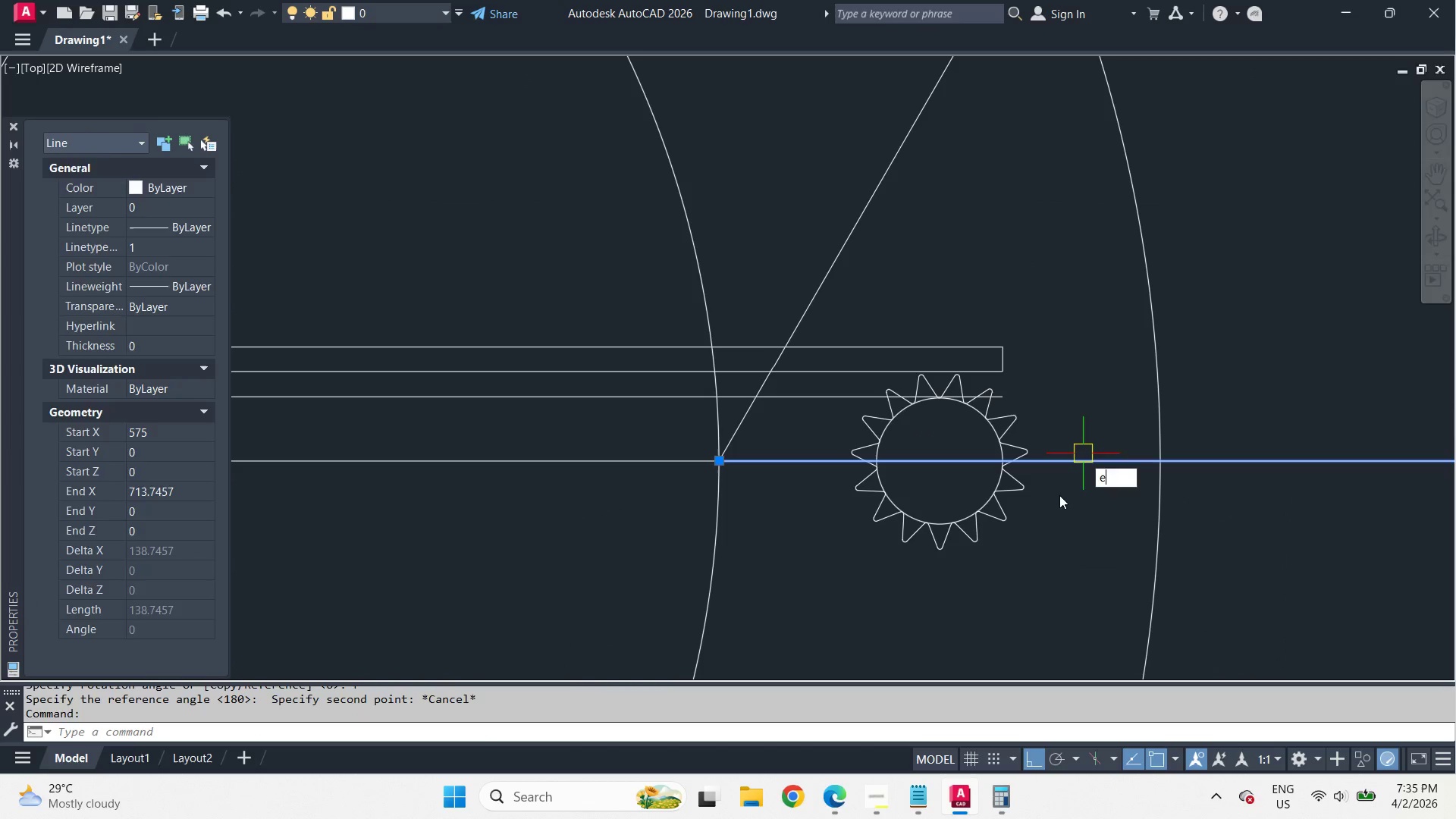 
key(Space)
 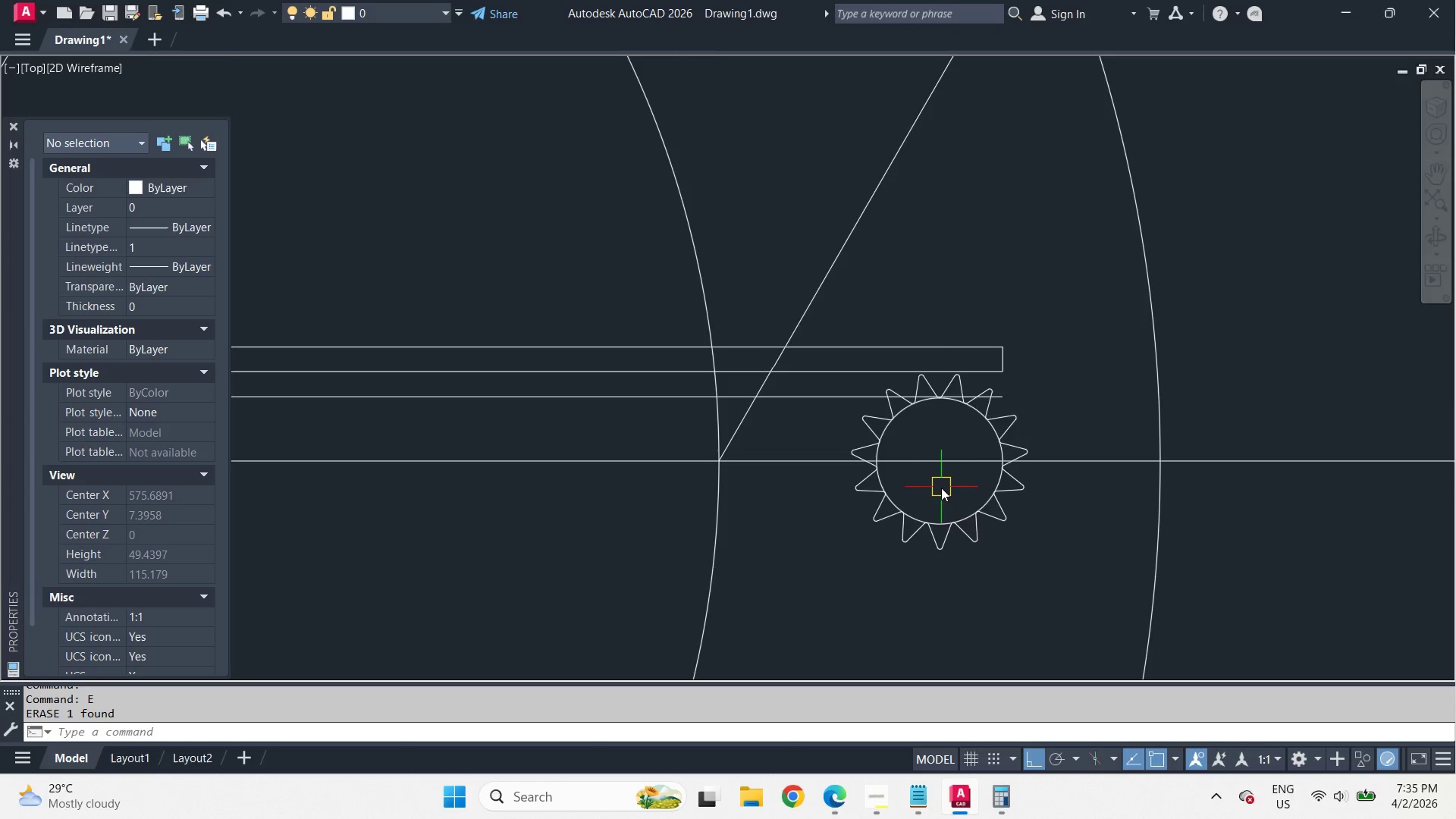 
scroll: coordinate [941, 488], scroll_direction: down, amount: 3.0
 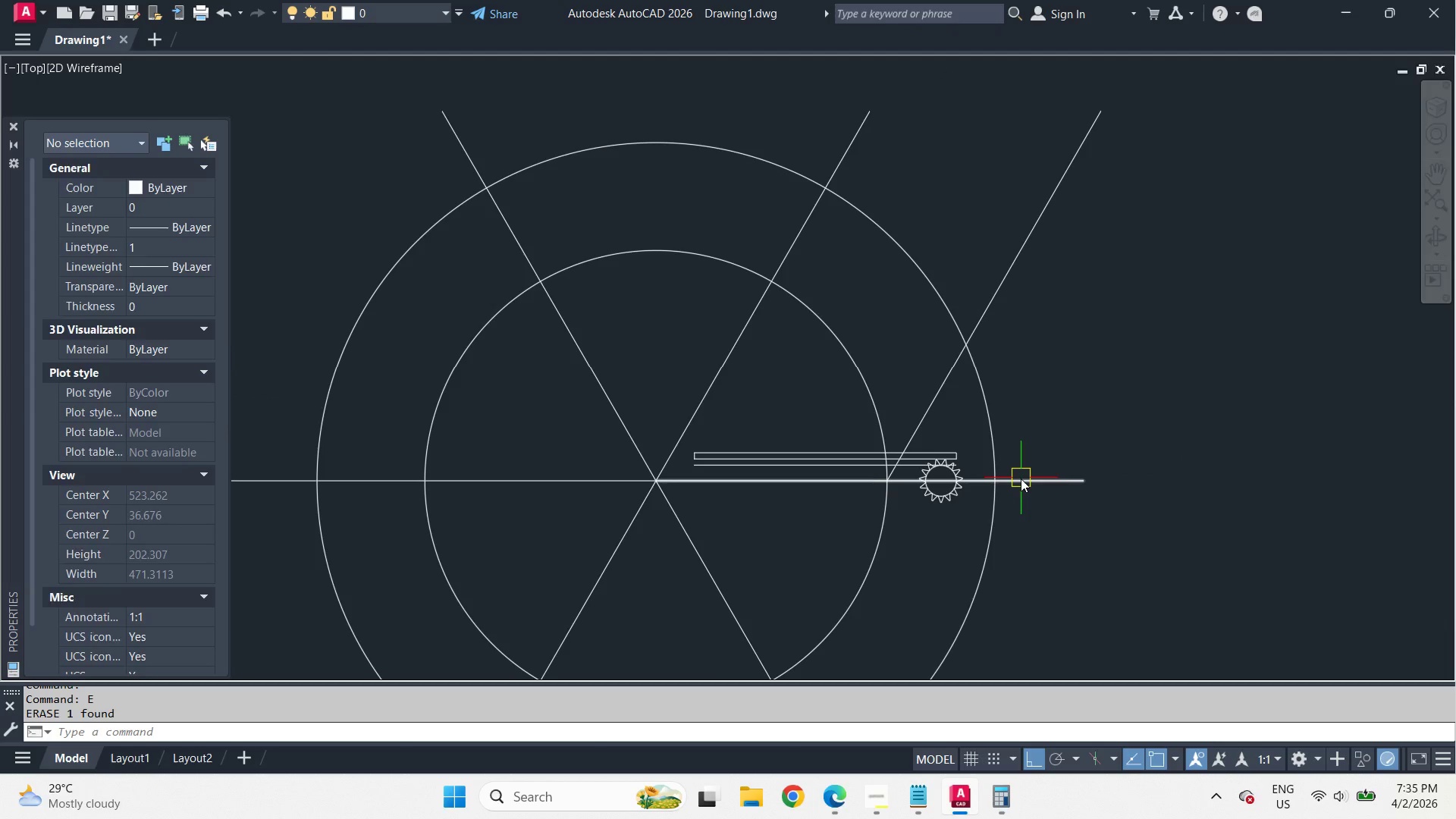 
left_click([1021, 479])
 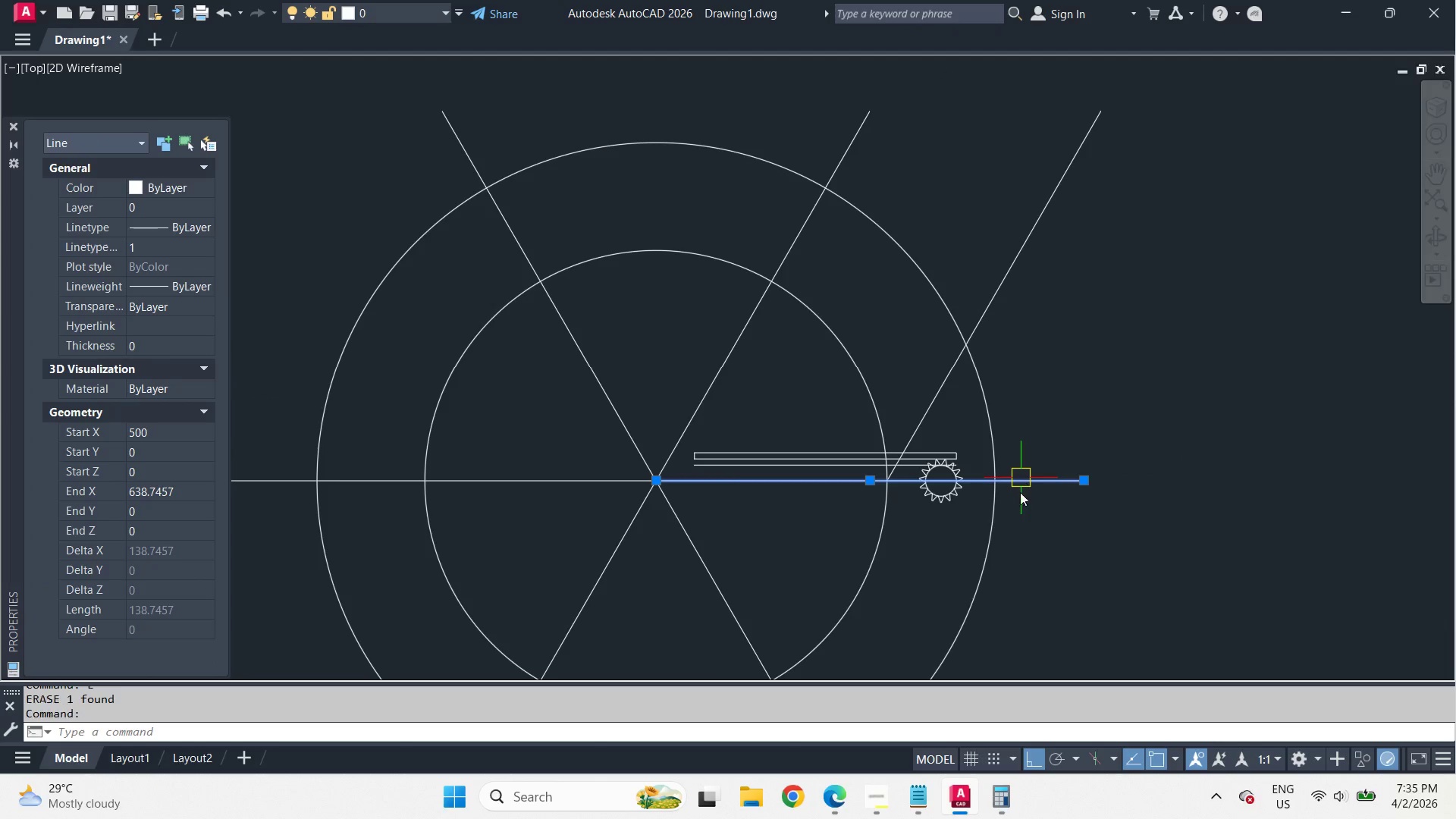 
key(E)
 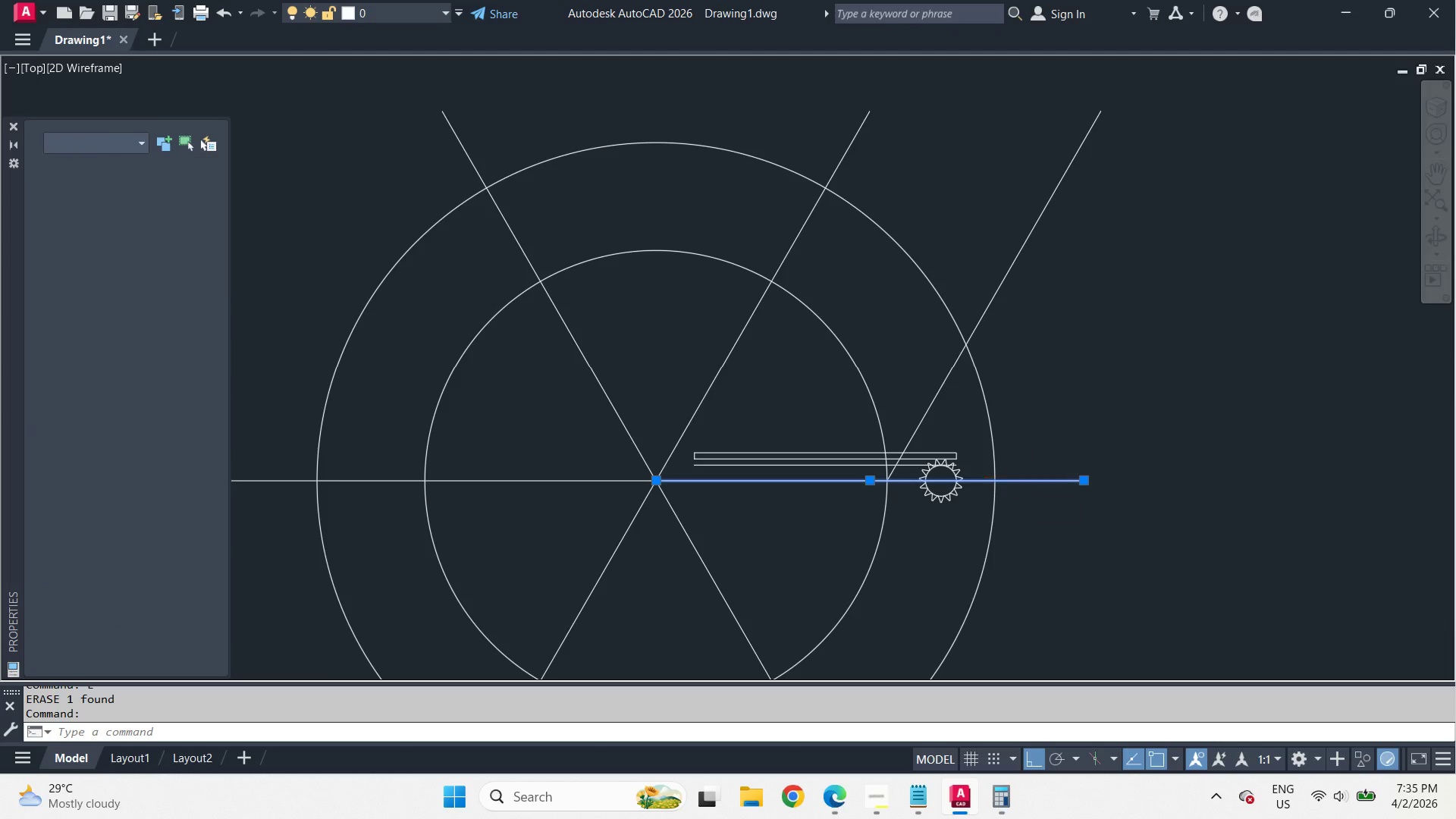 
key(Space)
 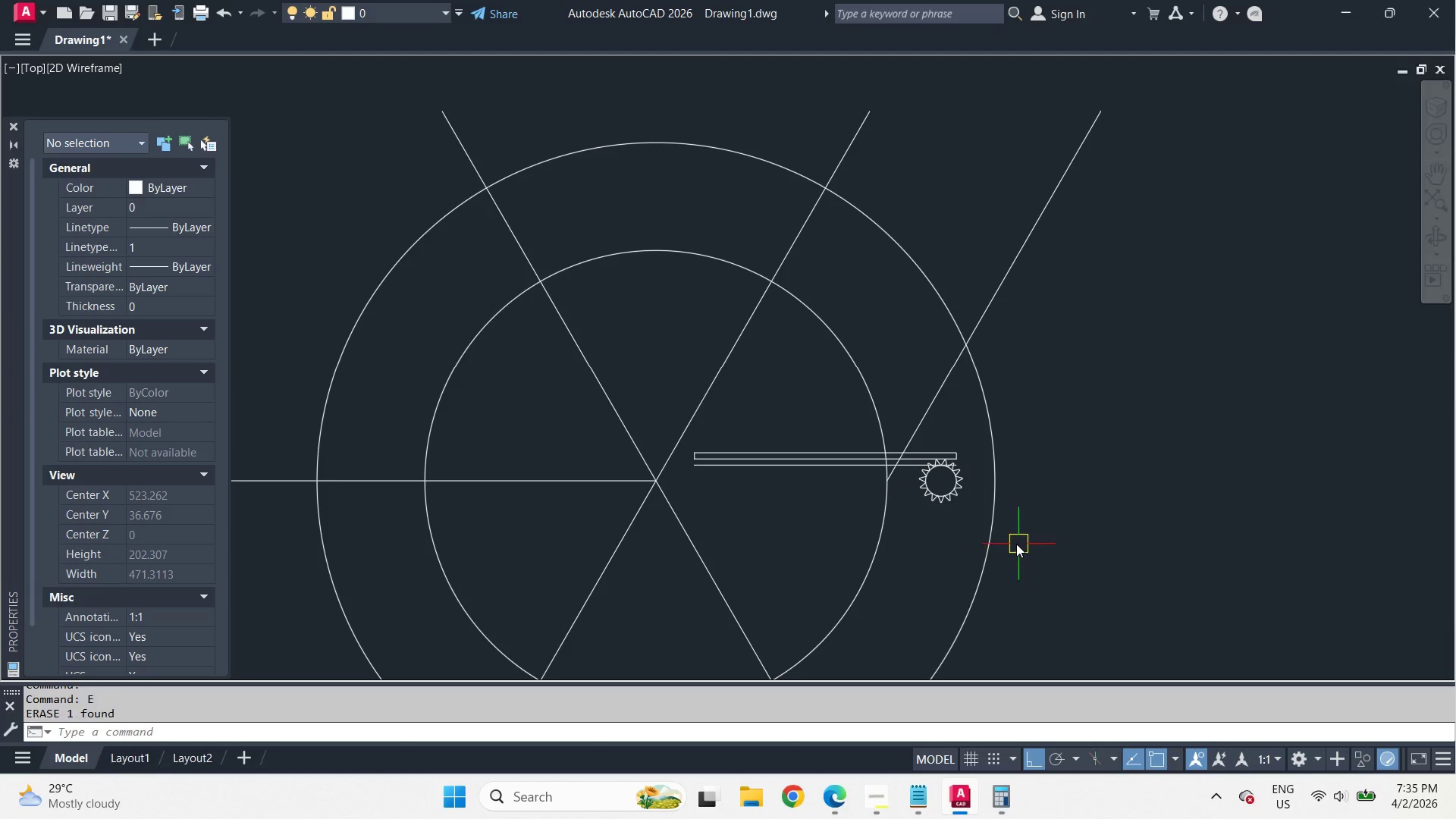 
key(Control+Z)
 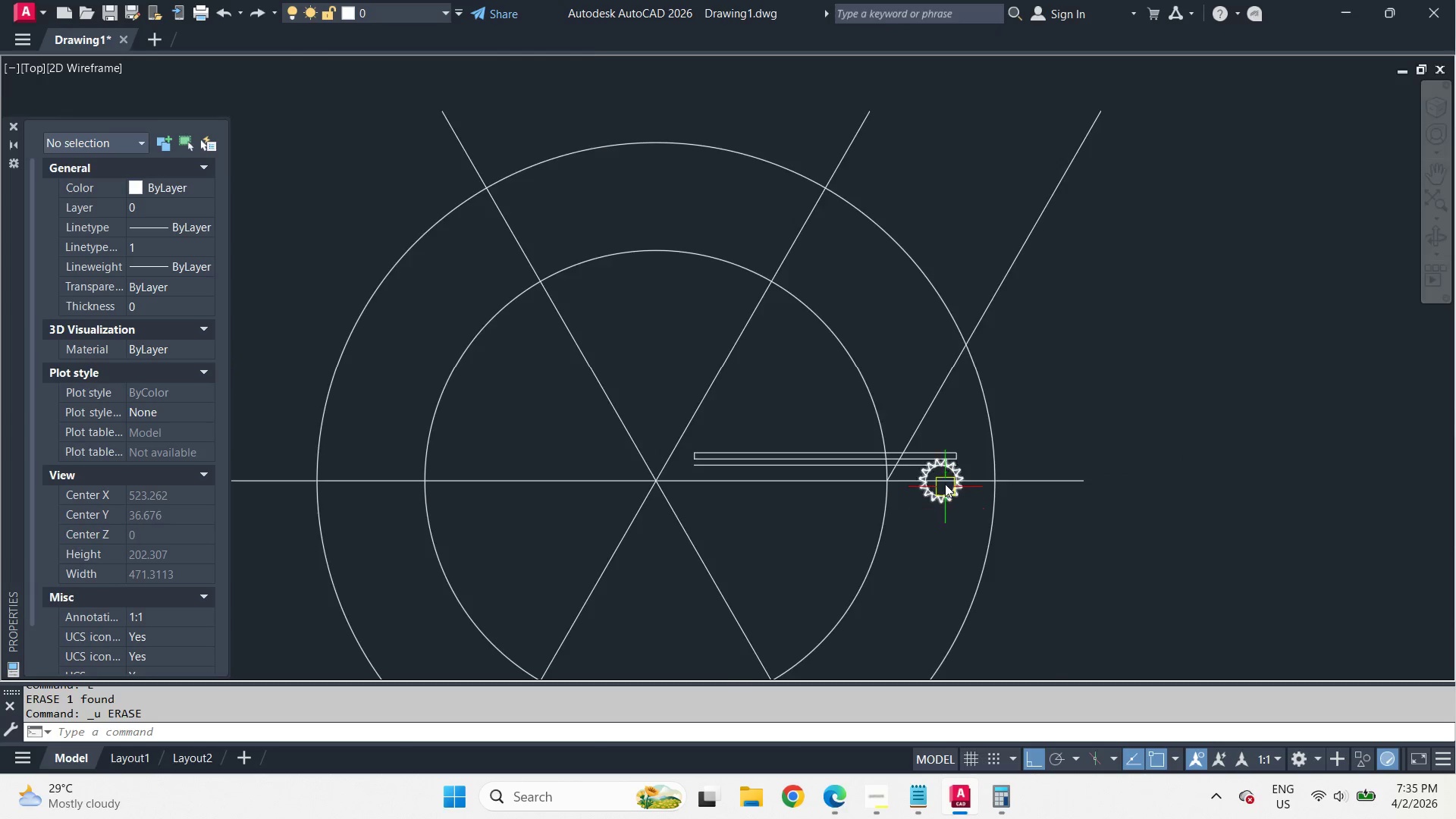 
scroll: coordinate [945, 463], scroll_direction: up, amount: 3.0
 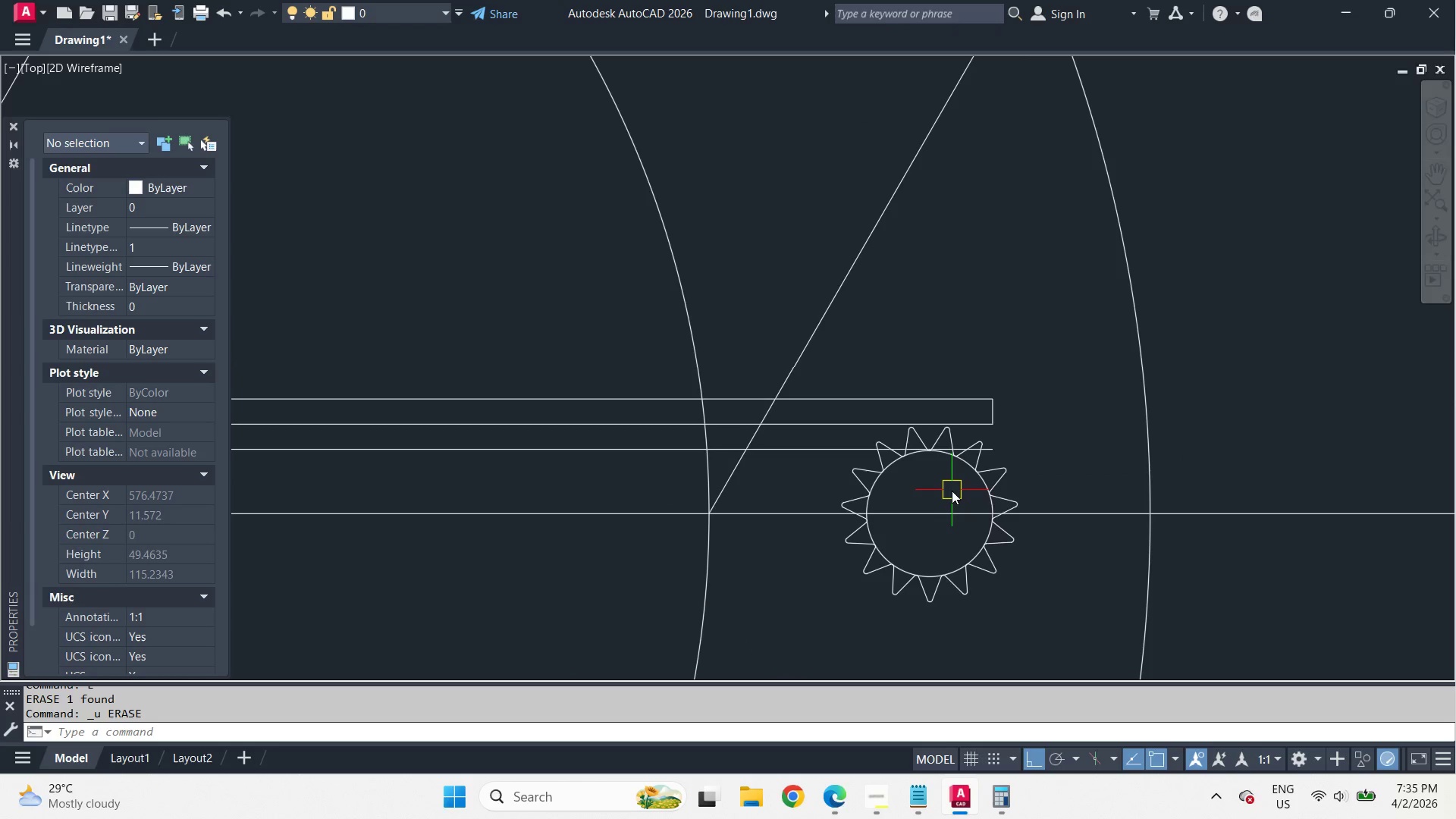 
type(ri )
 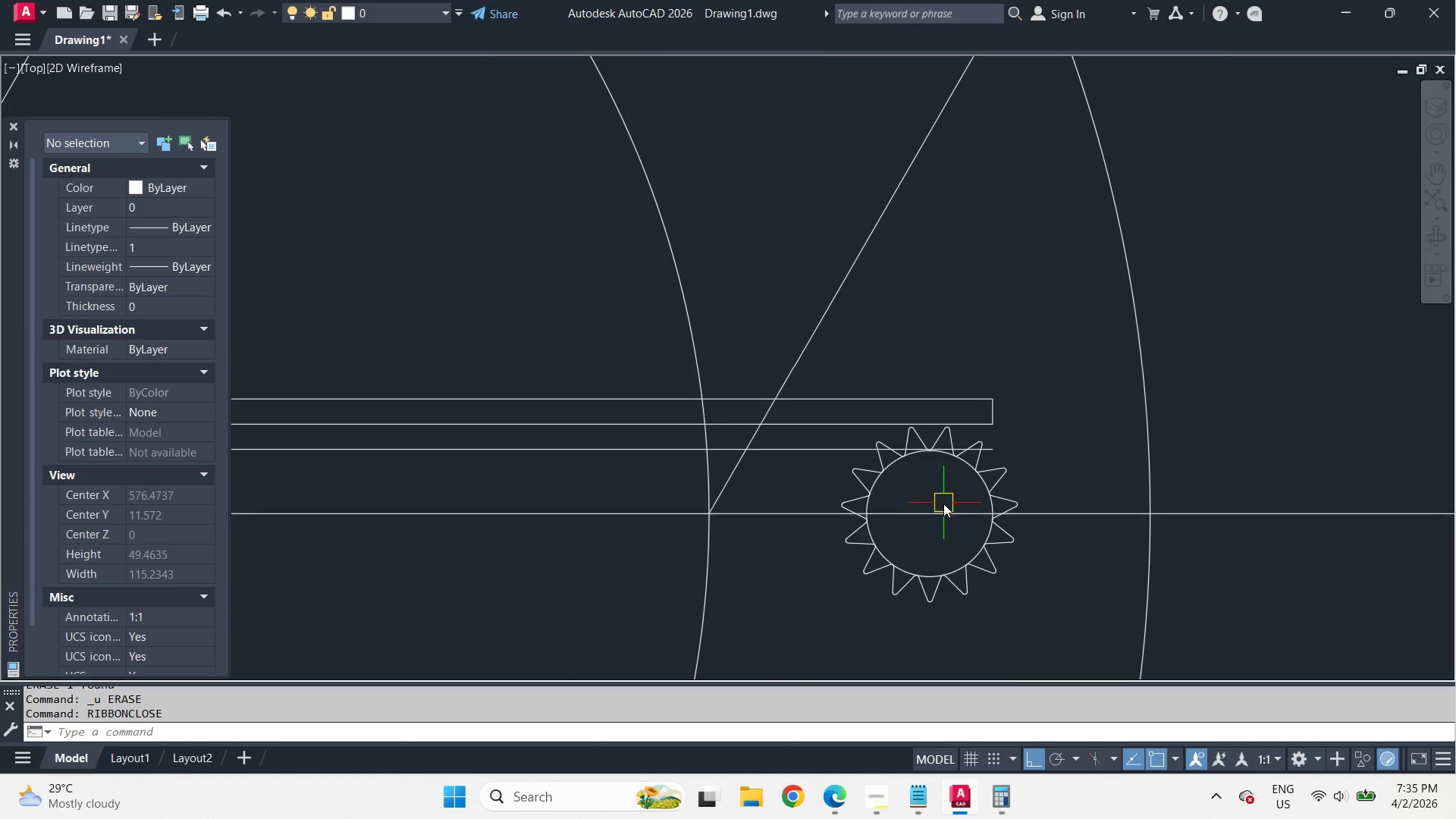 
scroll: coordinate [943, 500], scroll_direction: up, amount: 2.0
 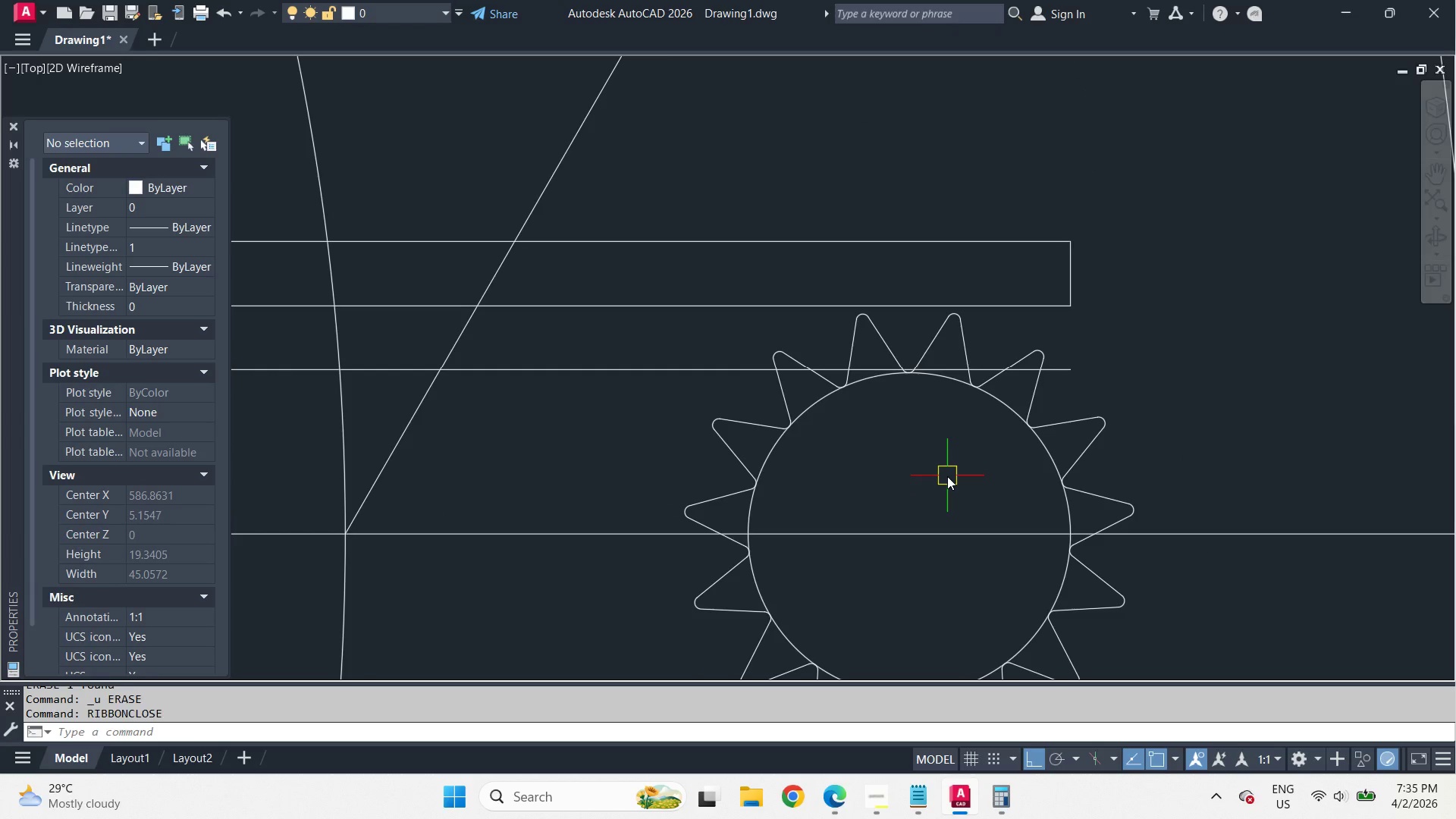 
key(Escape)
type(di )
 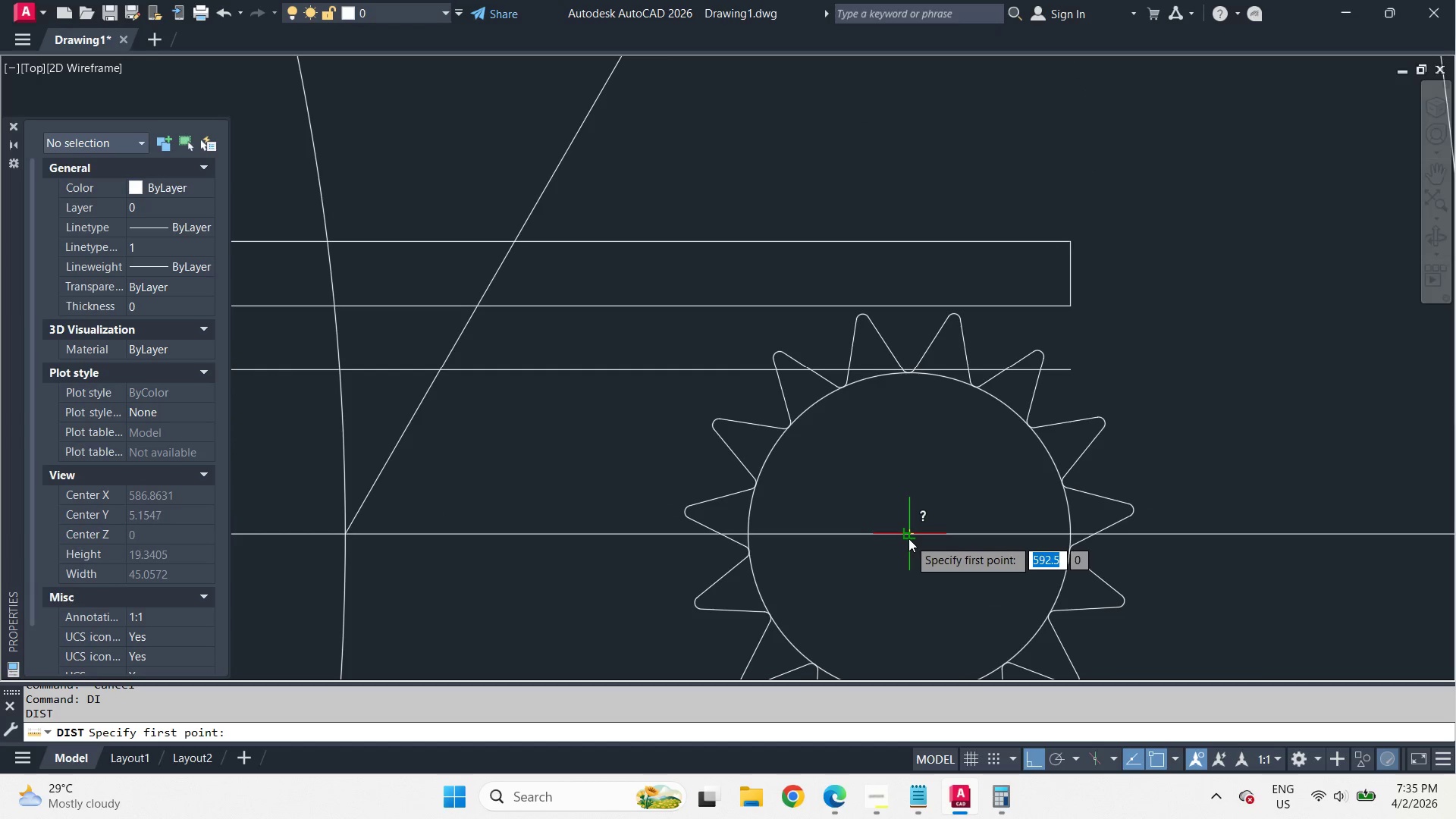 
type(cen )
key(Escape)
type(ro )
 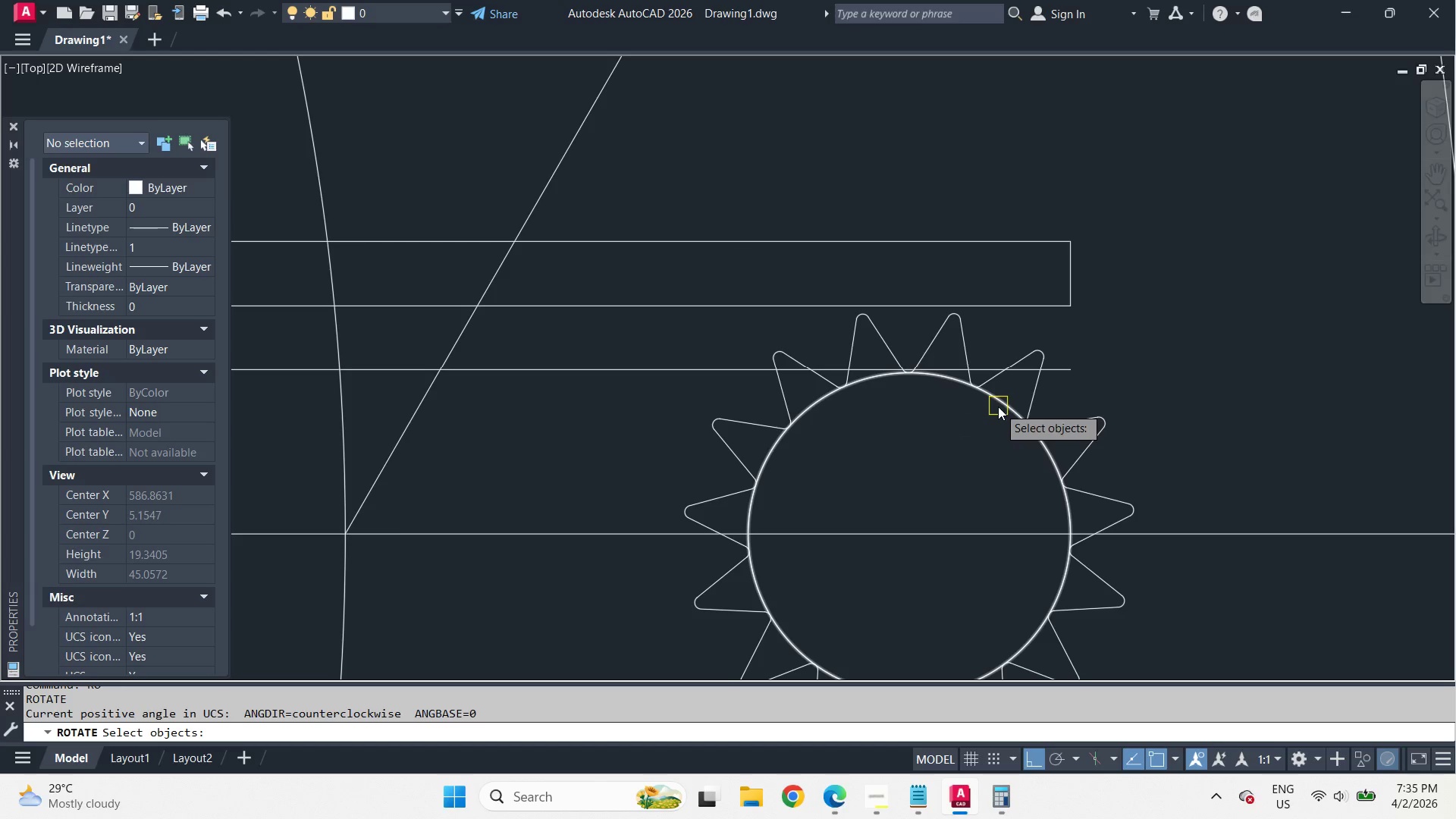 
left_click_drag(start_coordinate=[1005, 397], to_coordinate=[1003, 404])
 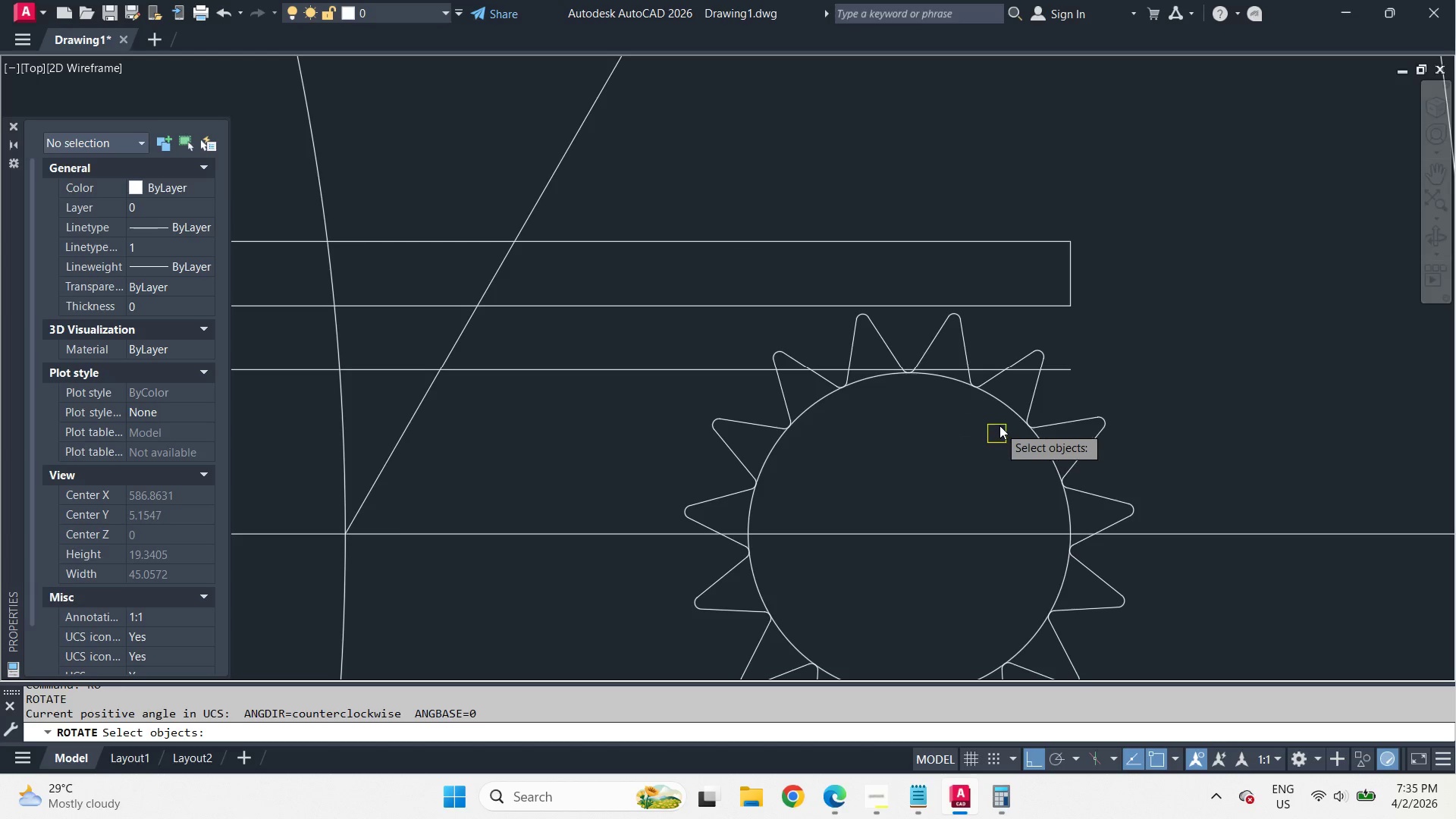 
left_click([1028, 397])
 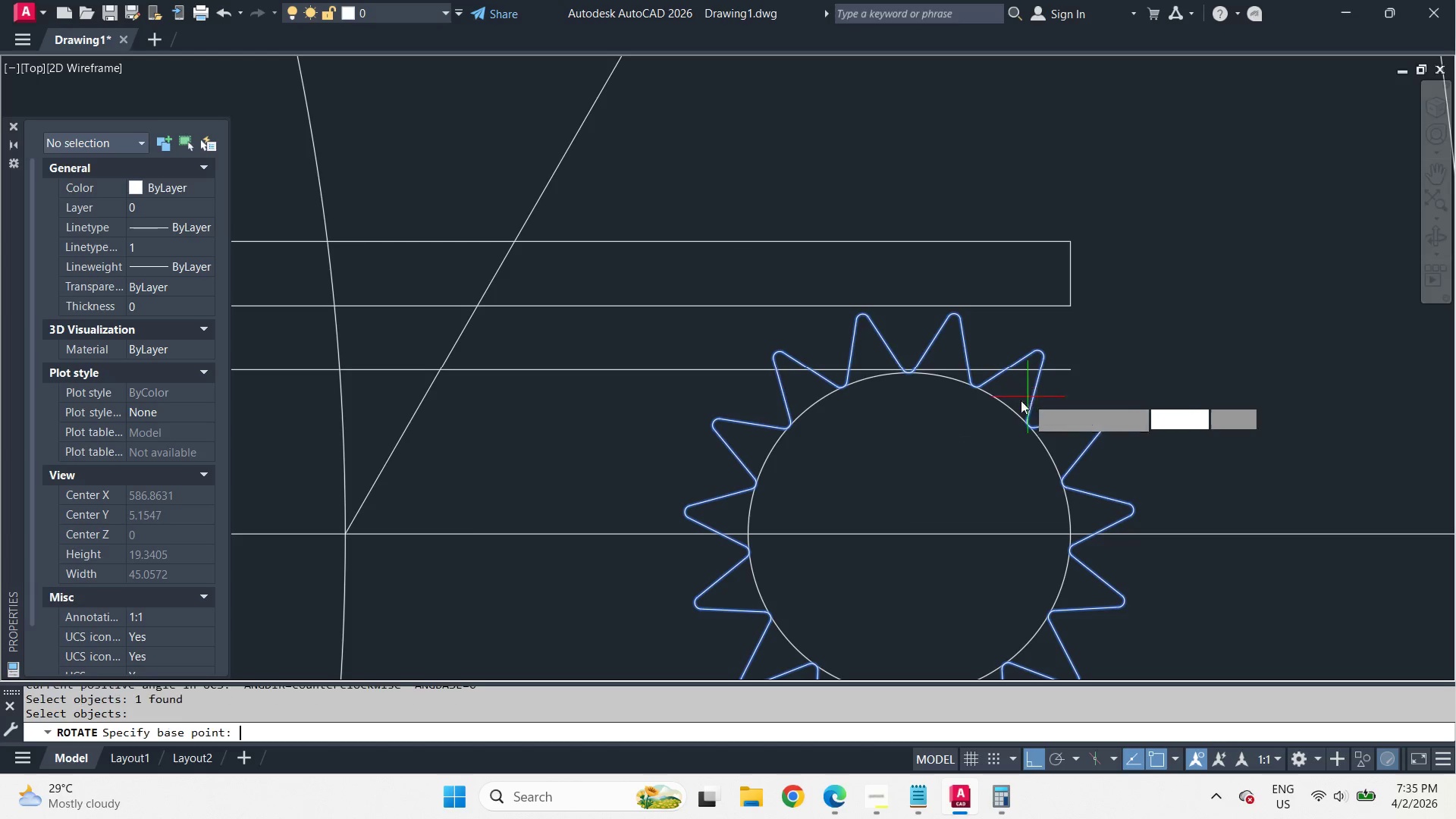 
type( cen )
 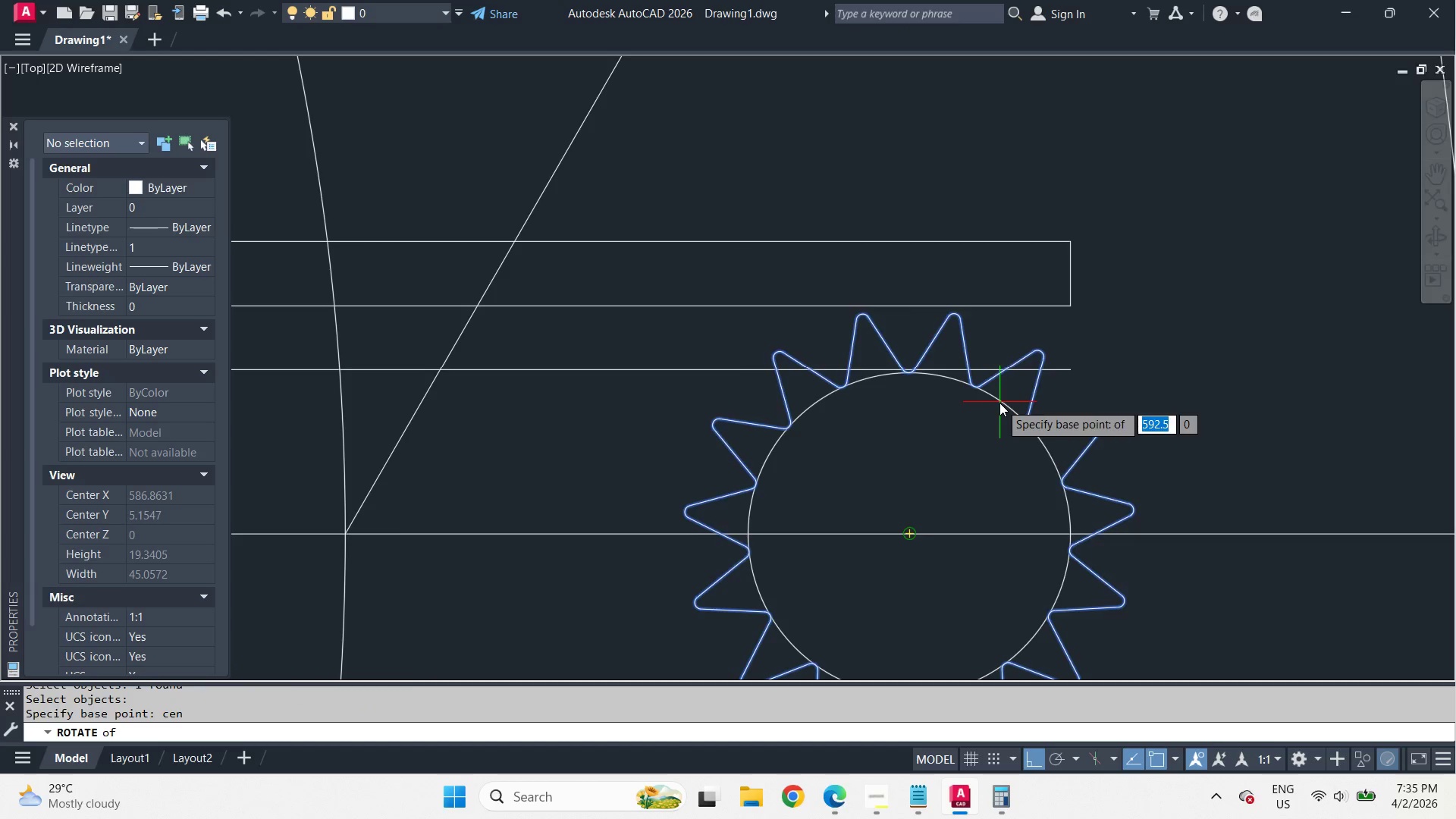 
left_click([999, 403])
 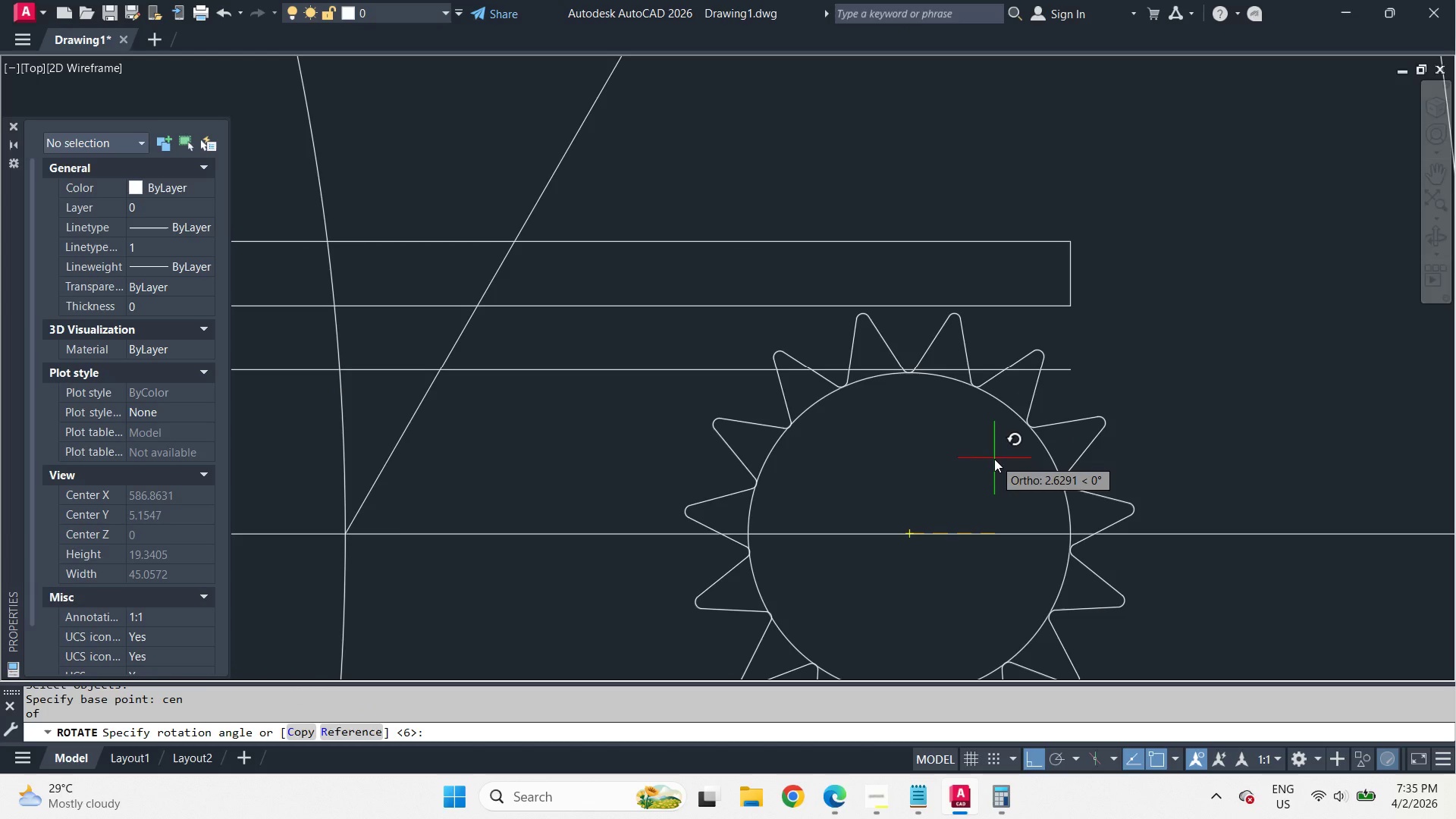 
key(R)
 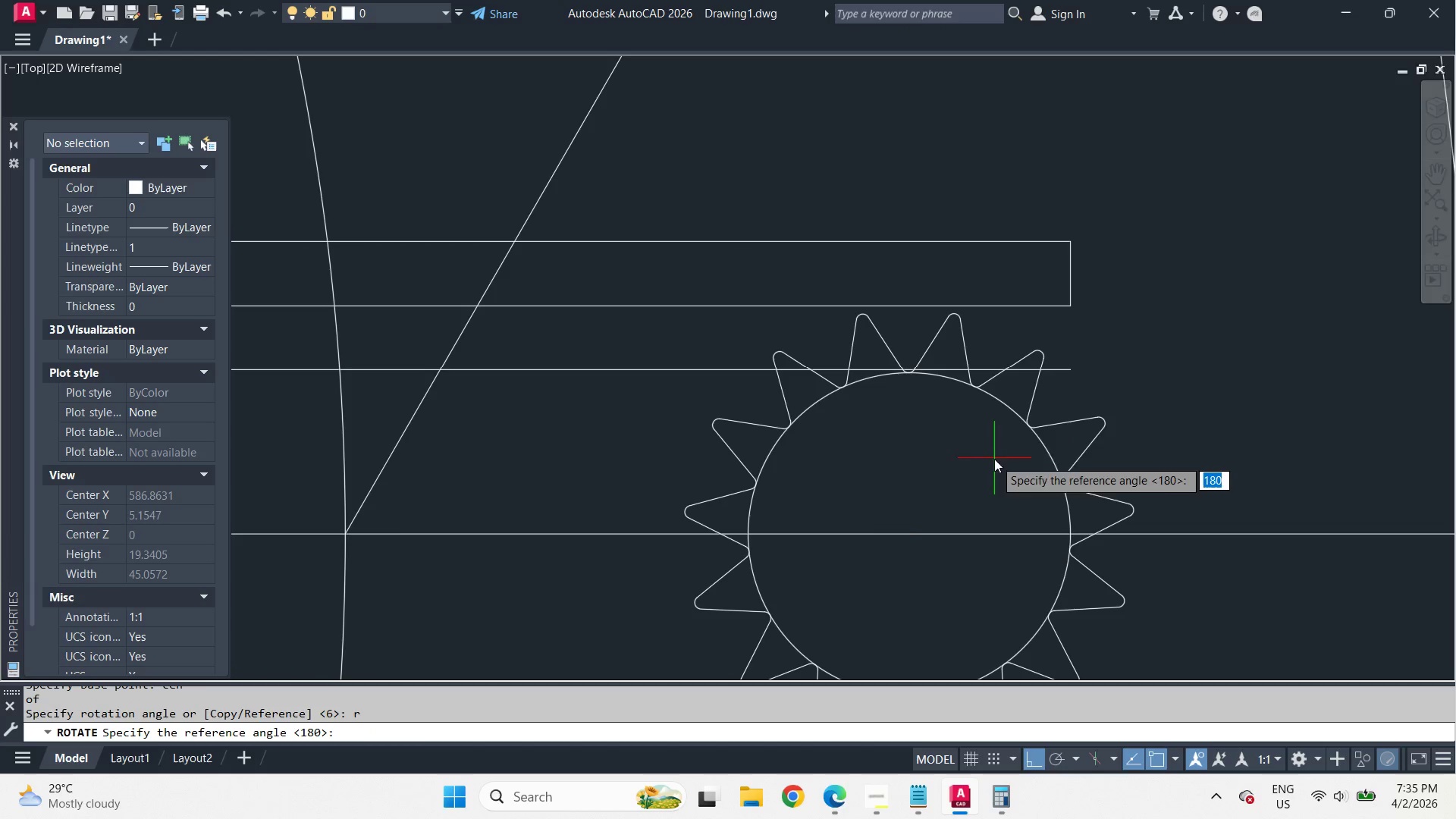 
key(Space)
 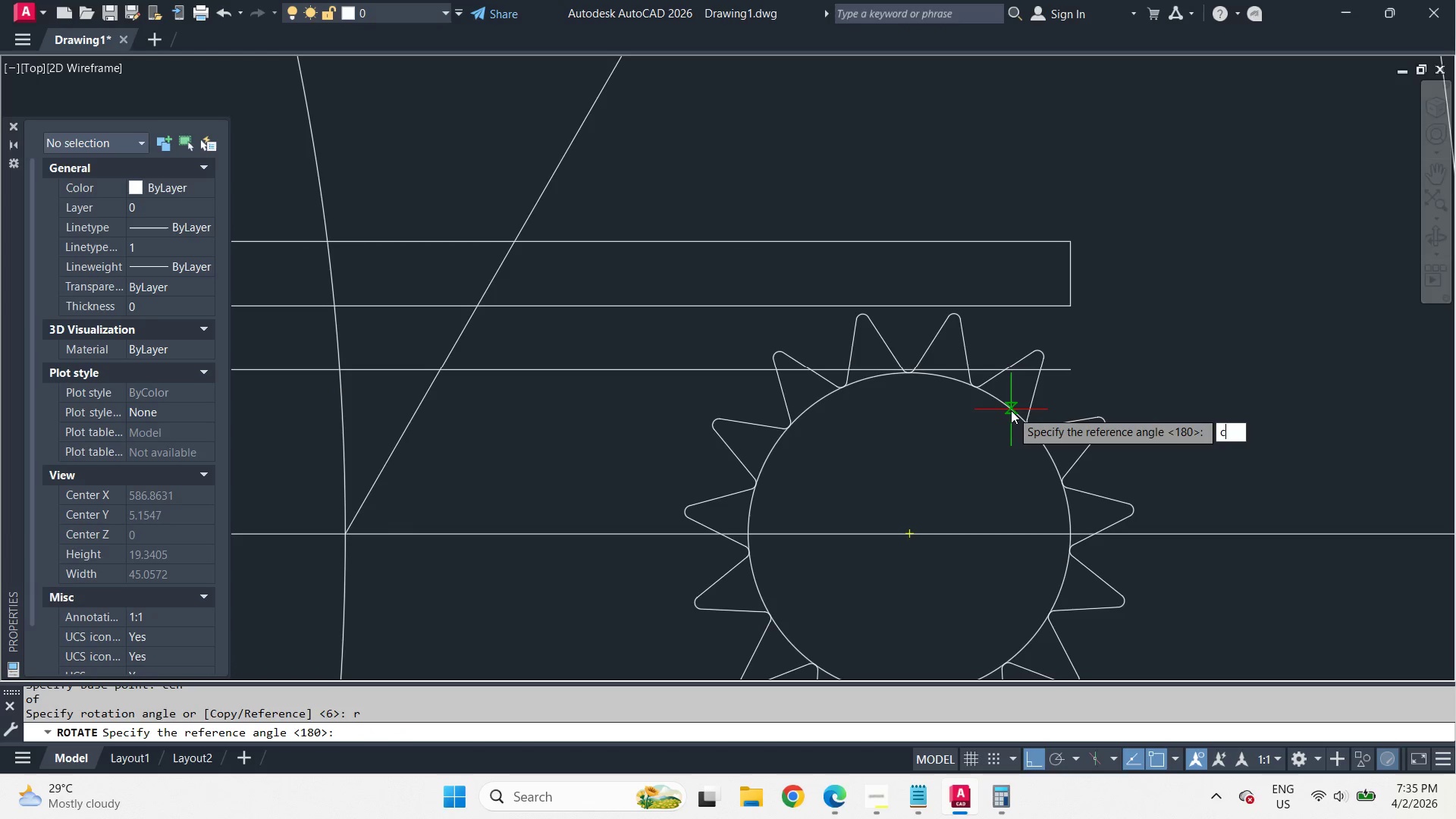 
type(cen )
 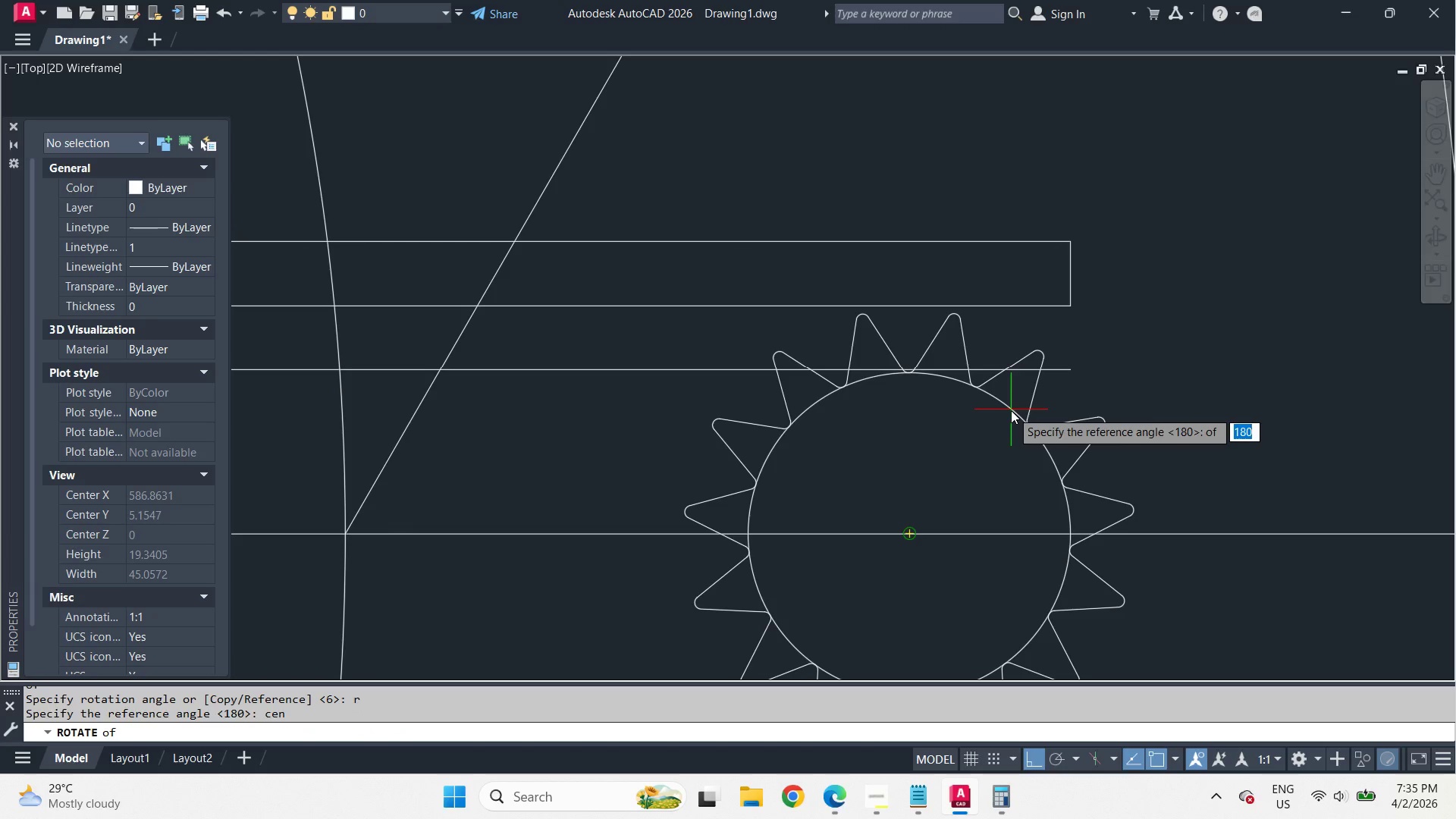 
left_click([1011, 410])
 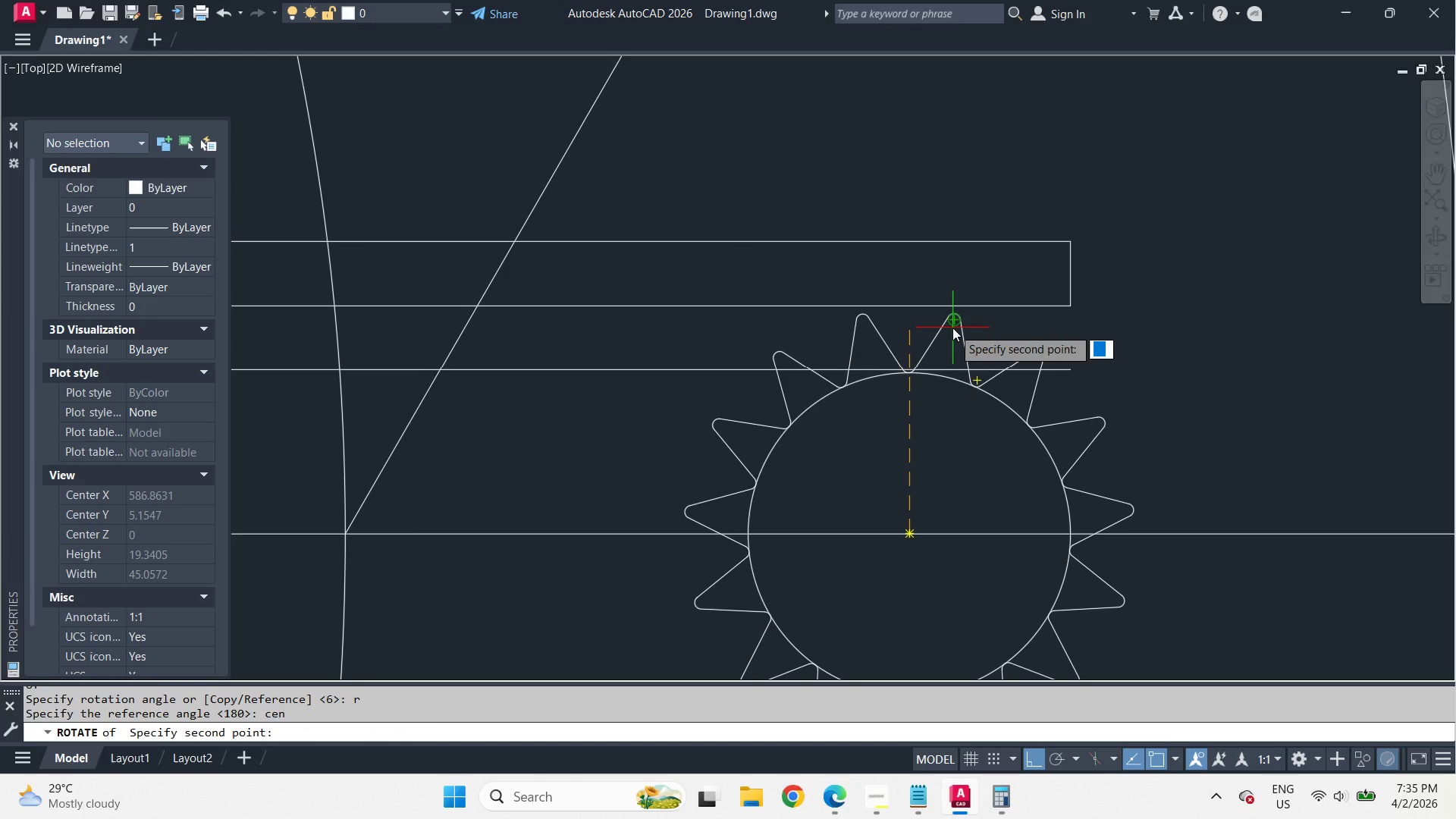 
left_click([952, 328])
 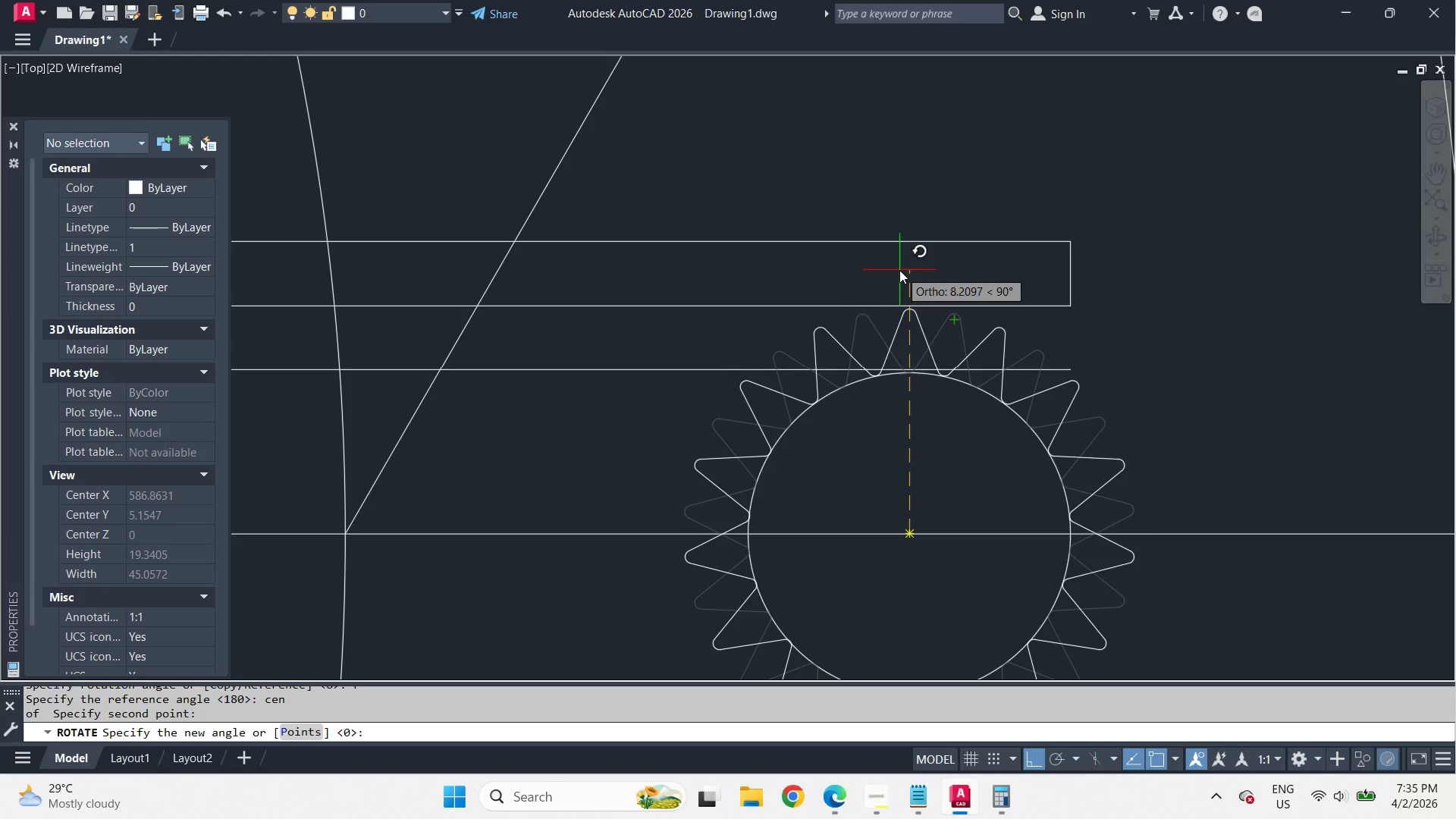 
left_click([899, 270])
 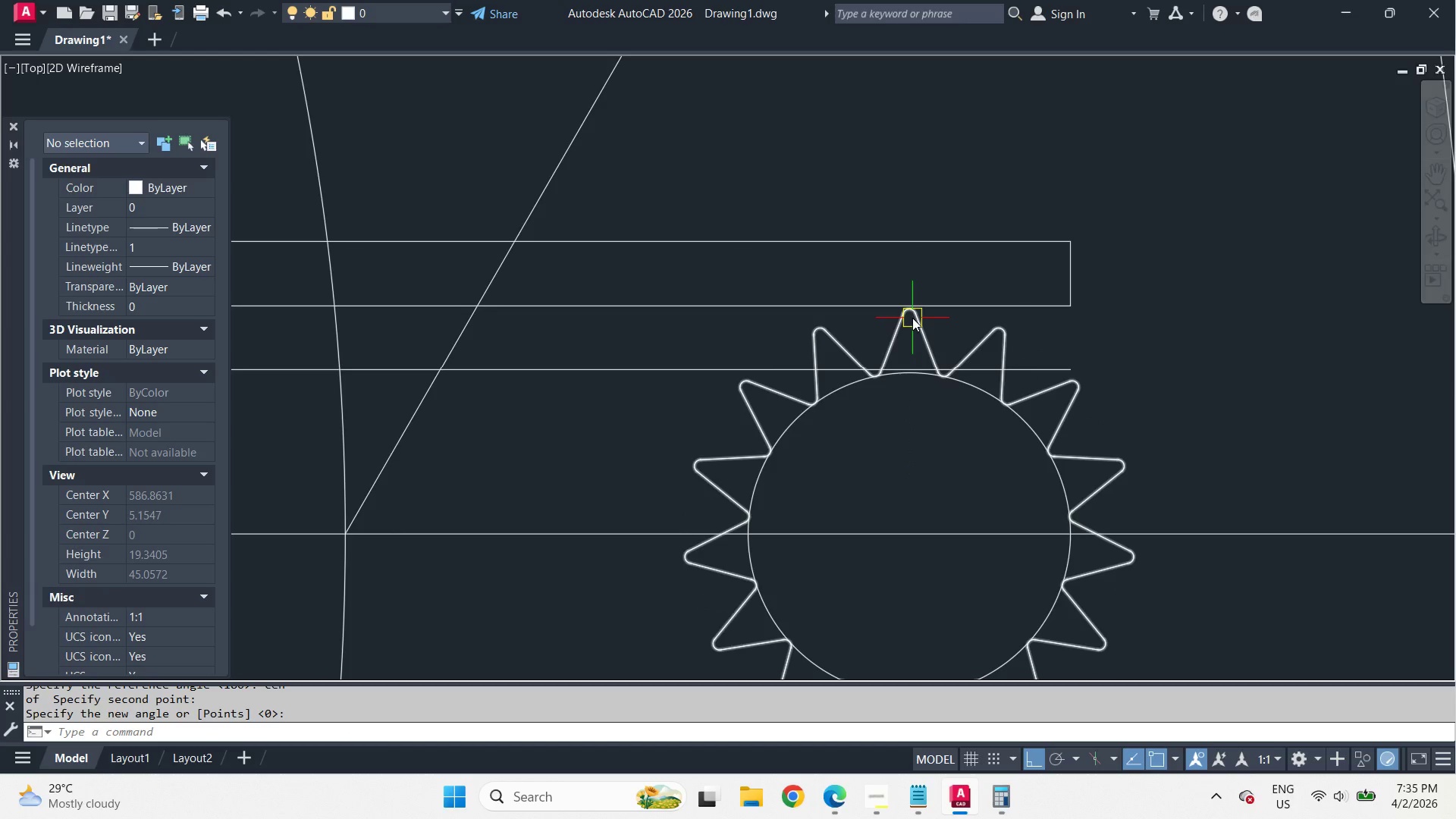 
key(D)
 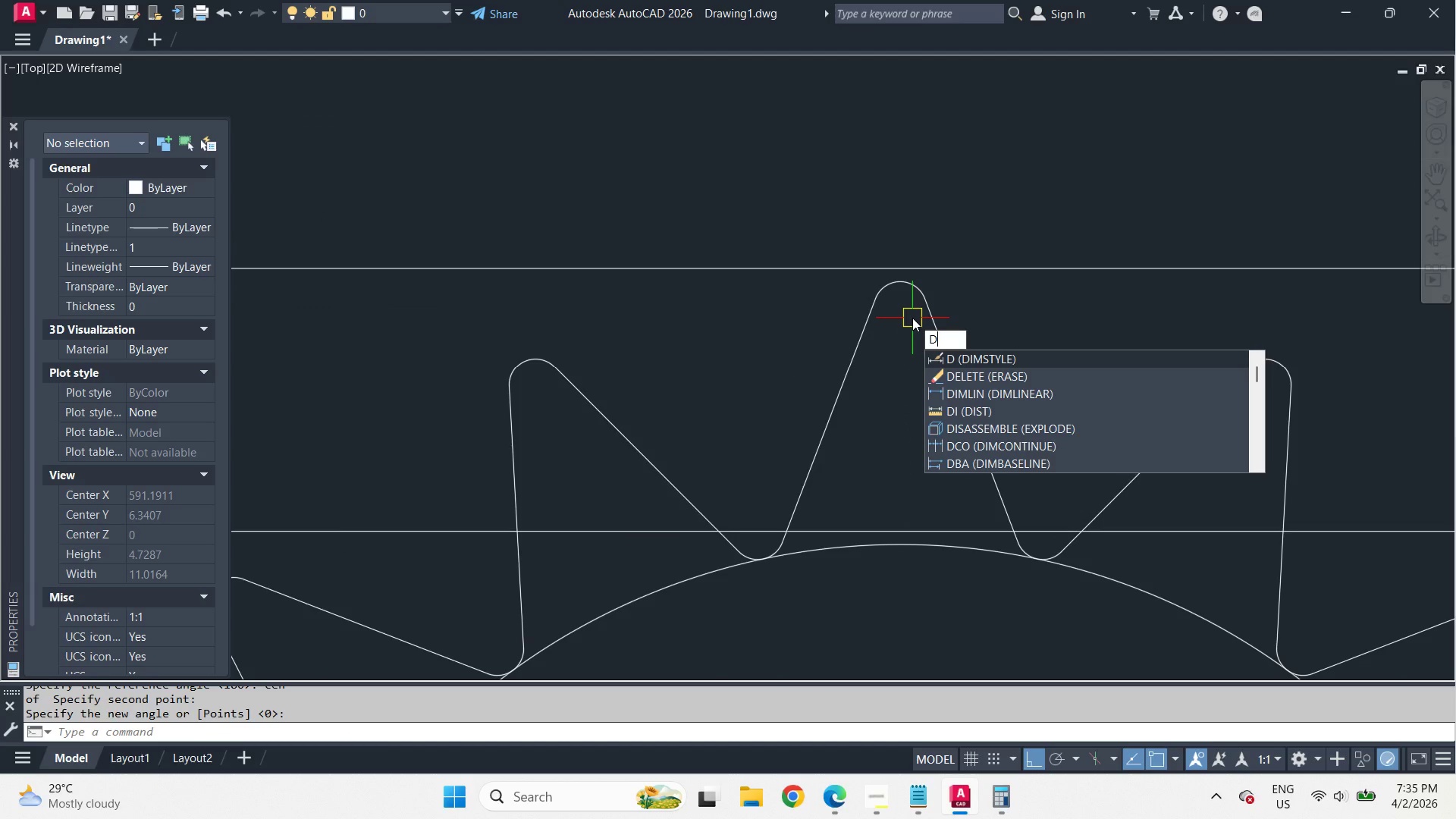 
scroll: coordinate [912, 318], scroll_direction: up, amount: 3.0
 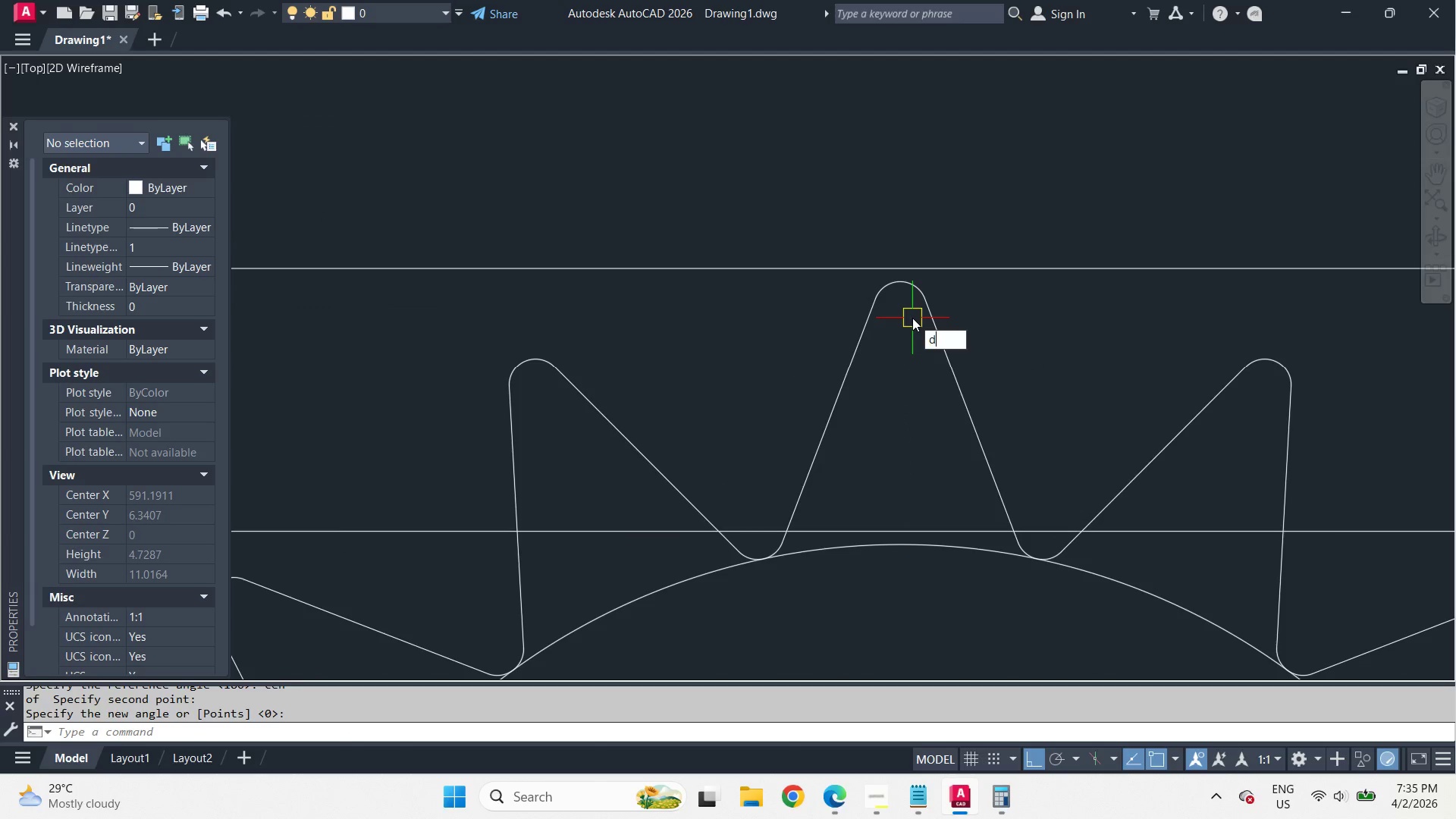 
key(I)
 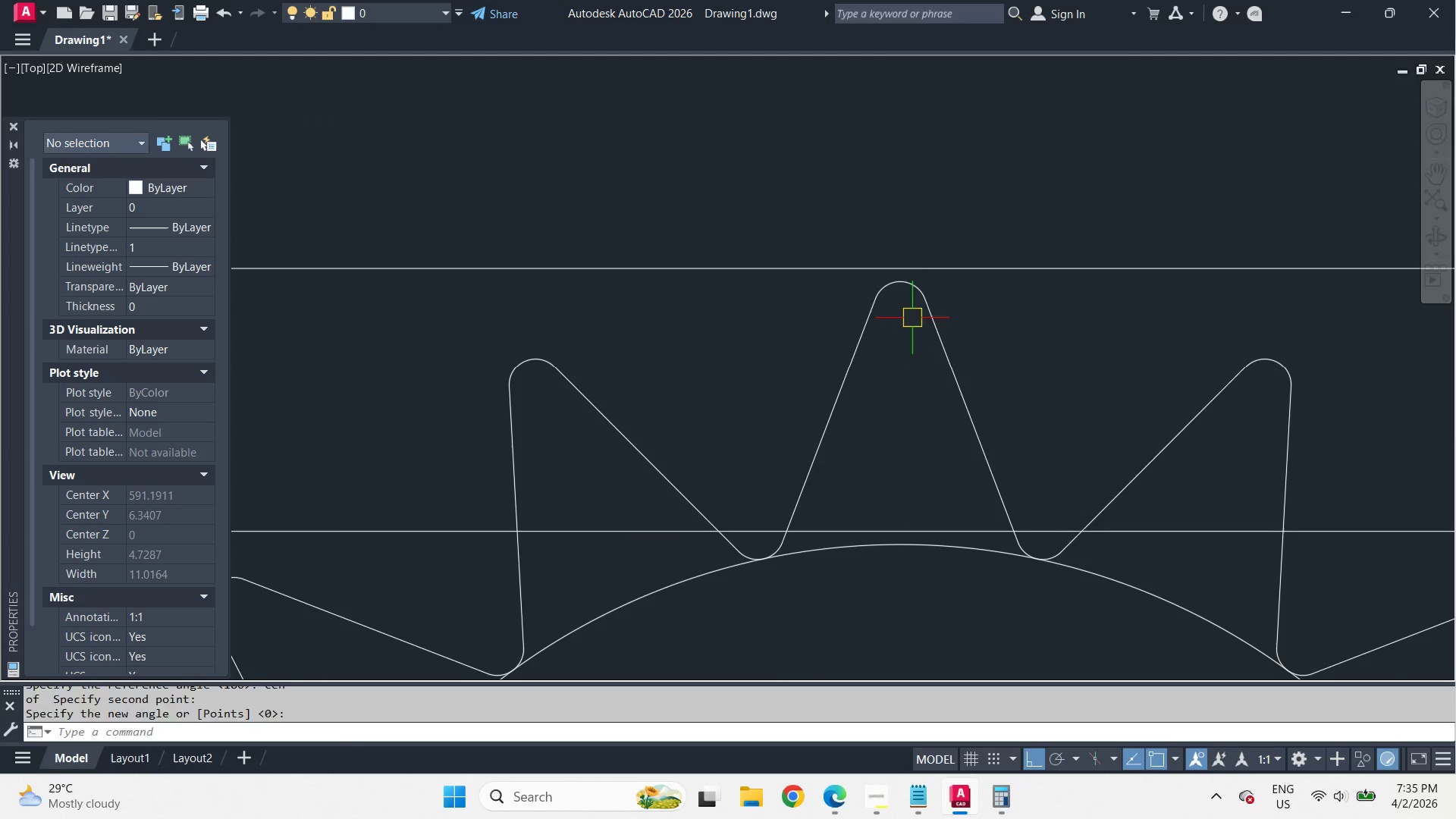 
key(Space)
 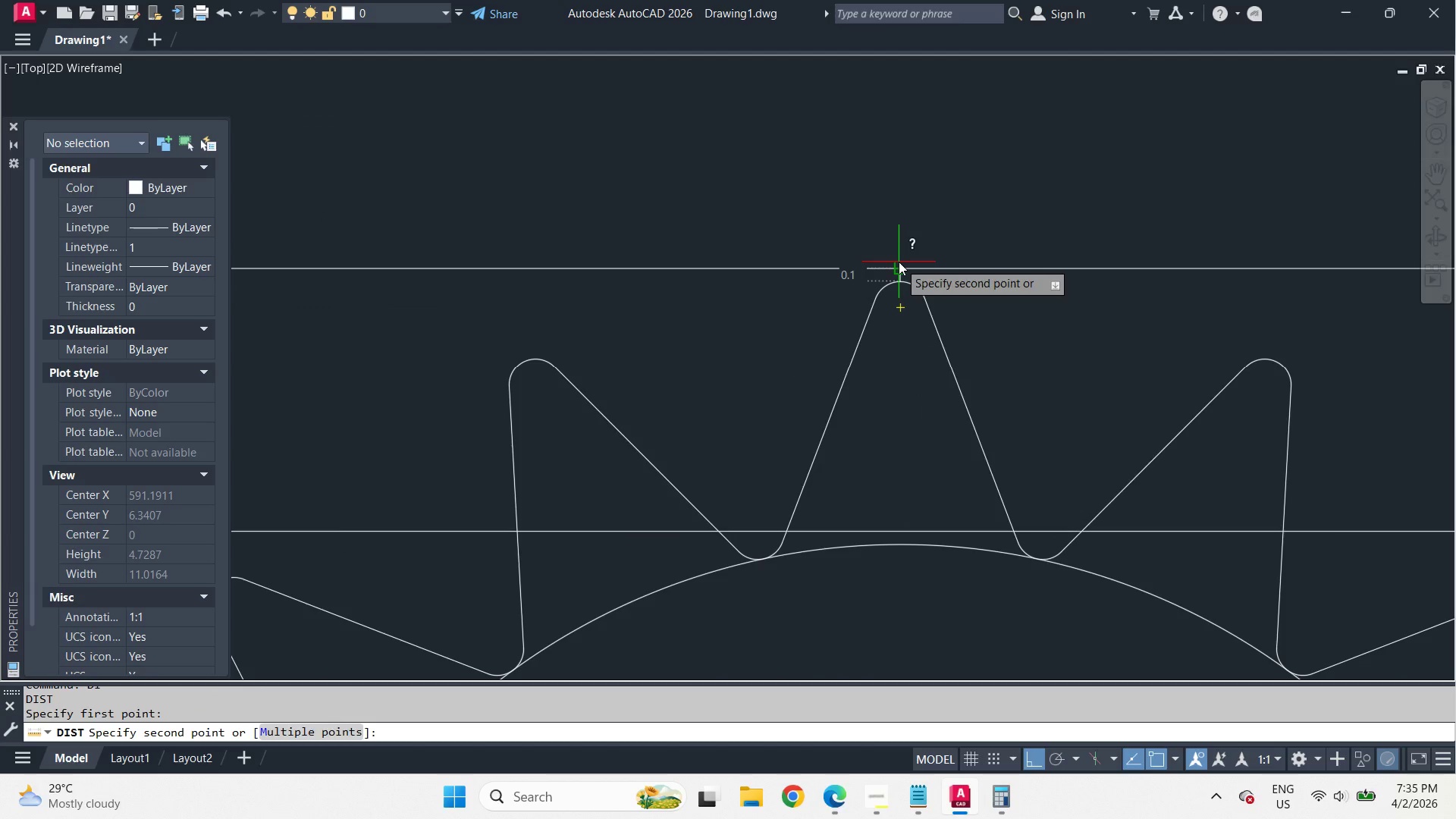 
key(Escape)
 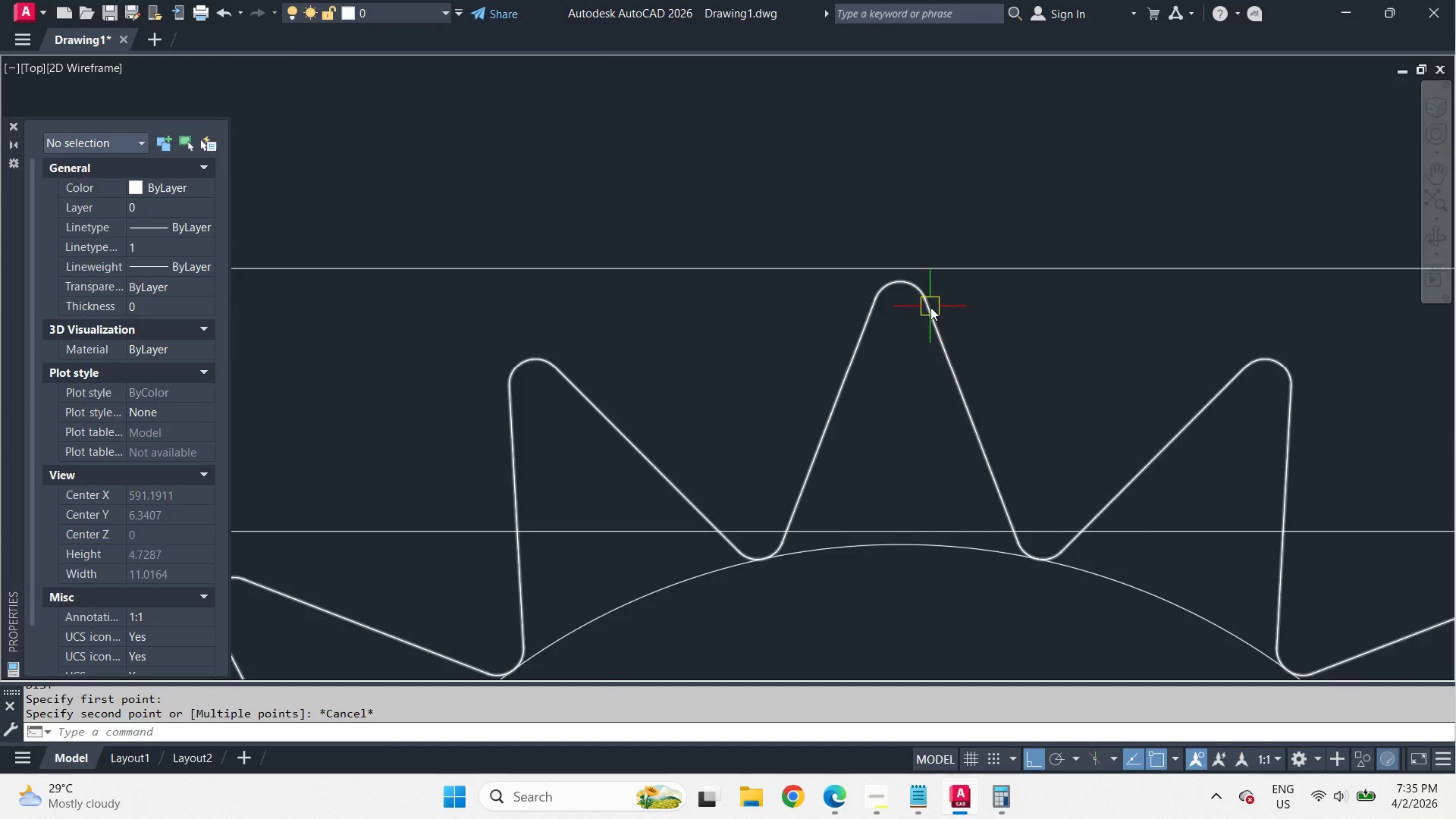 
scroll: coordinate [936, 311], scroll_direction: down, amount: 3.0
 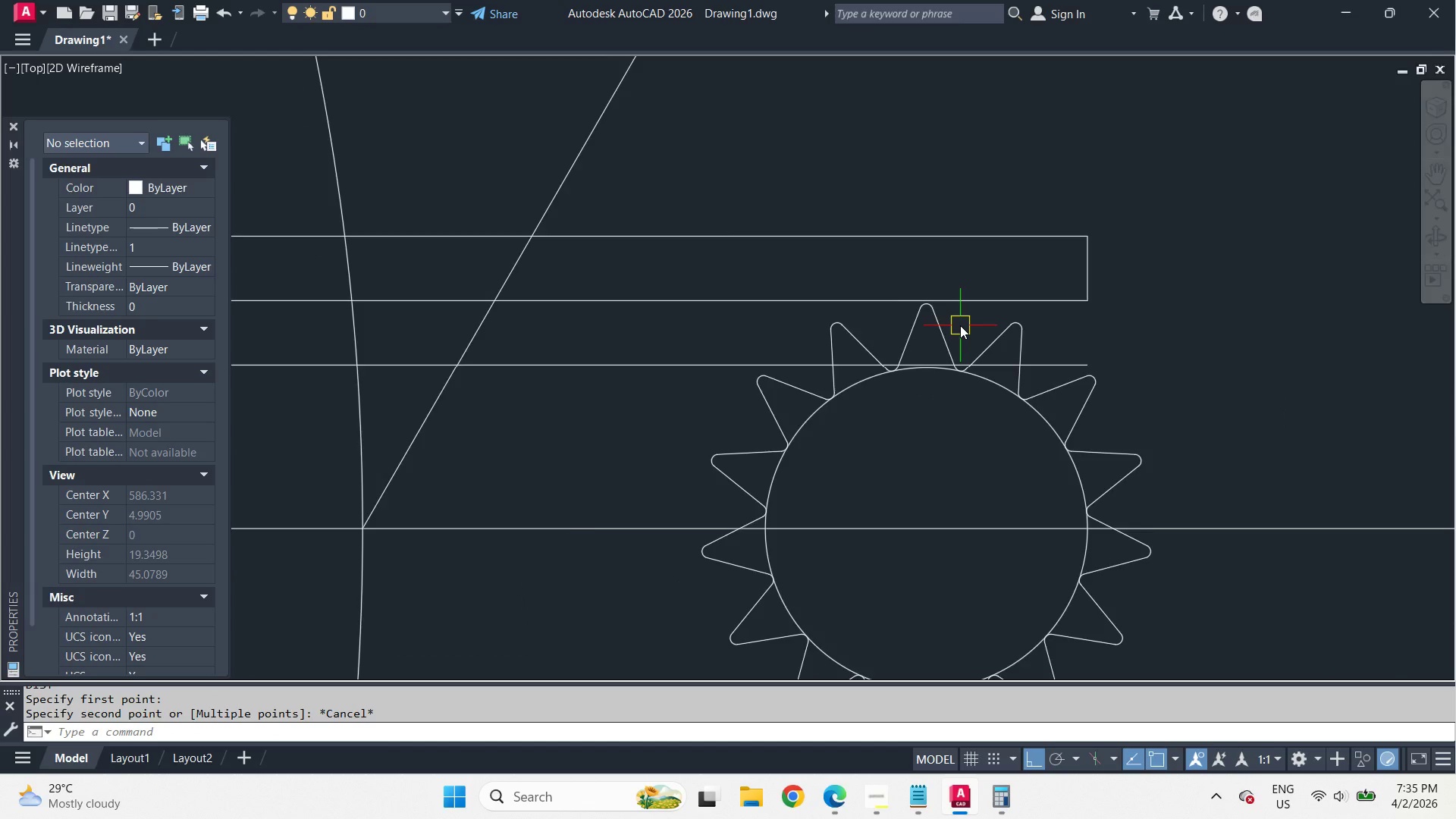 
scroll: coordinate [960, 325], scroll_direction: up, amount: 1.0
 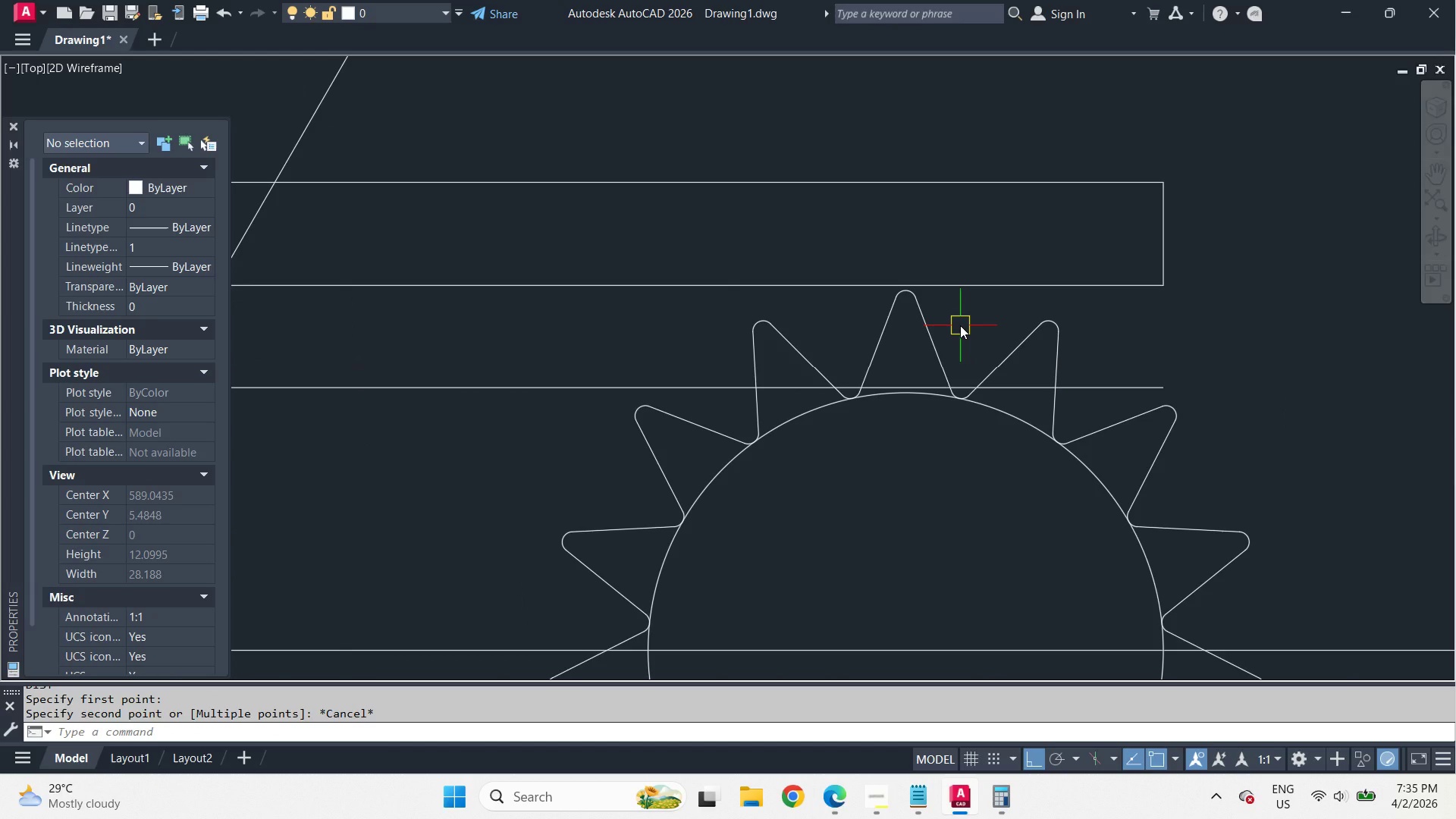 
wait(7.46)
 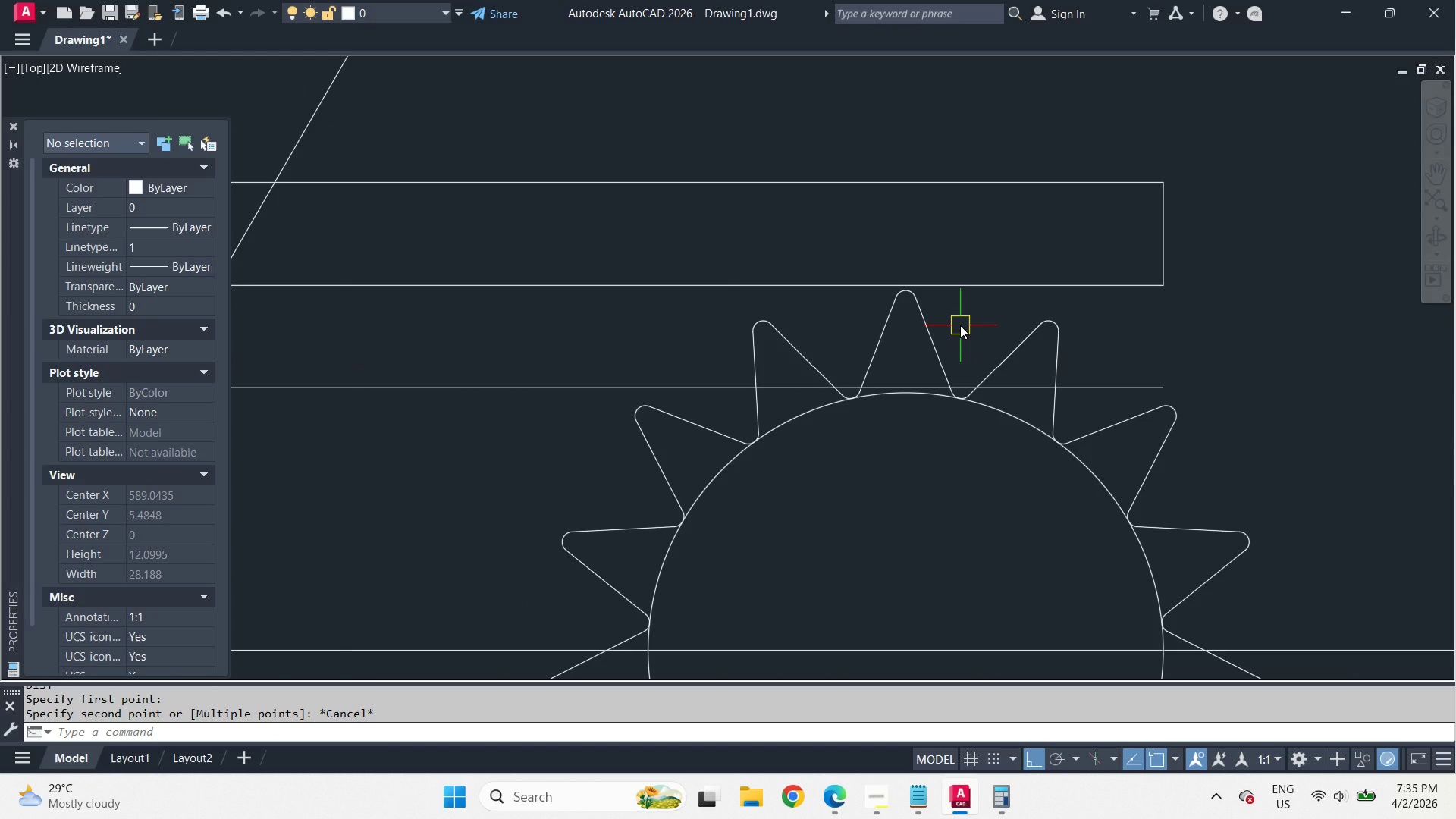 
scroll: coordinate [1048, 248], scroll_direction: down, amount: 3.0
 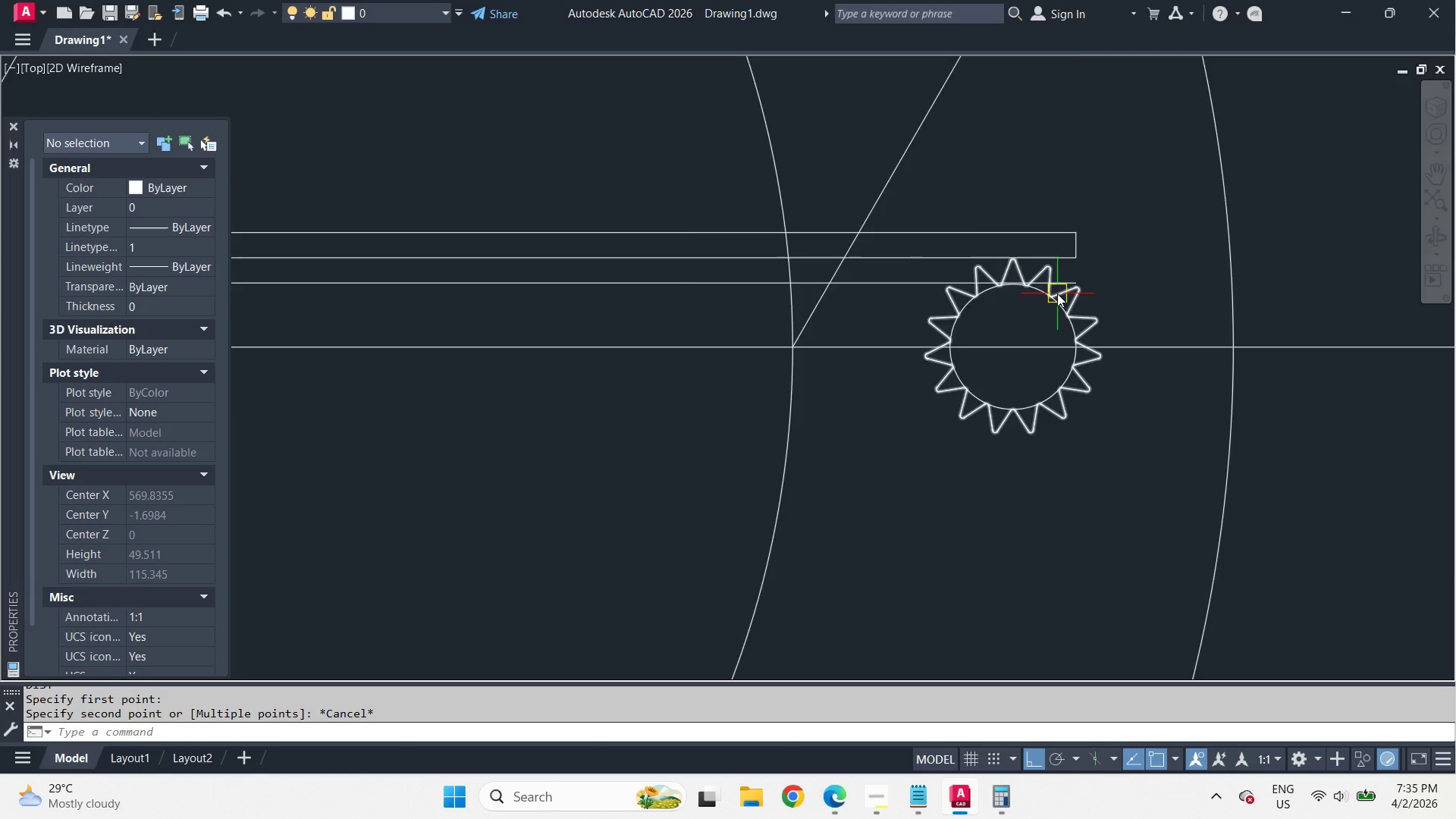 
scroll: coordinate [1057, 293], scroll_direction: up, amount: 2.0
 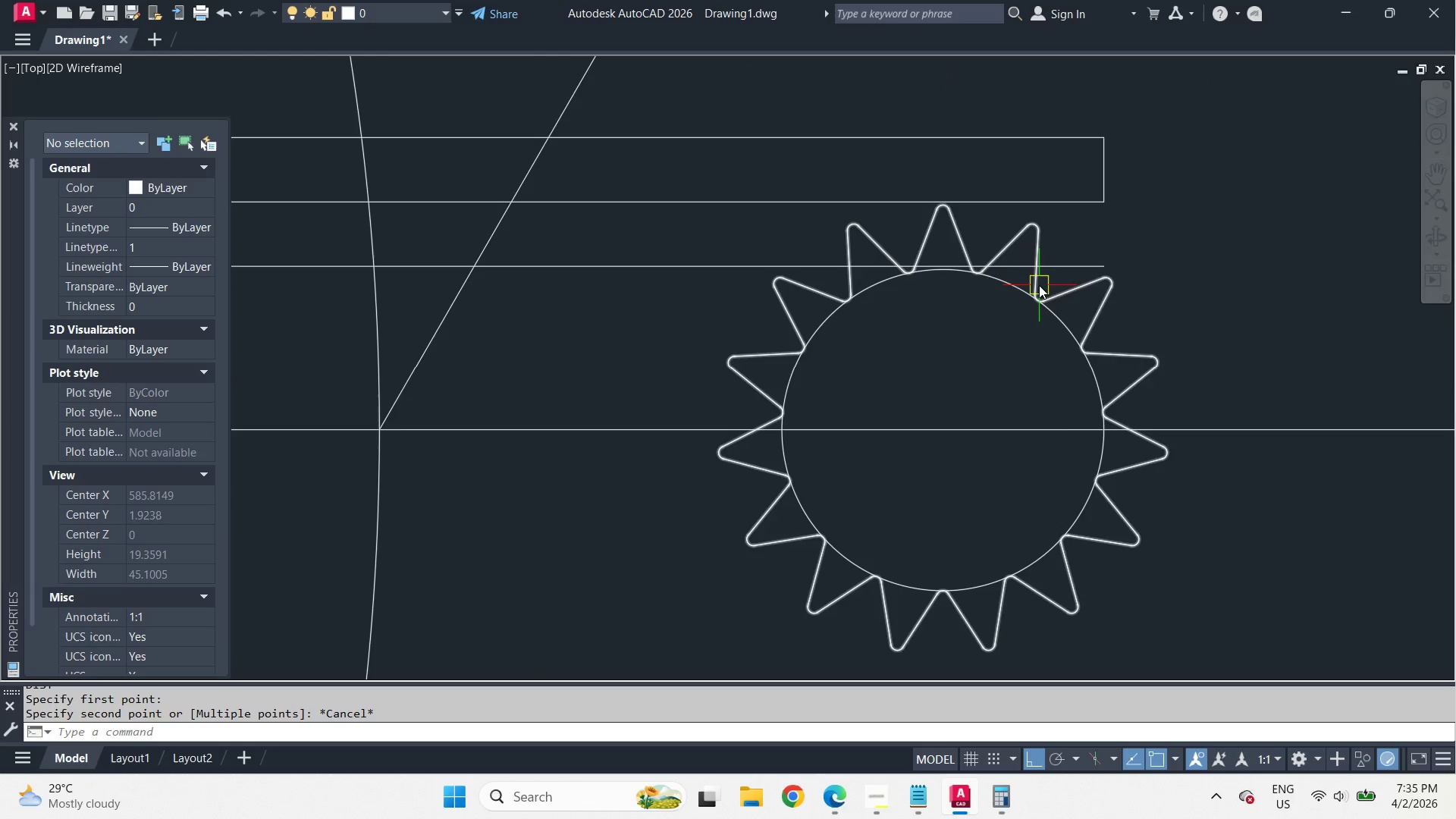 
left_click([1038, 285])
 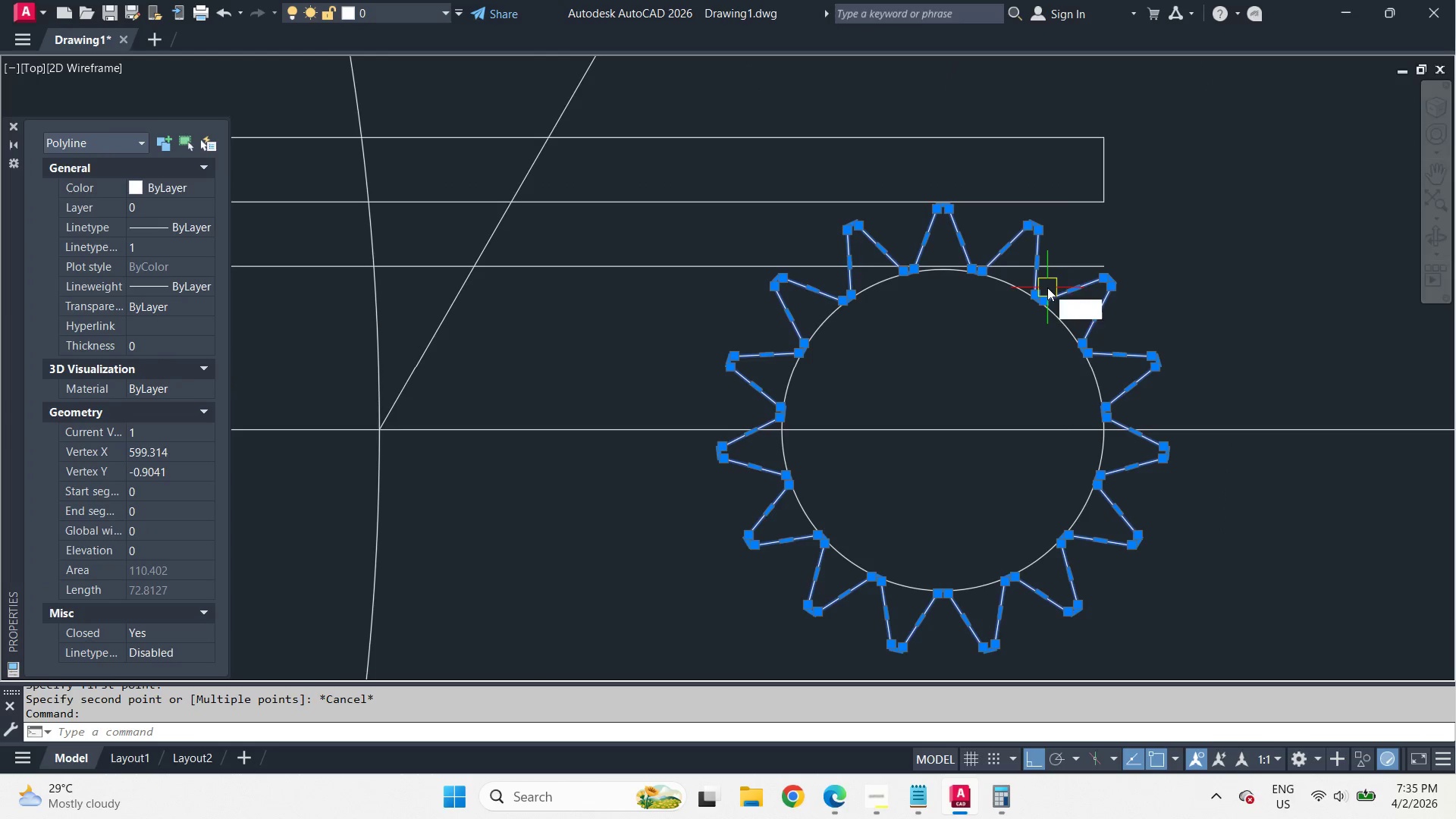 
type(ro)
 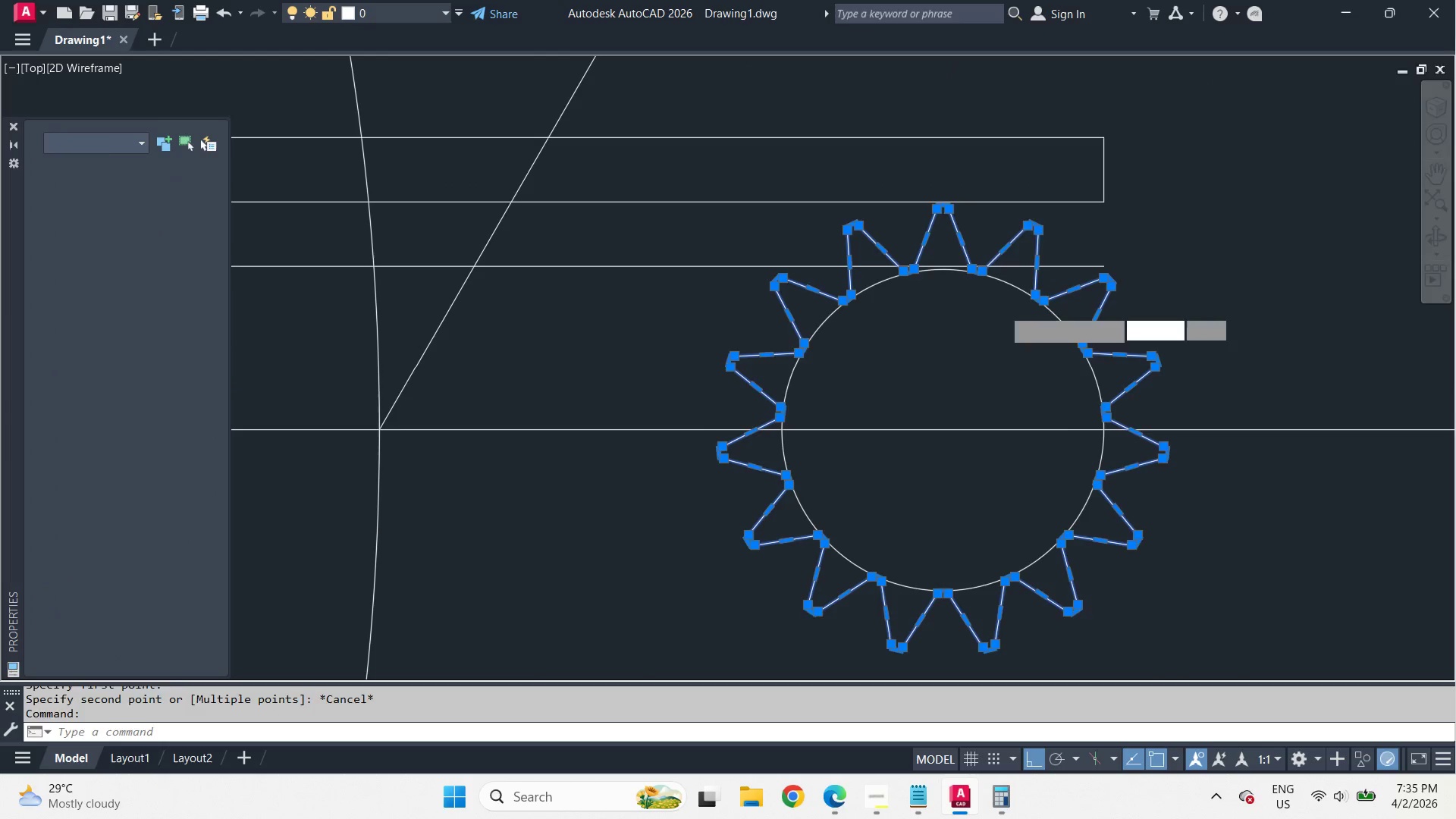 
type( cen )
 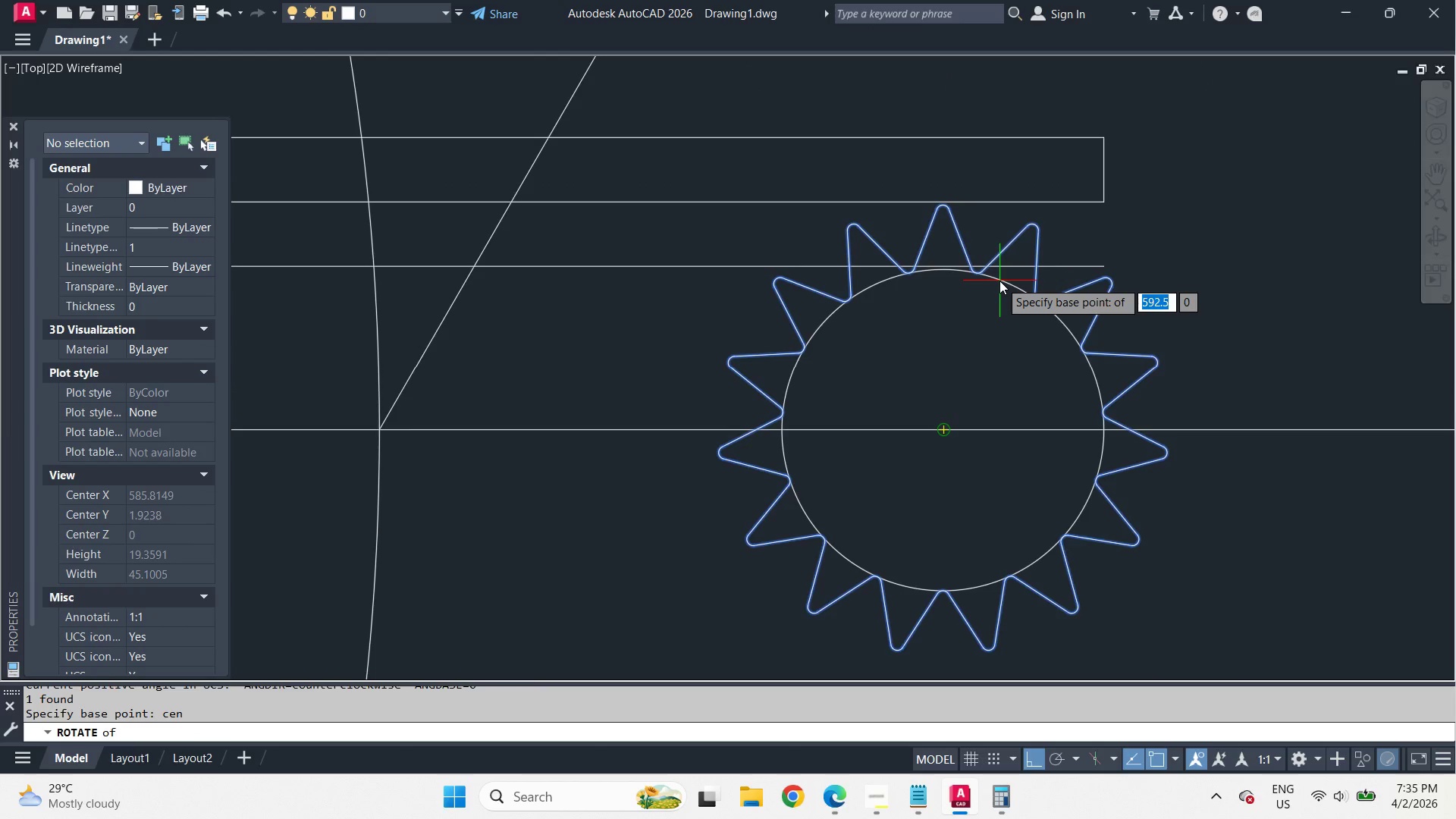 
left_click([999, 281])
 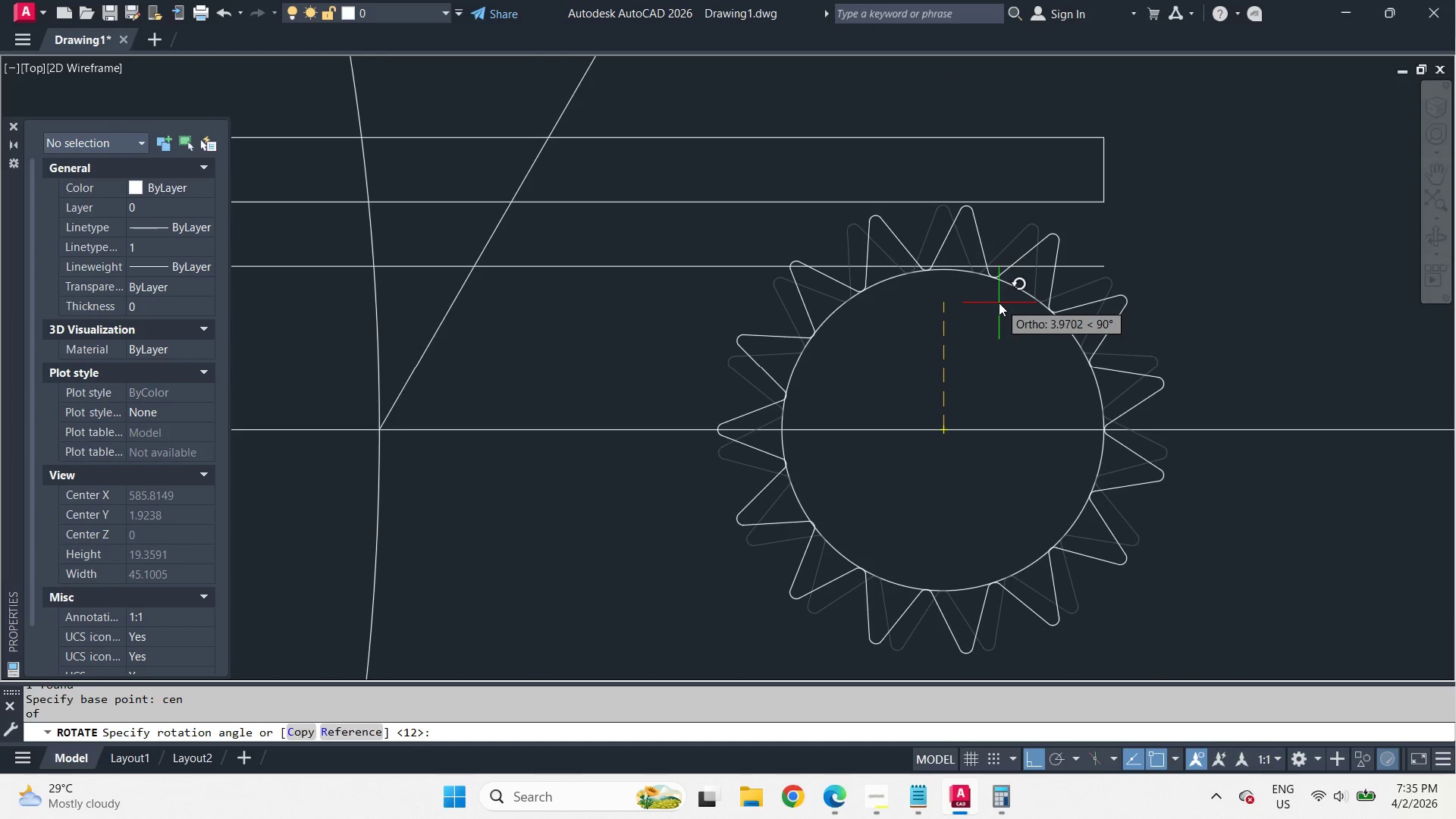 
type(r cen )
 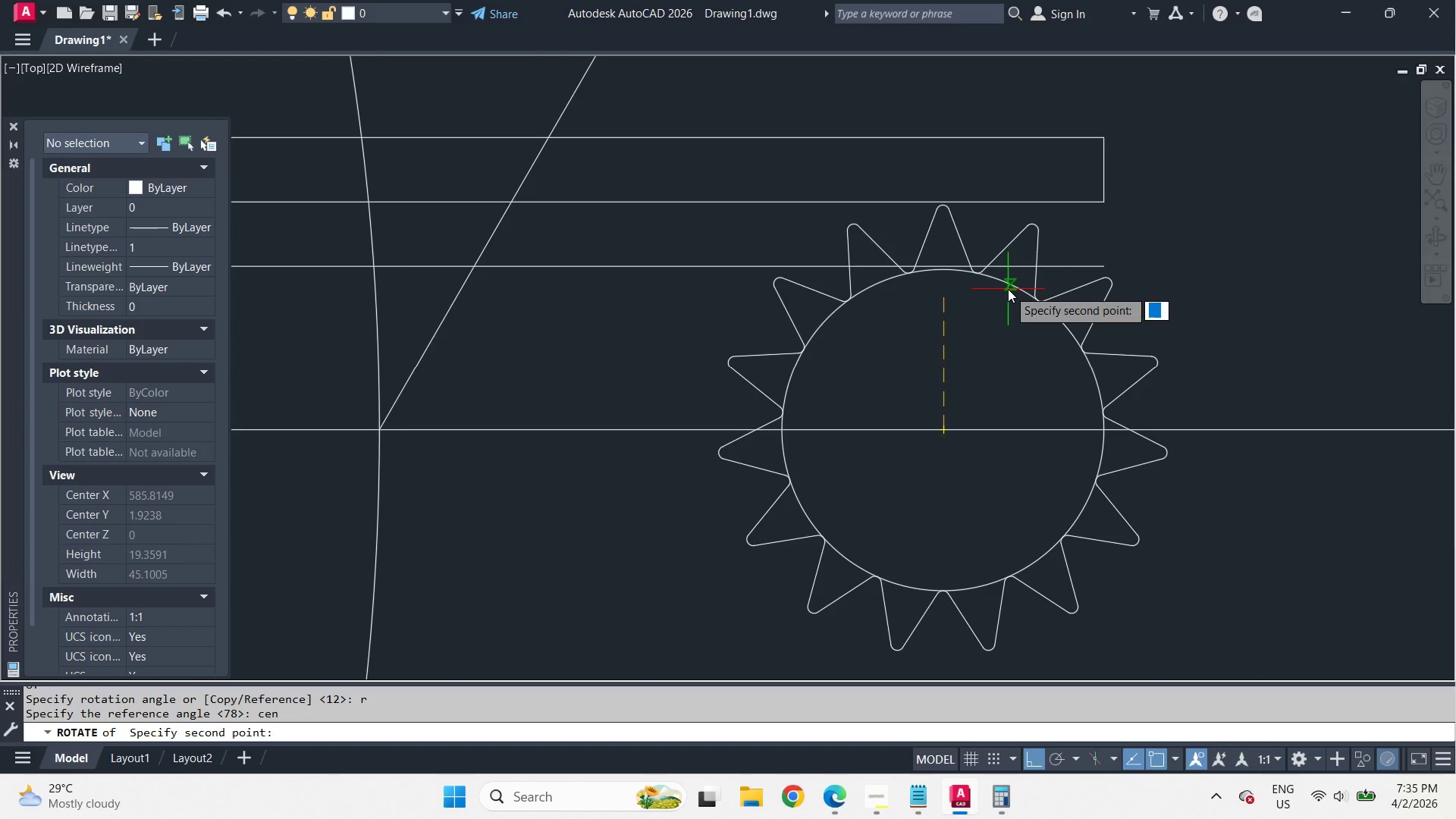 
left_click([1008, 289])
 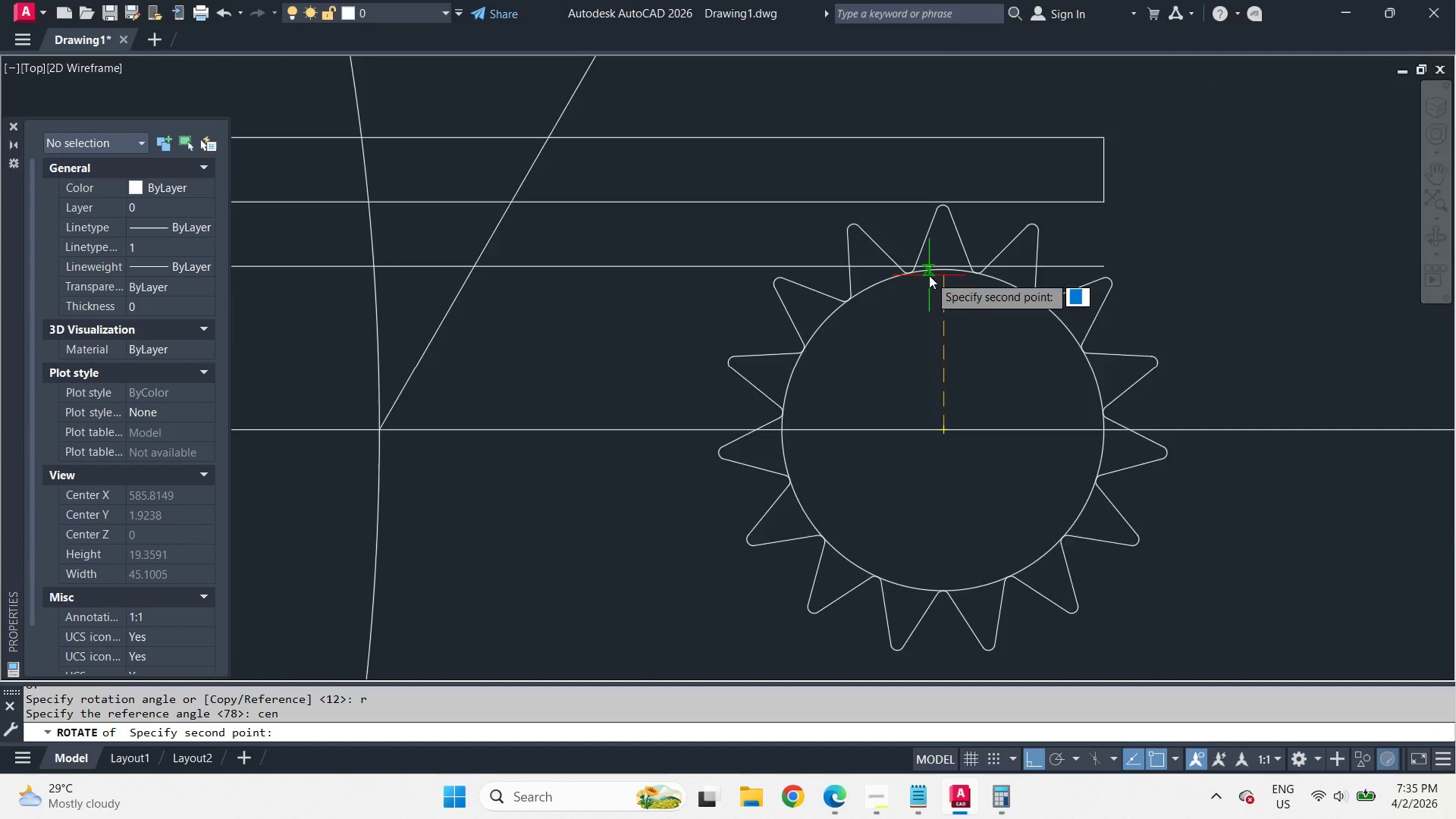 
scroll: coordinate [929, 275], scroll_direction: up, amount: 2.0
 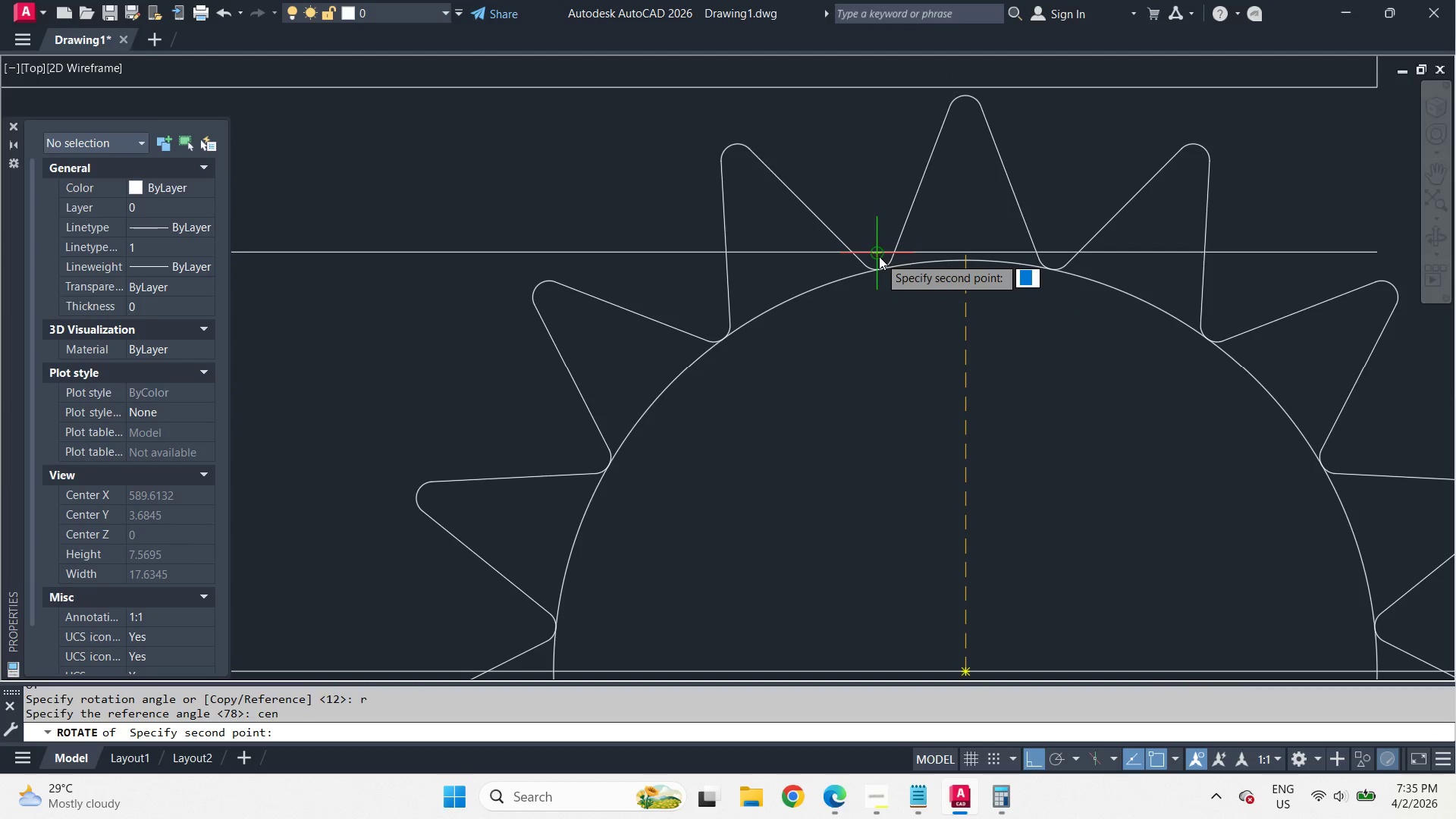 
left_click([879, 256])
 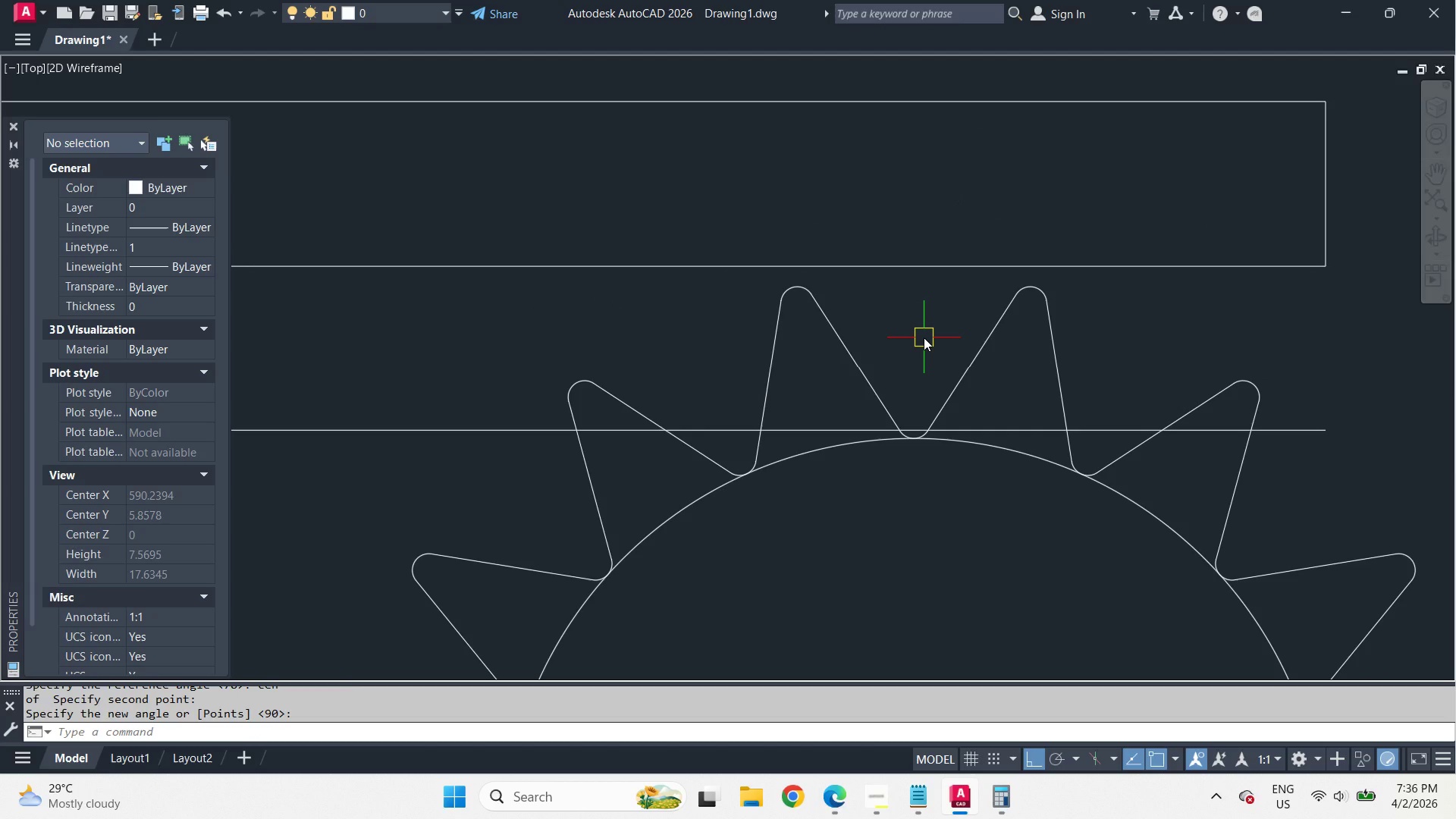 
wait(7.76)
 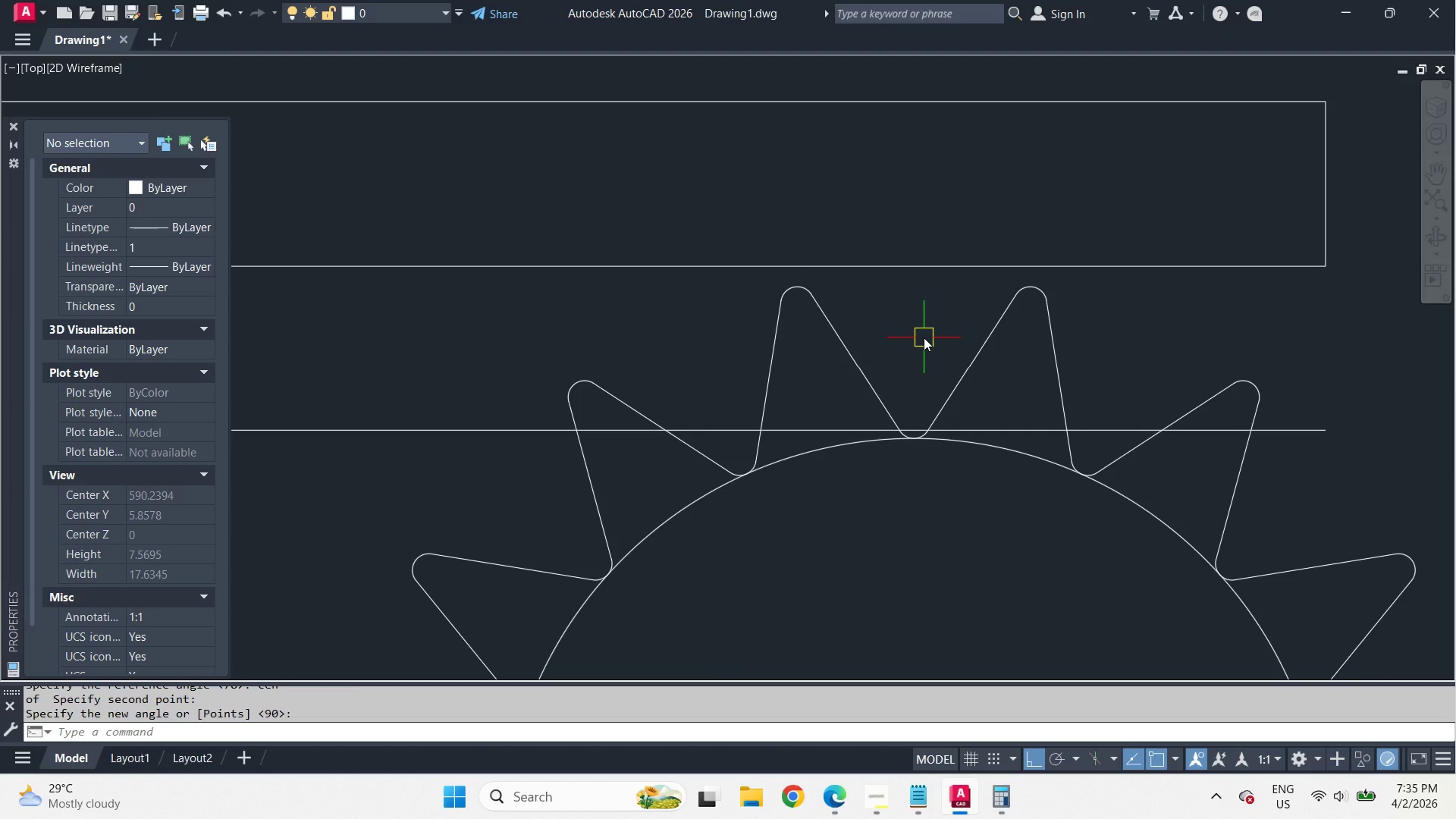 
key(O)
 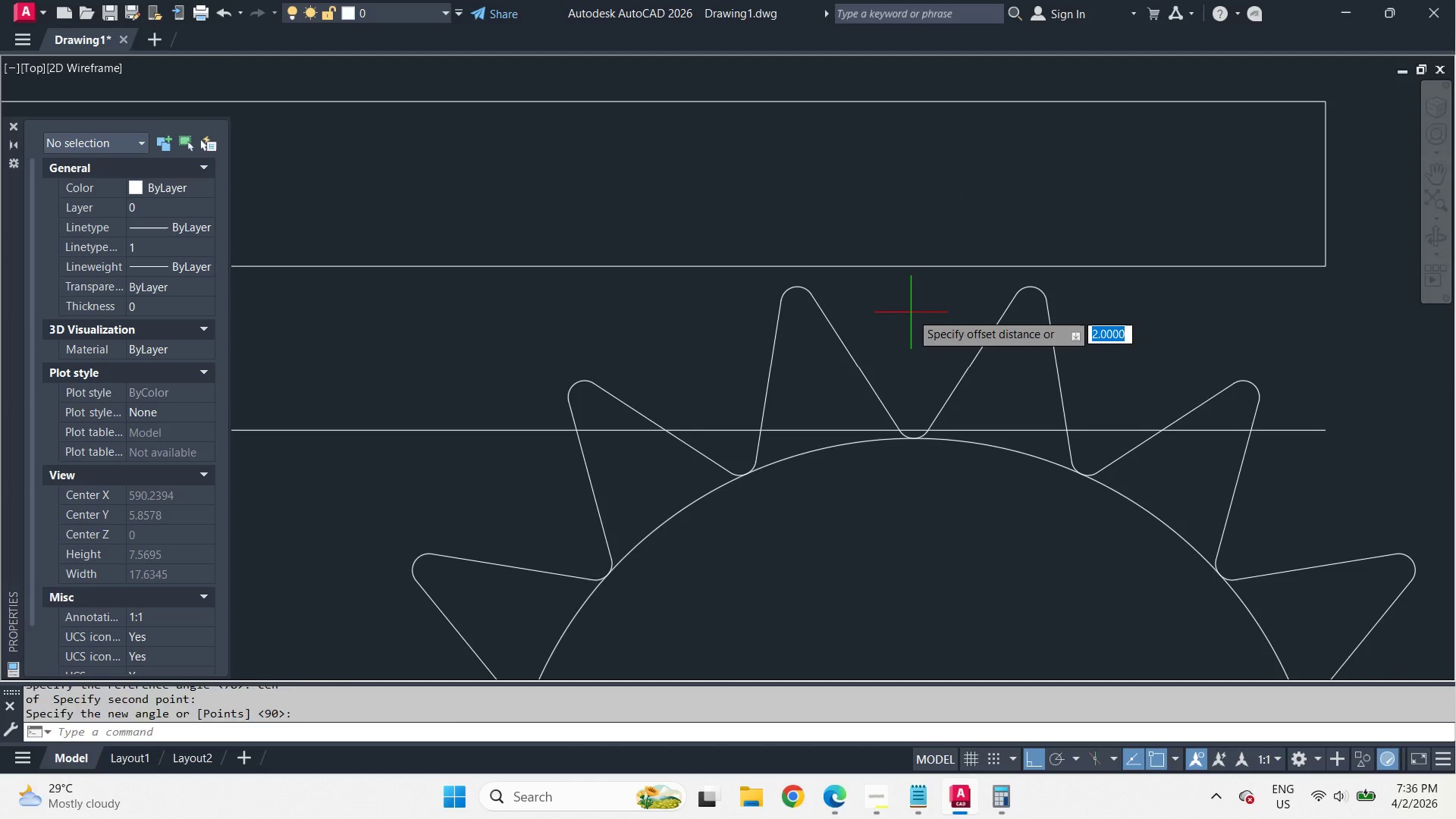 
key(Space)
 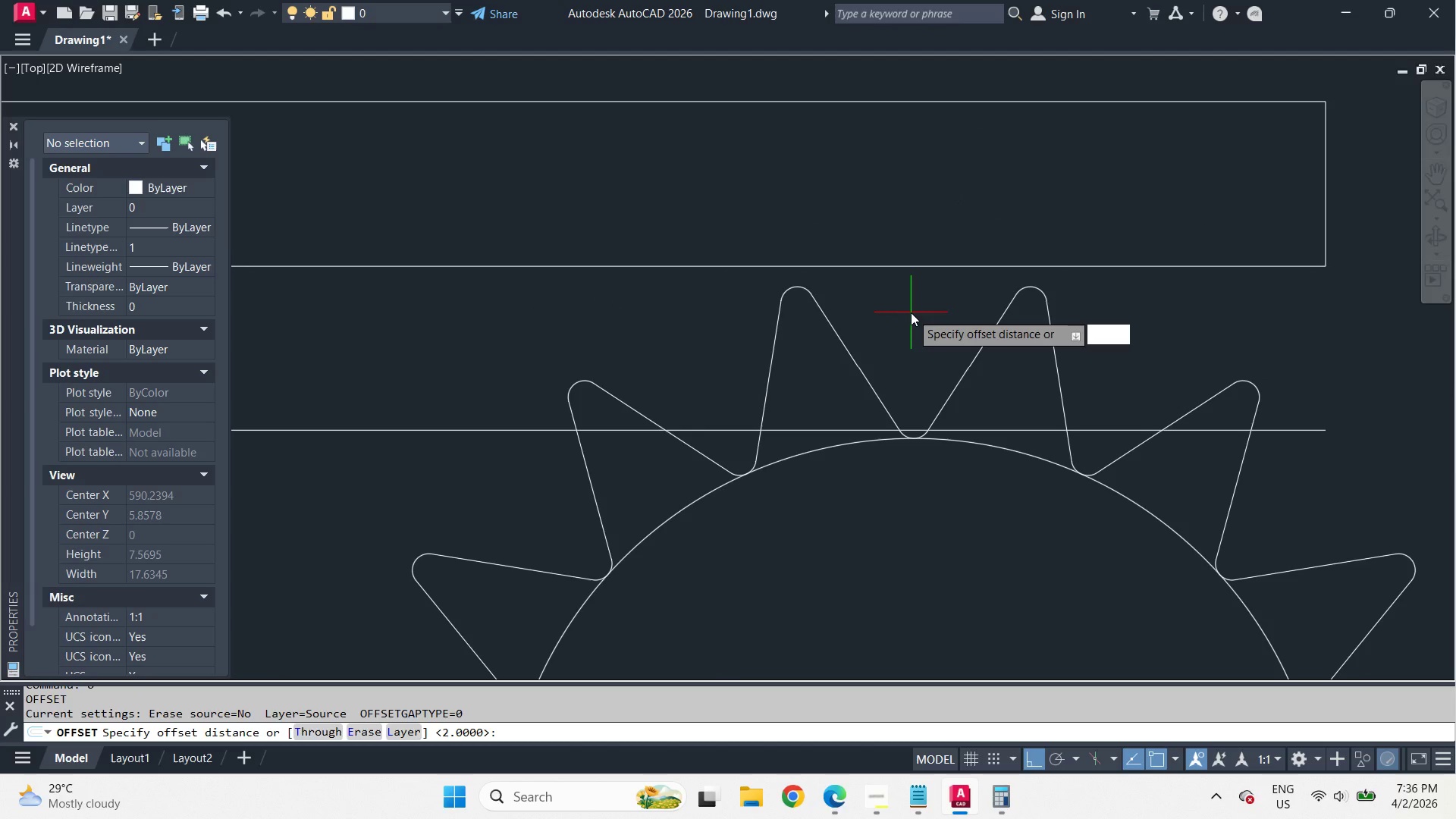 
key(T)
 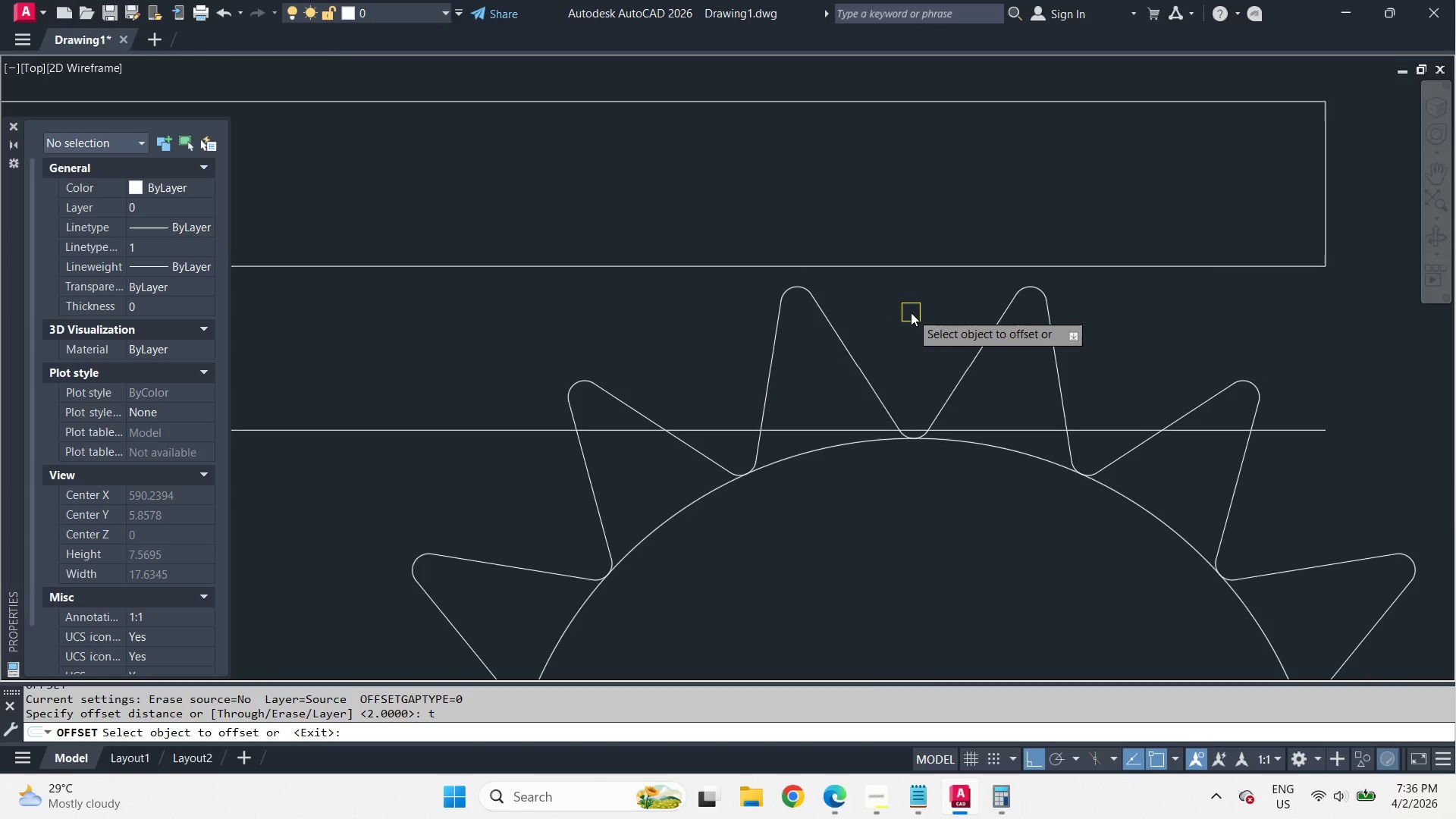 
key(Space)
 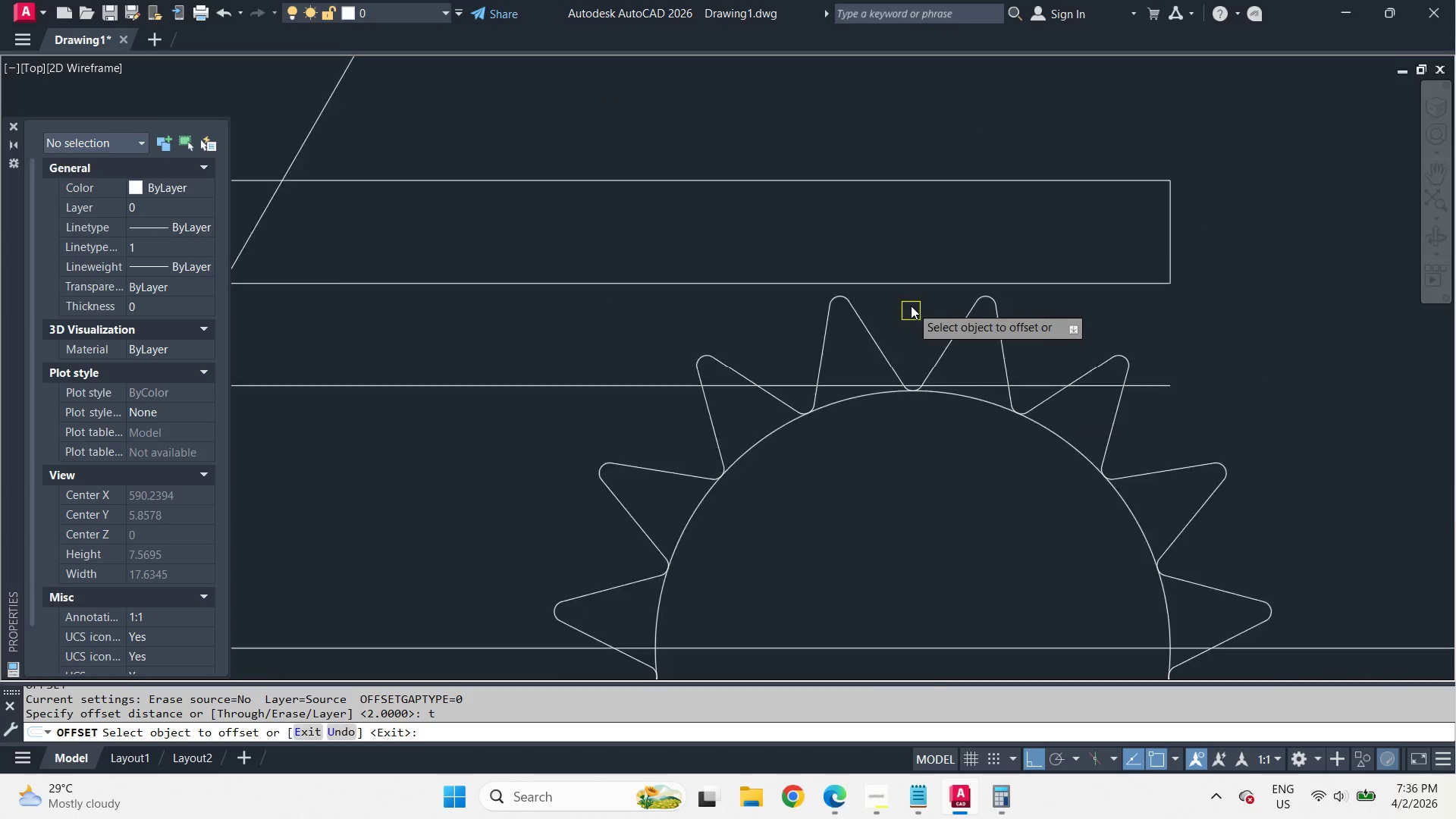 
left_click_drag(start_coordinate=[911, 292], to_coordinate=[911, 302])
 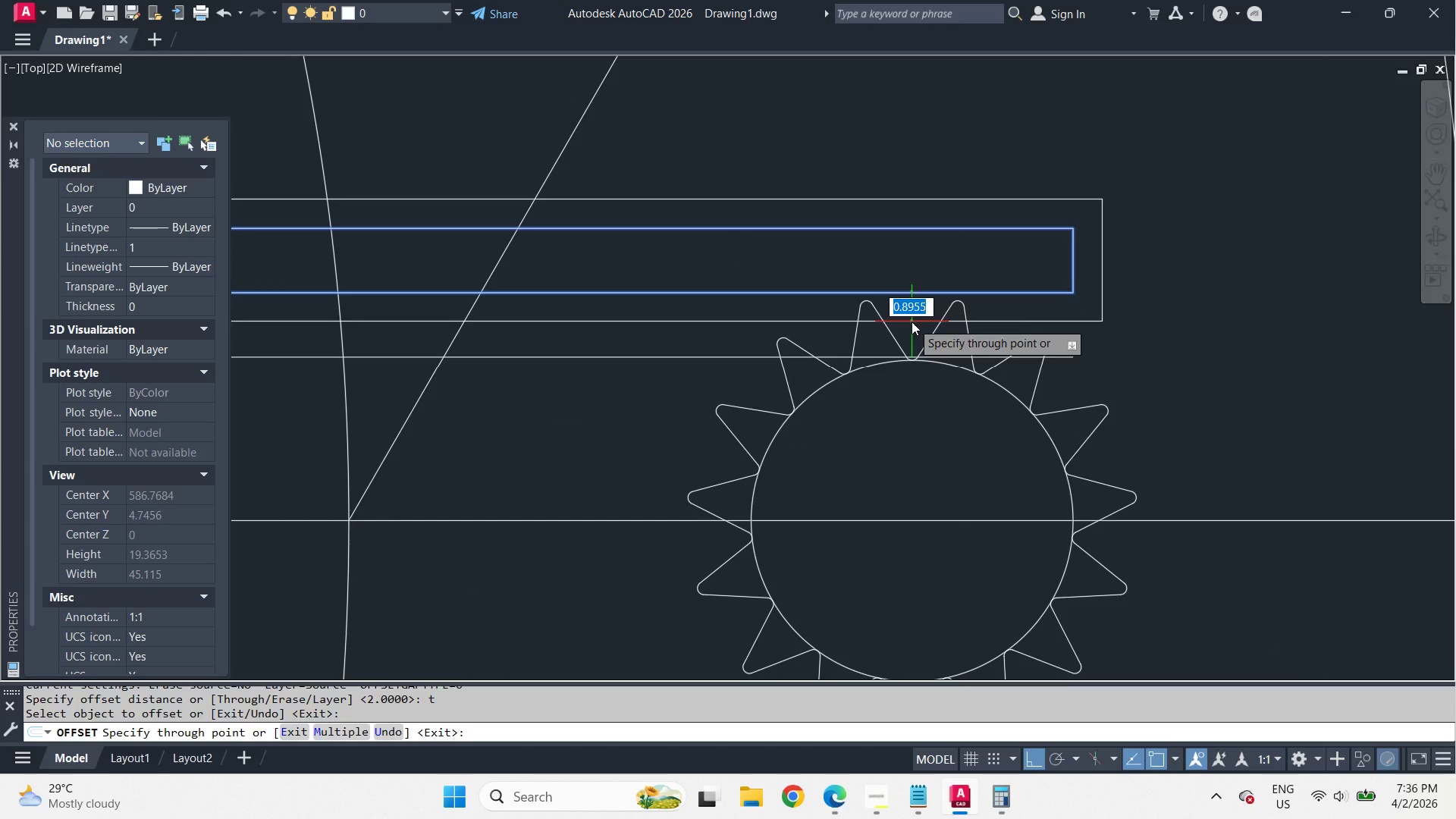 
scroll: coordinate [911, 308], scroll_direction: down, amount: 2.0
 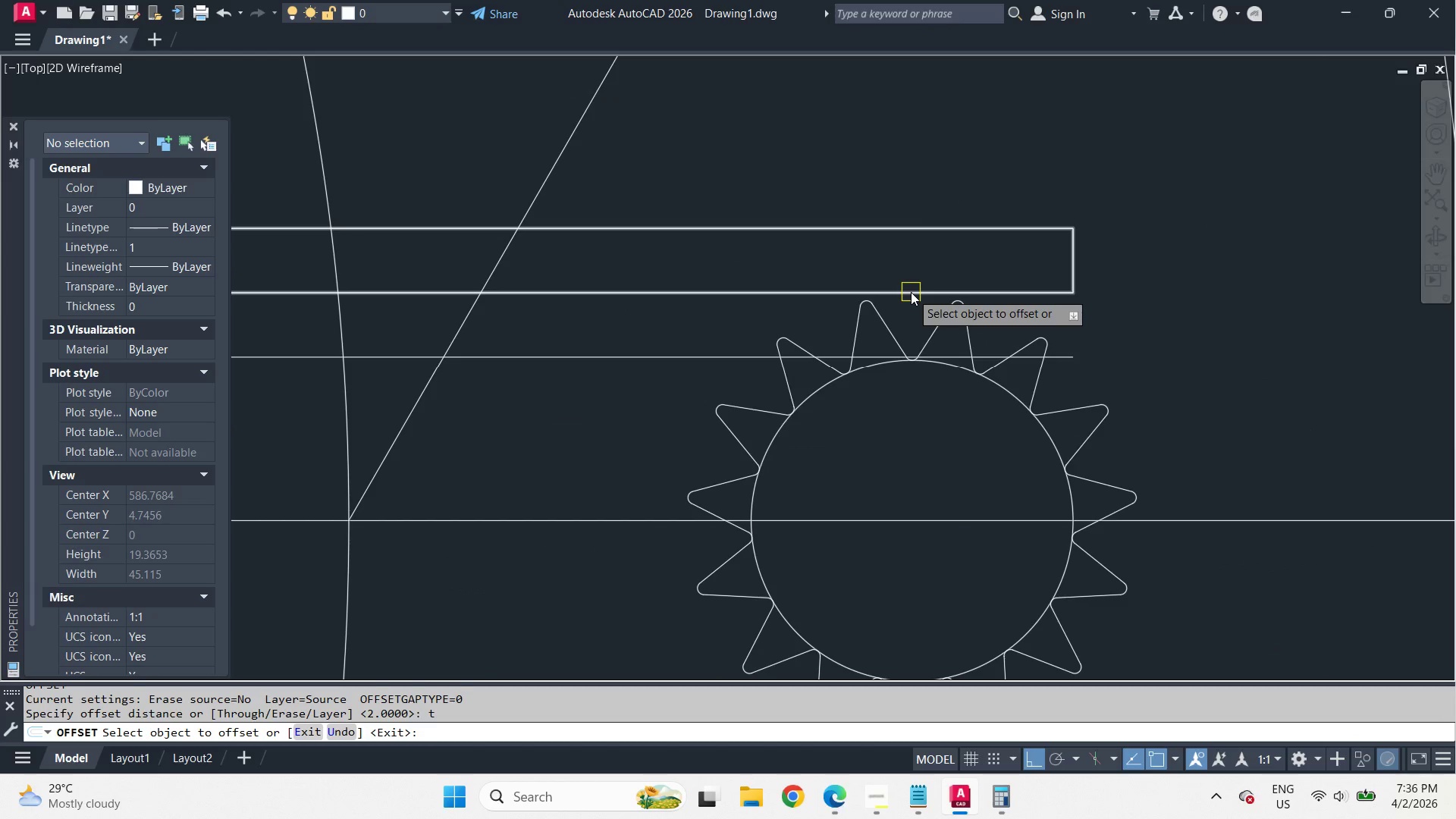 
key(Escape)
 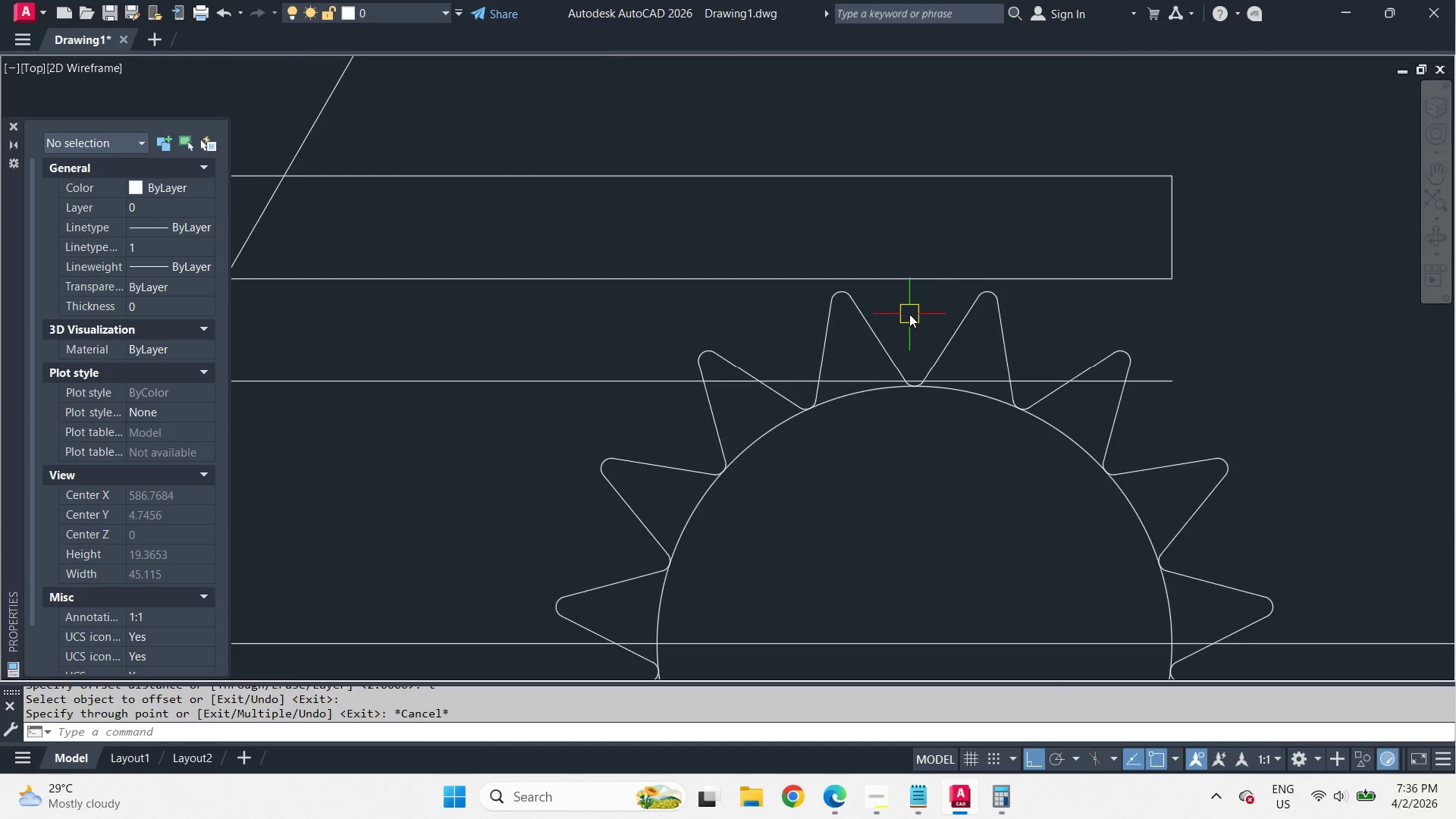 
left_click([907, 279])
 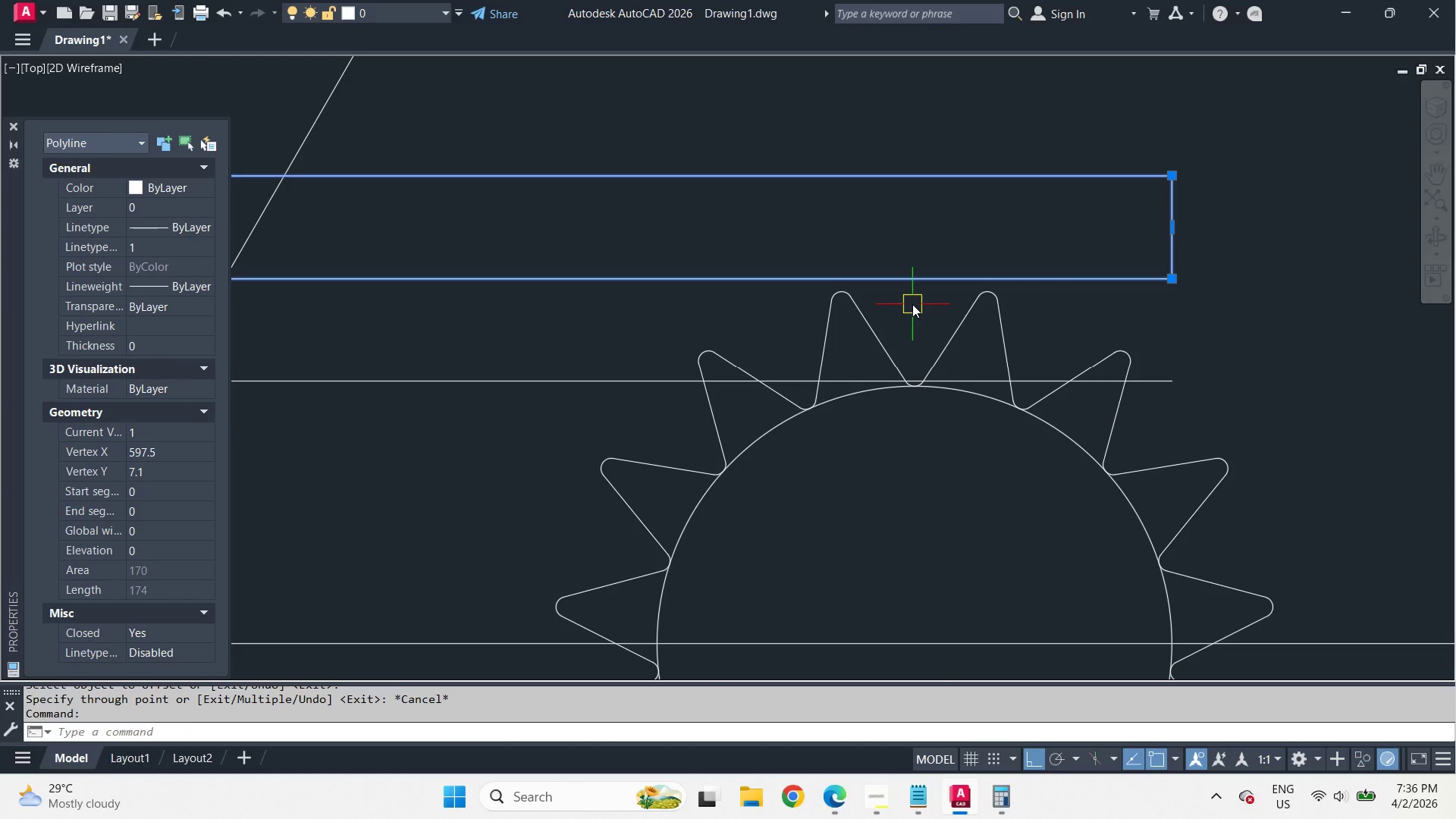 
scroll: coordinate [909, 314], scroll_direction: up, amount: 1.0
 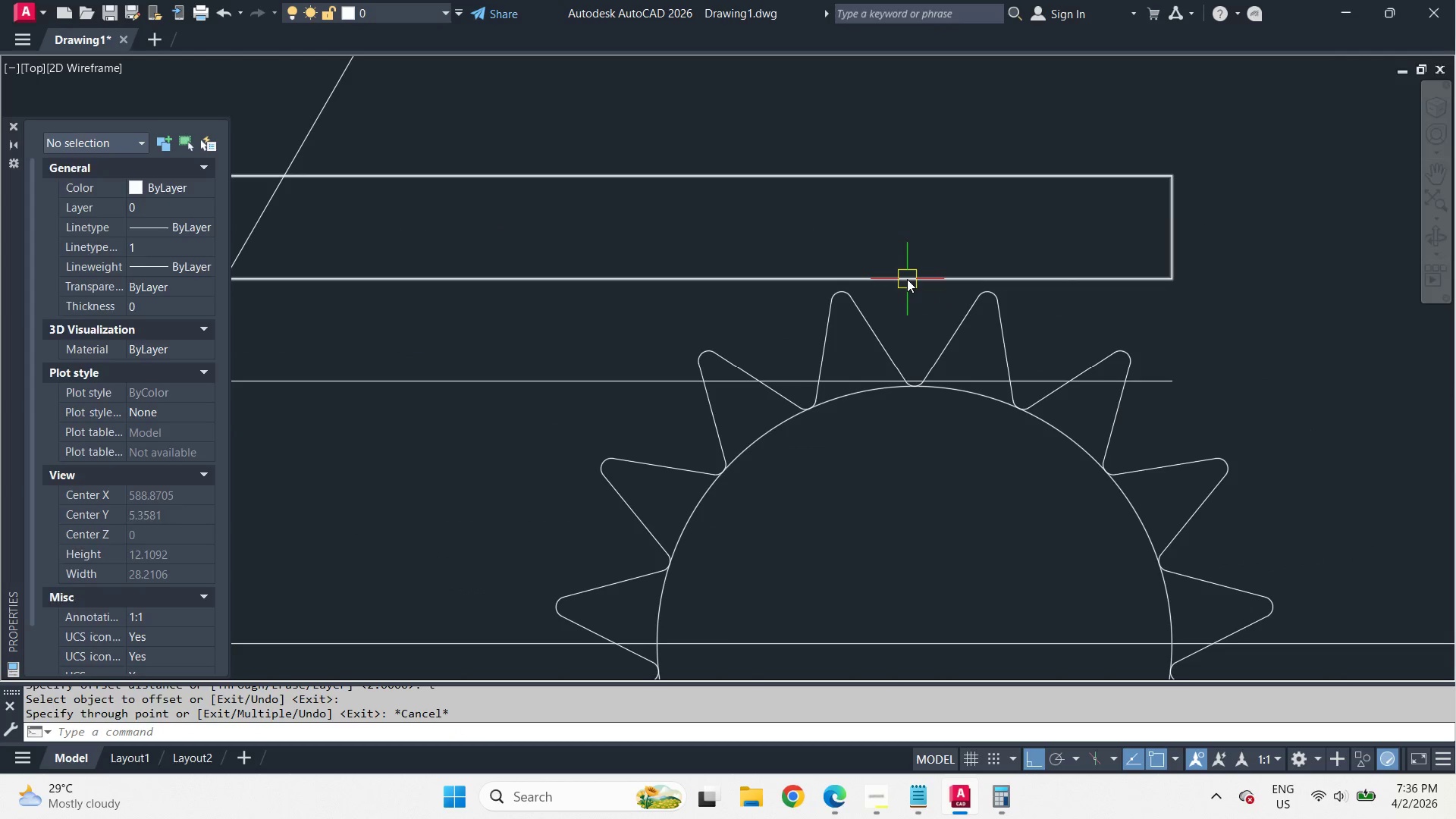 
key(X)
 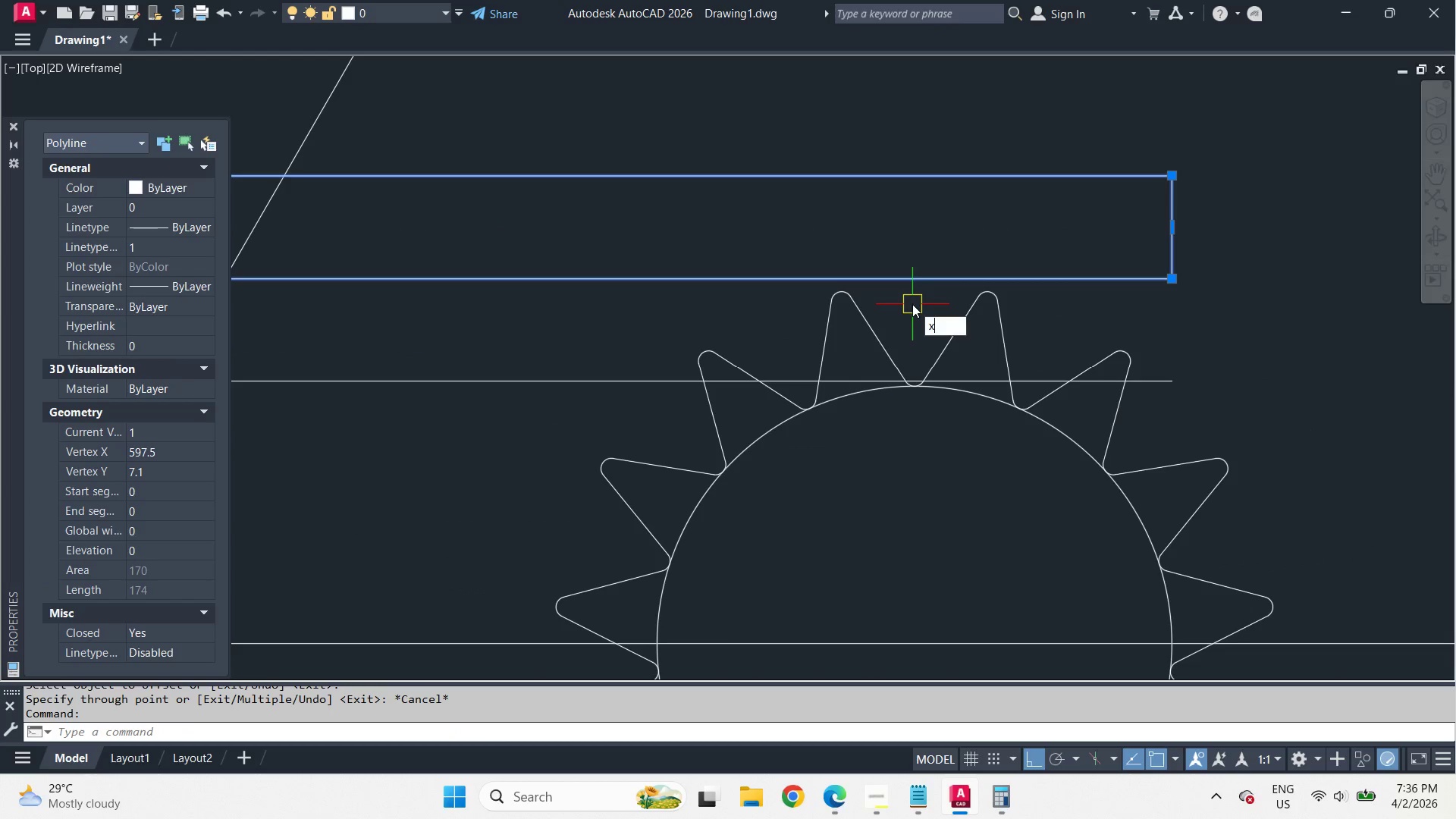 
key(Space)
 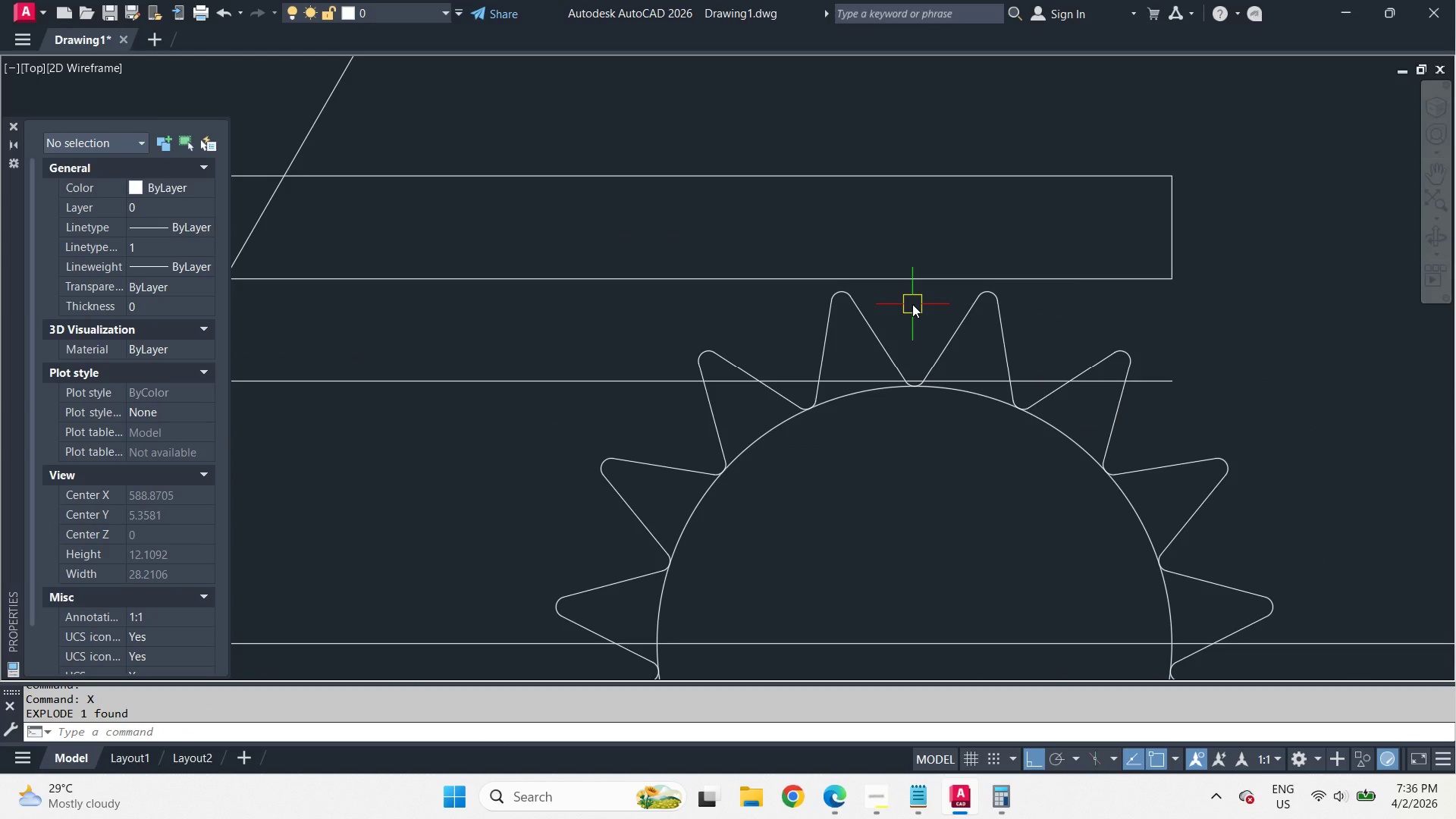 
key(O)
 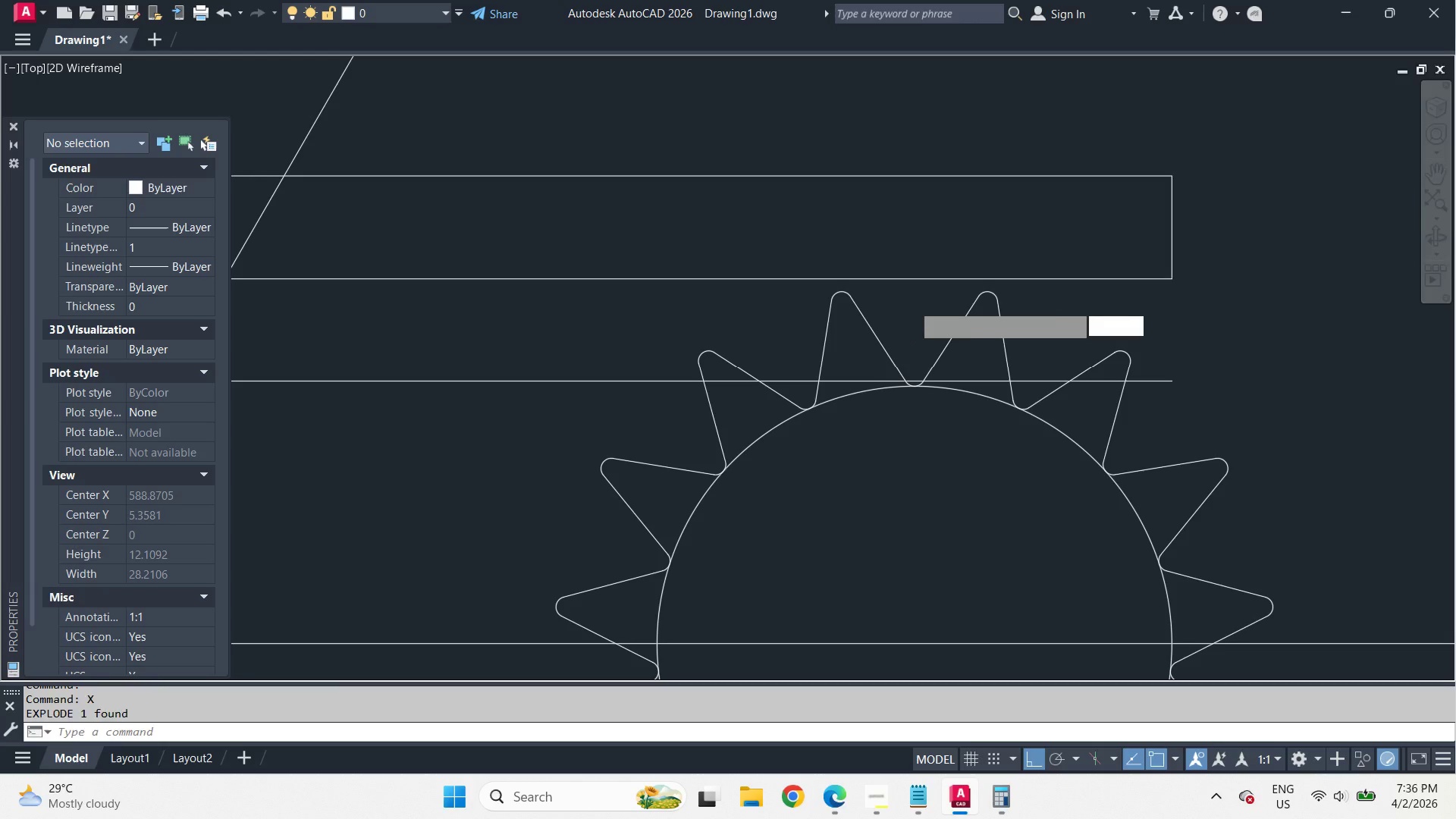 
key(Space)
 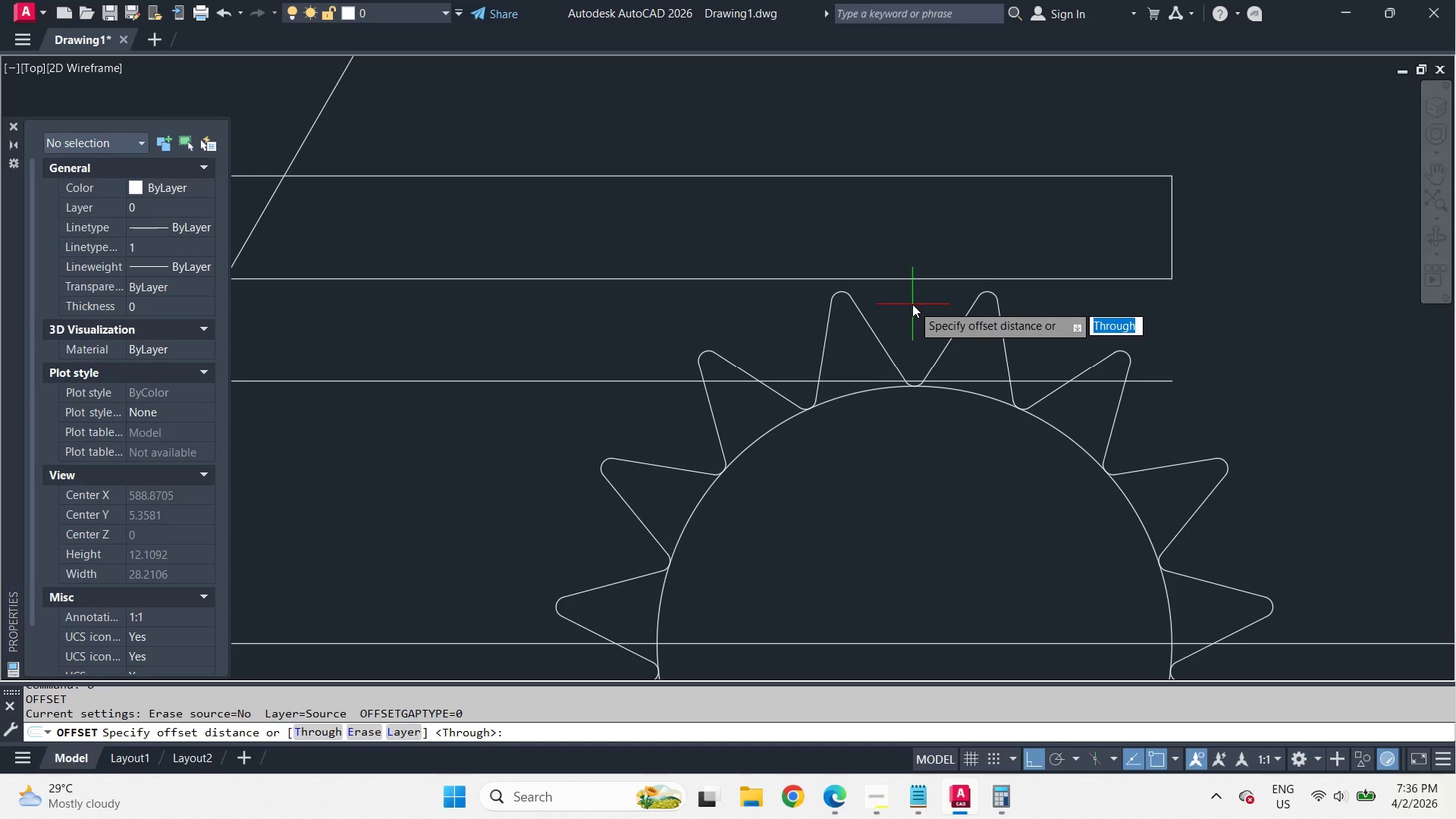 
key(T)
 